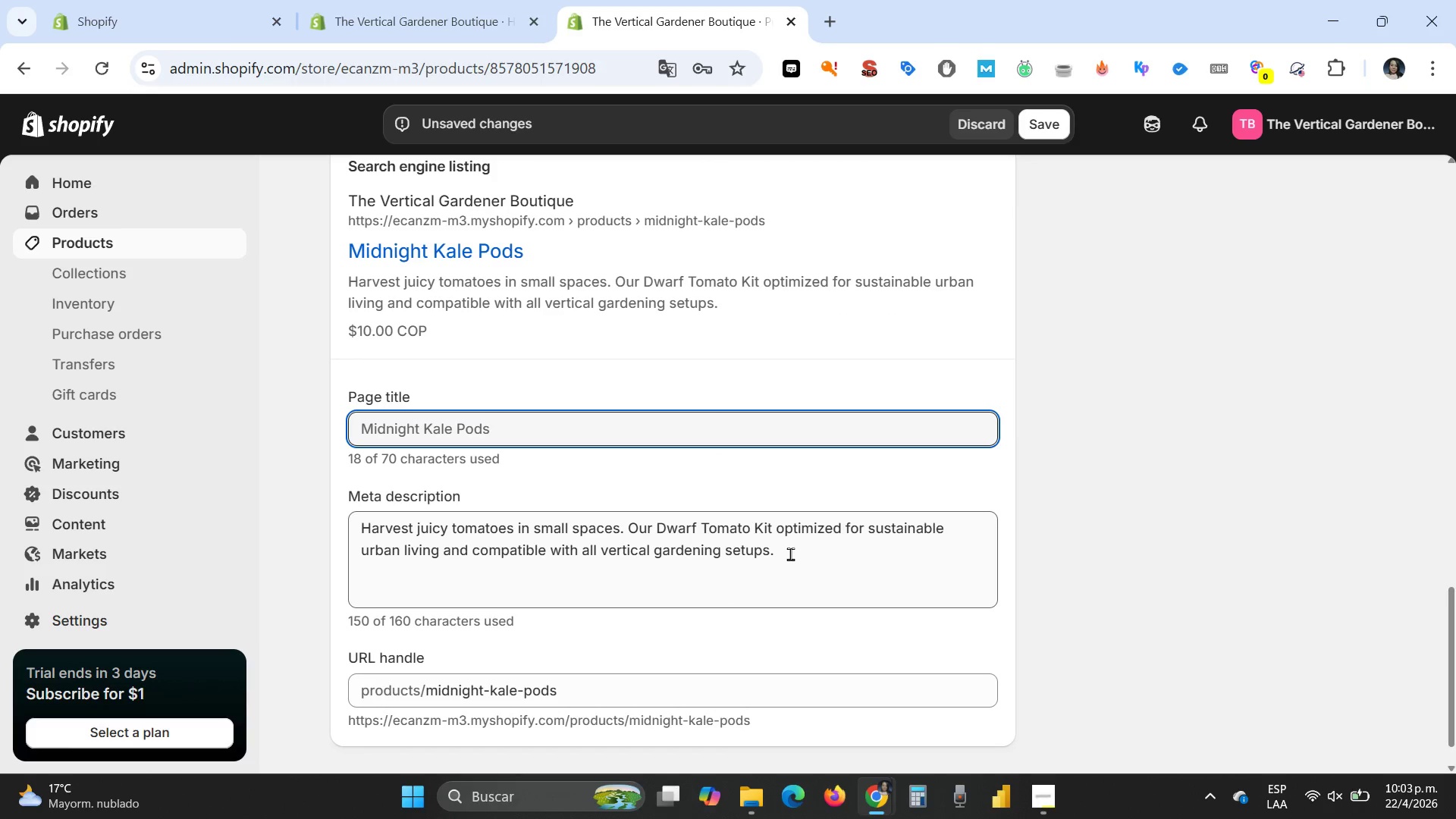 
left_click_drag(start_coordinate=[794, 551], to_coordinate=[118, 512])
 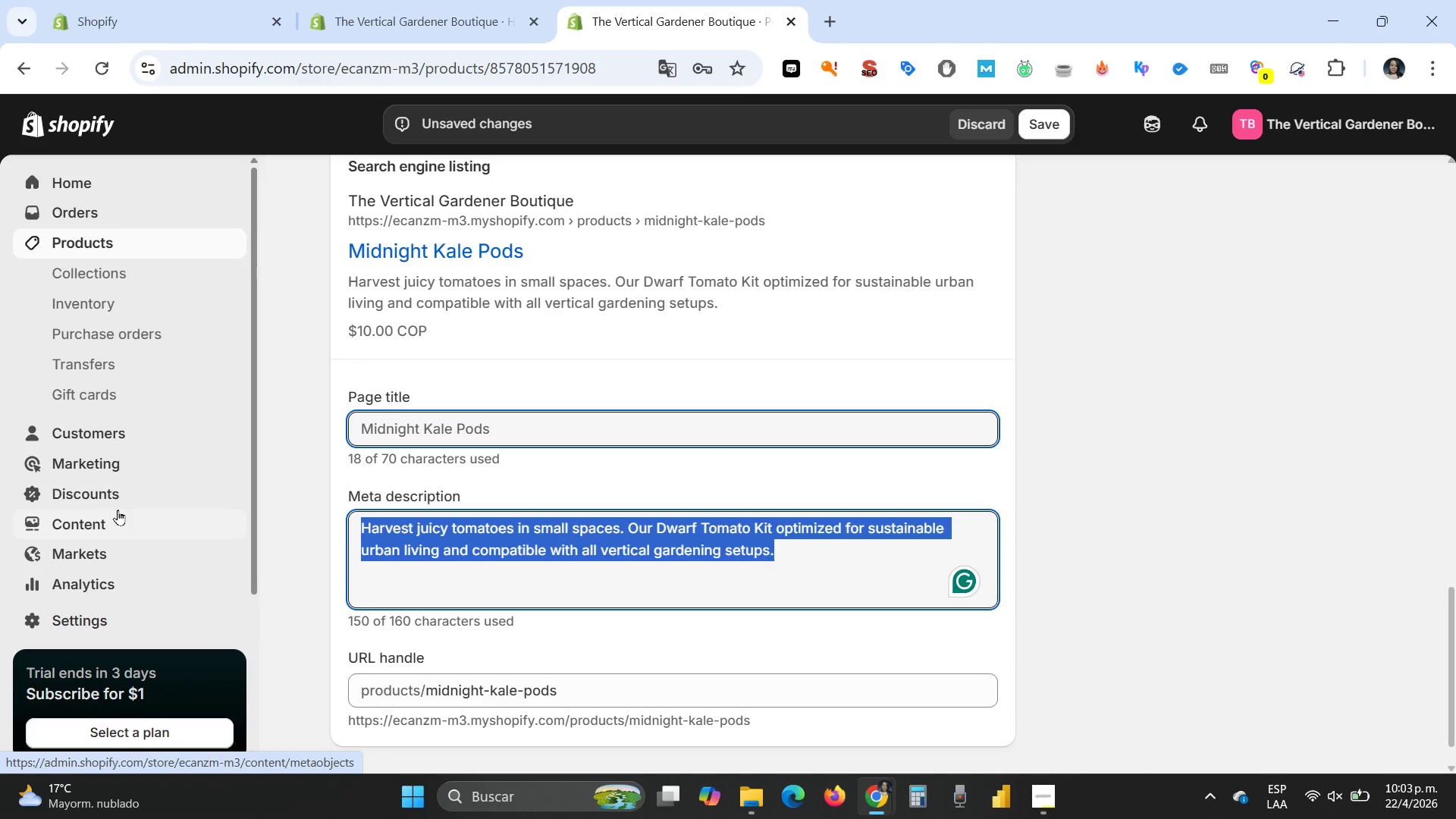 
type(Supercharge your nutrition wuth Midnight Kale. These )
 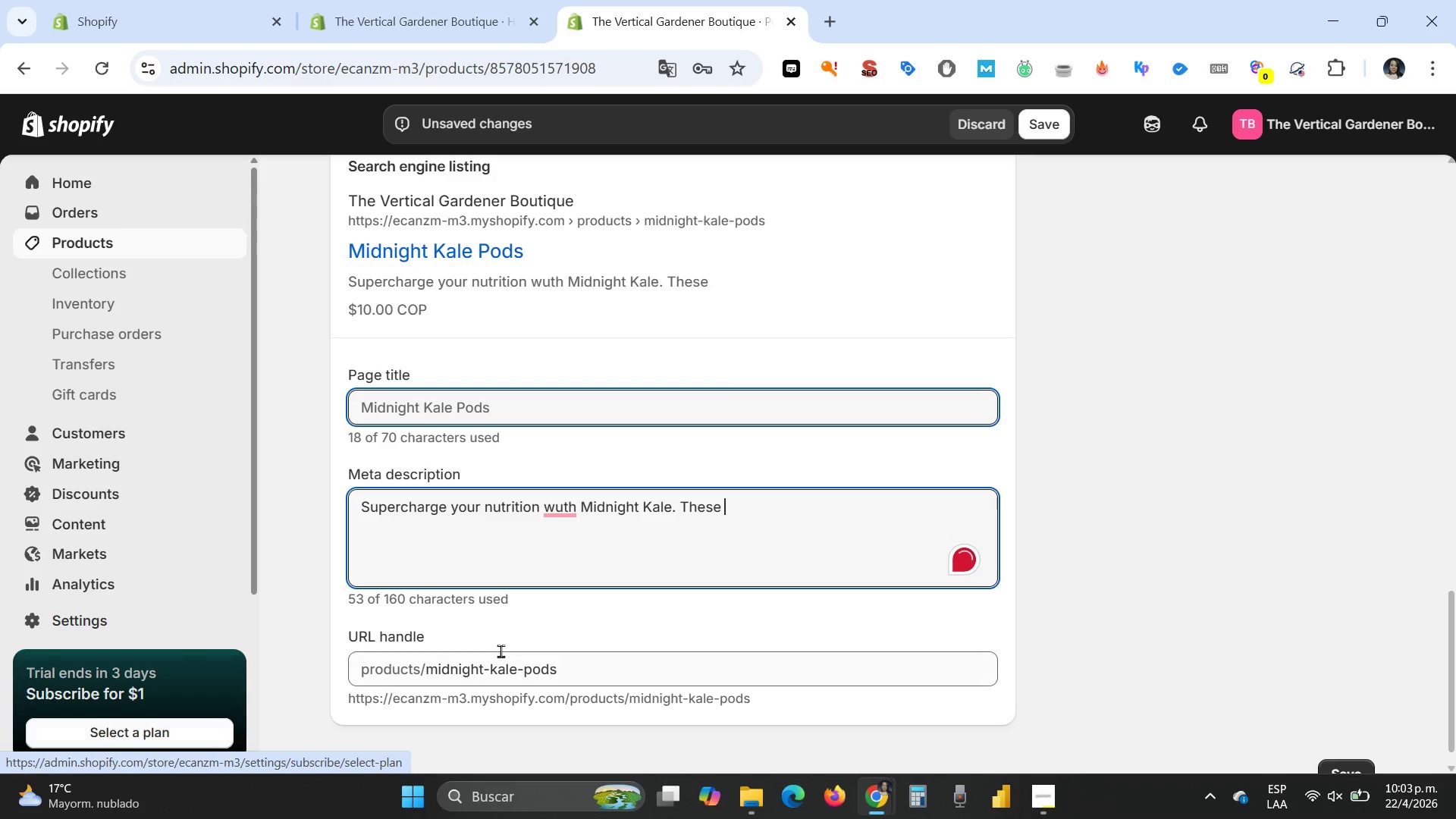 
left_click([557, 519])
 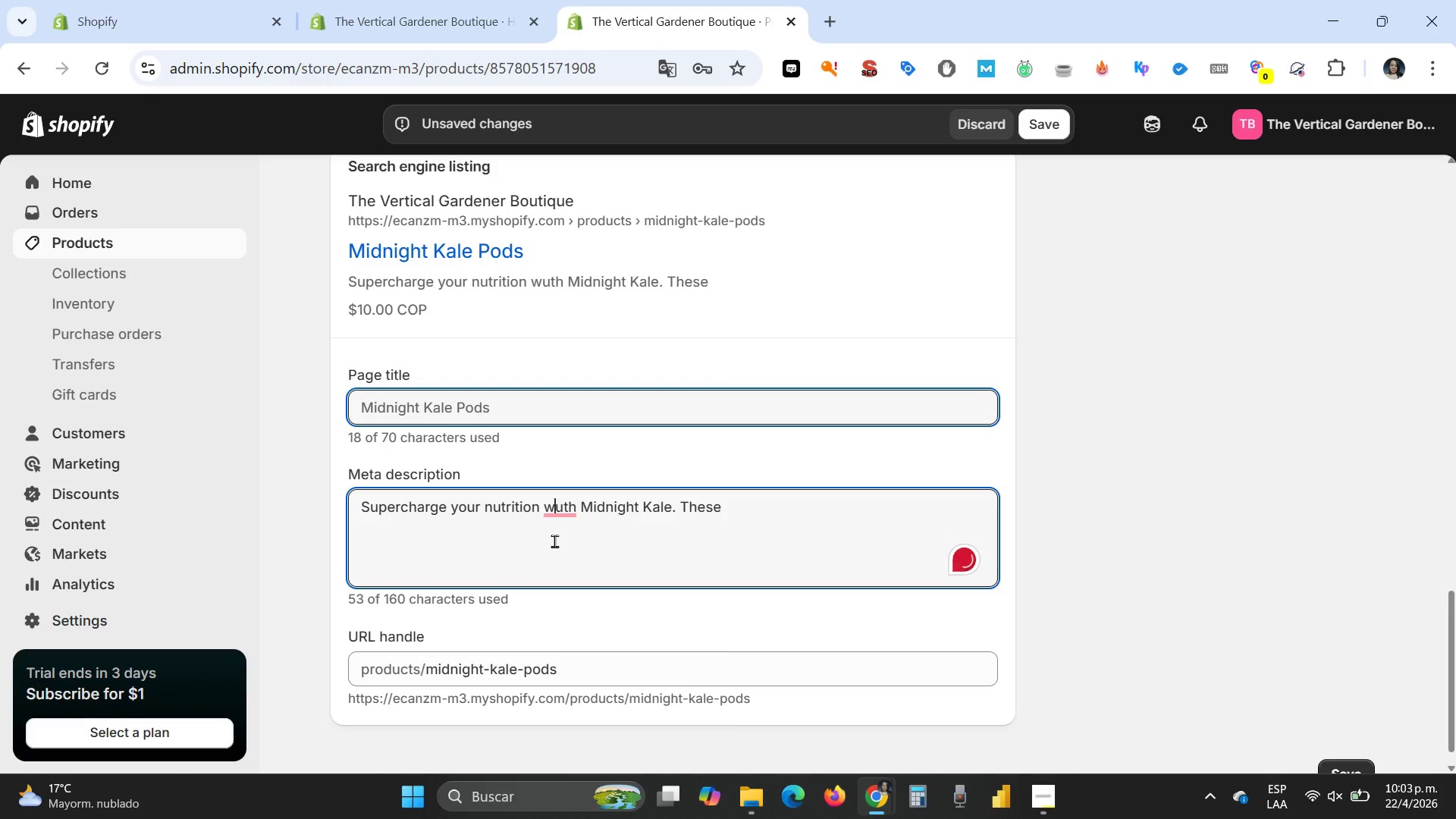 
key(Delete)
 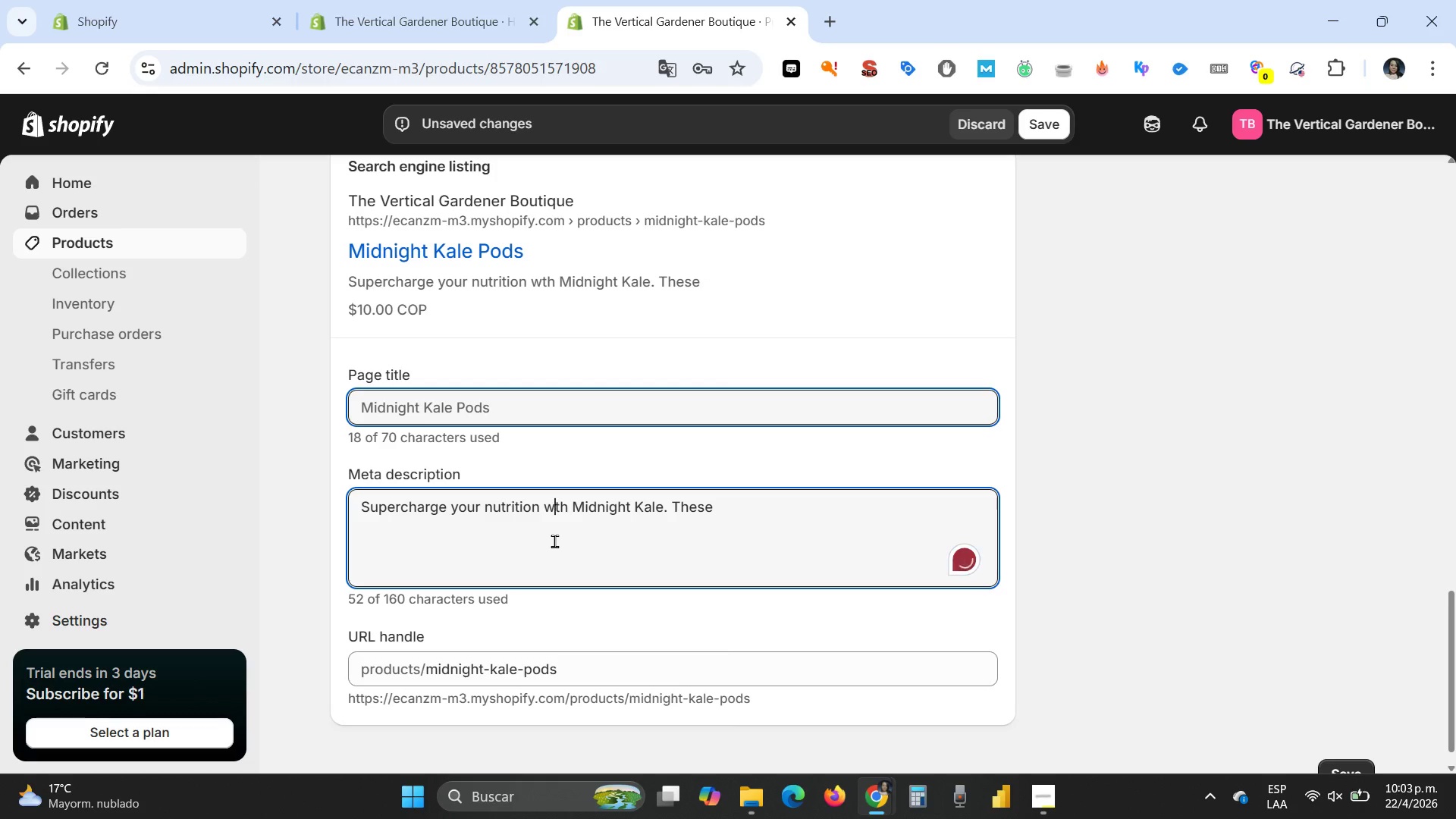 
key(I)
 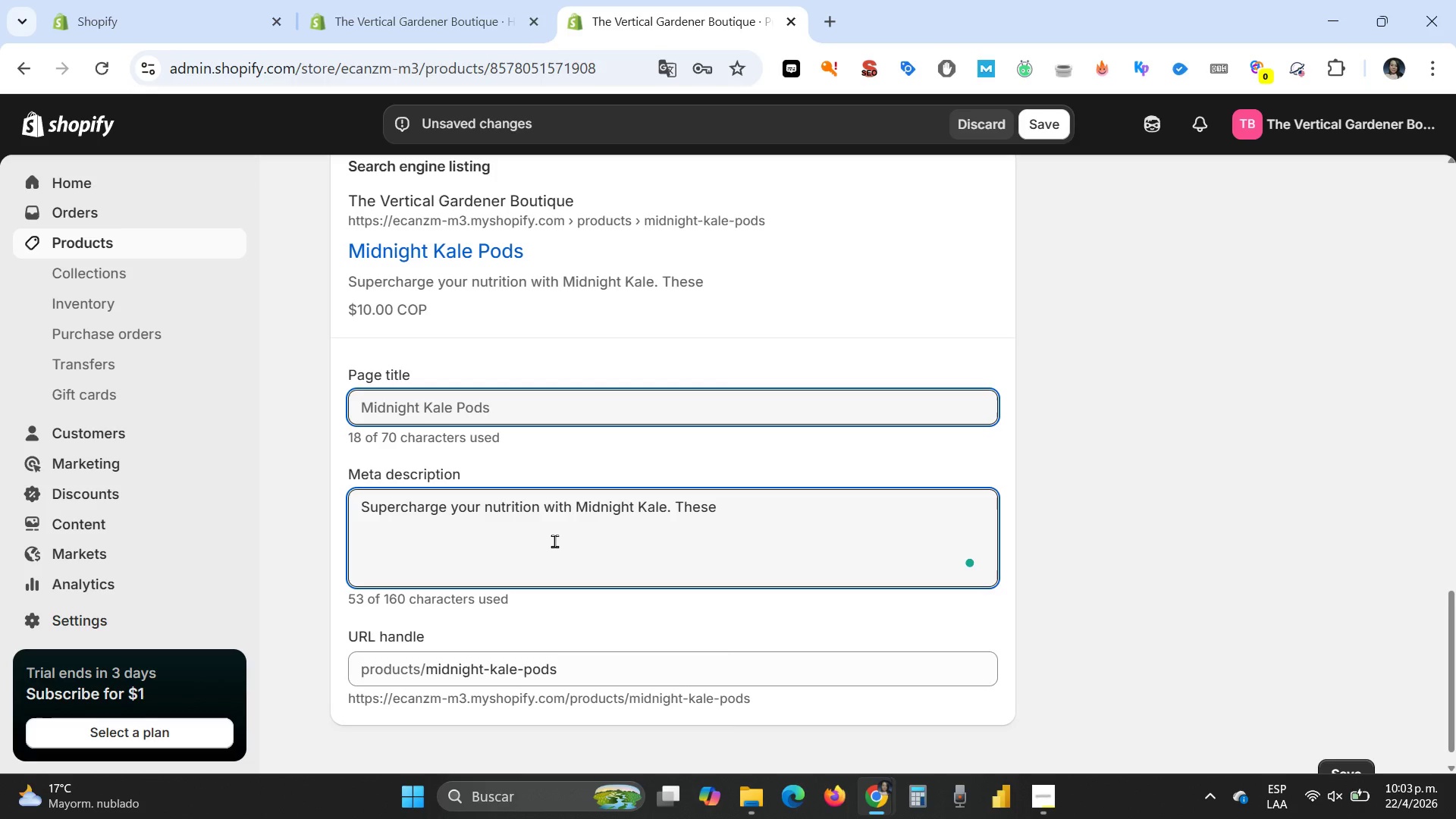 
key(End)
 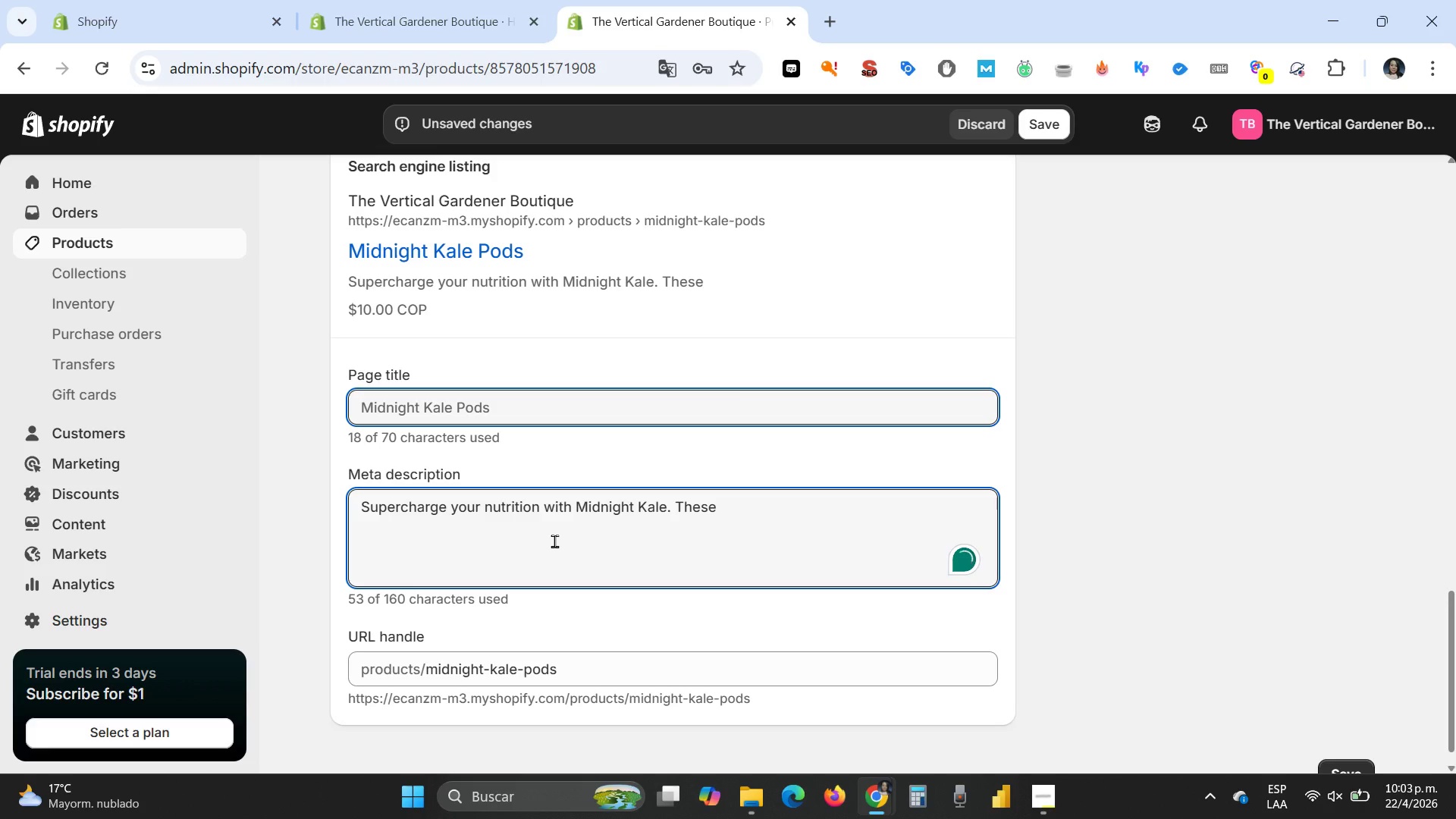 
type(organic seed pods are engineered for rapid growth in smart indoor farming environments. Fresh greens daily.)
 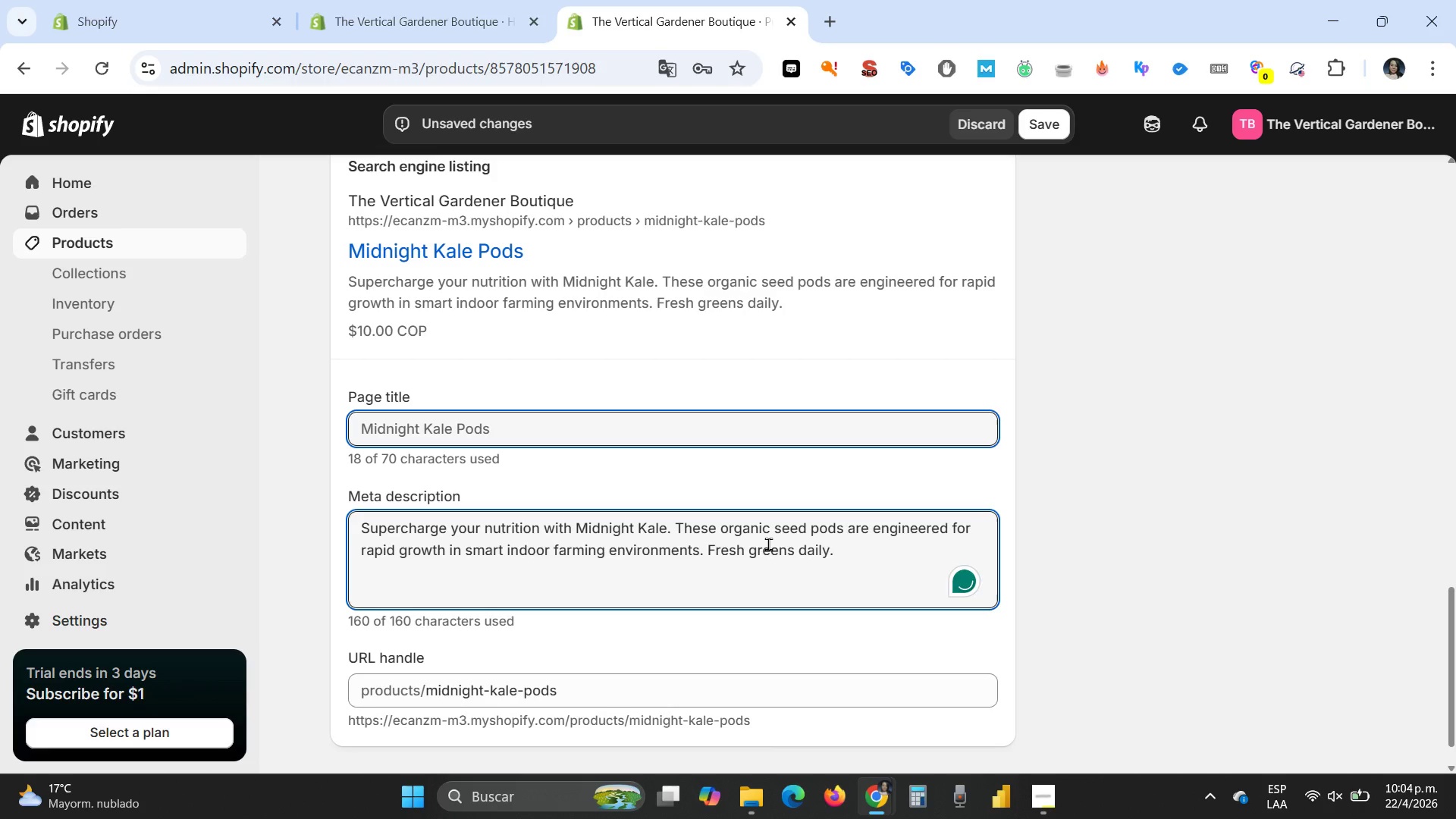 
scroll: coordinate [768, 544], scroll_direction: down, amount: 3.0
 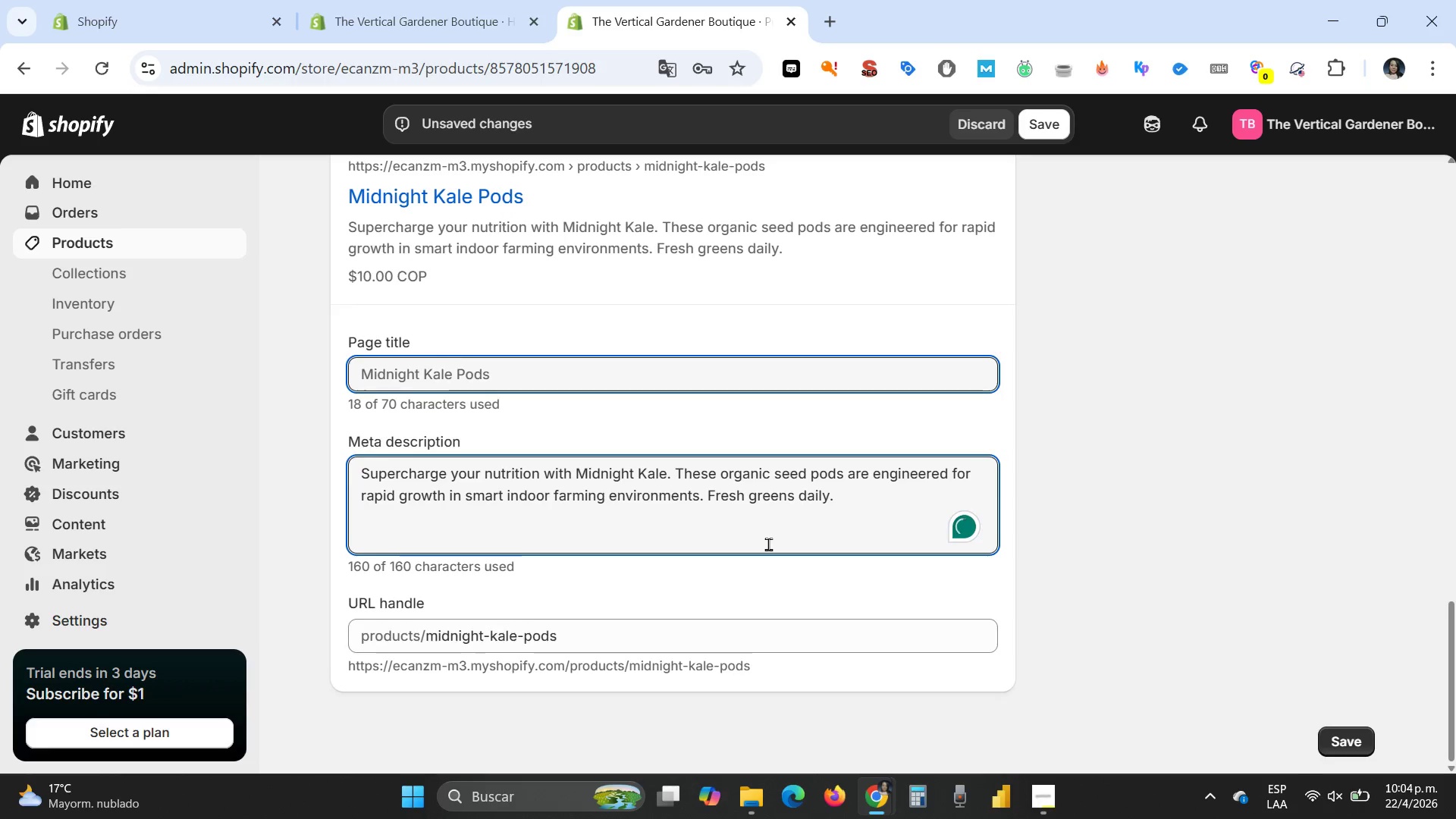 
scroll: coordinate [768, 544], scroll_direction: up, amount: 11.0
 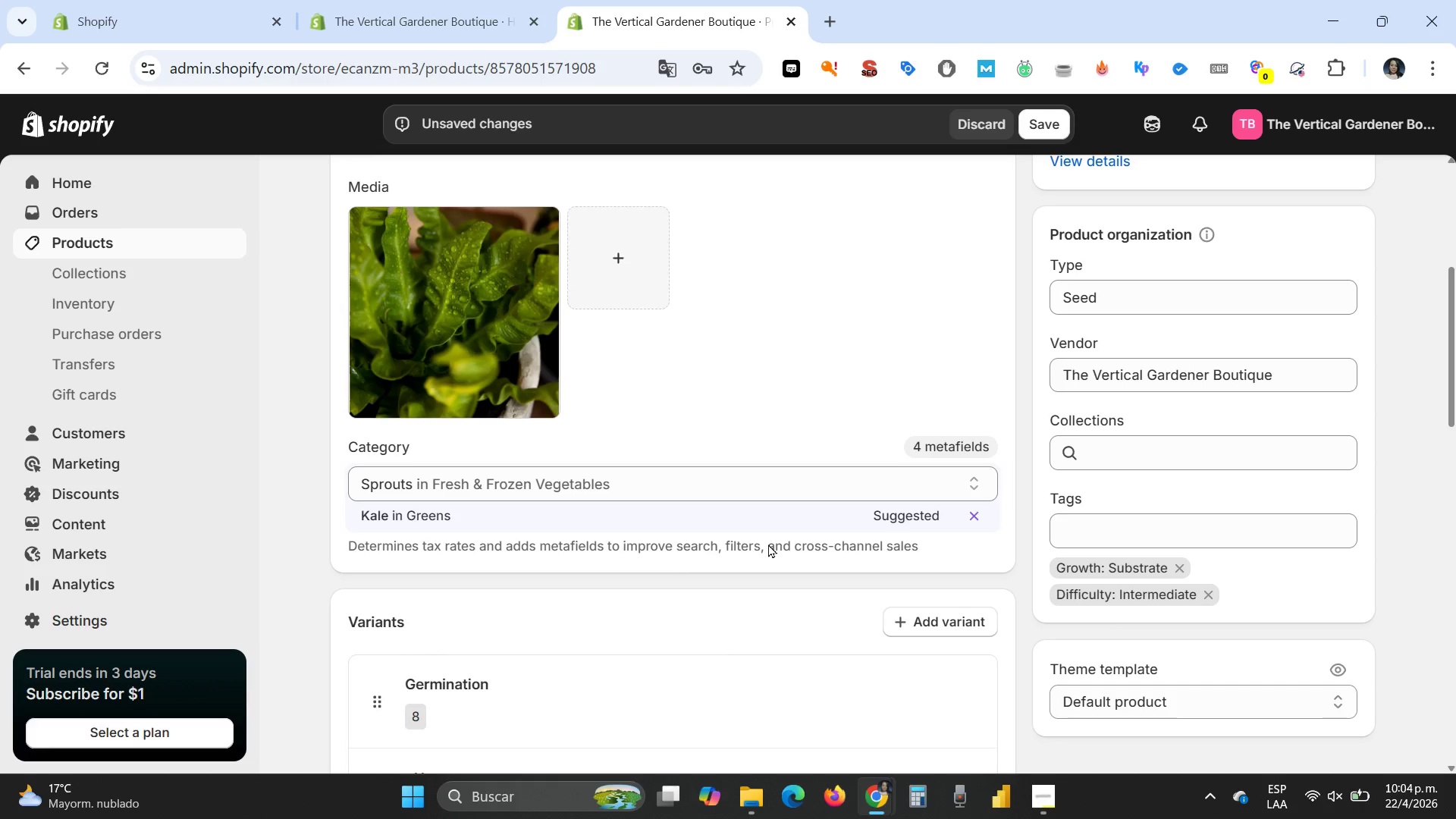 
wait(13.61)
 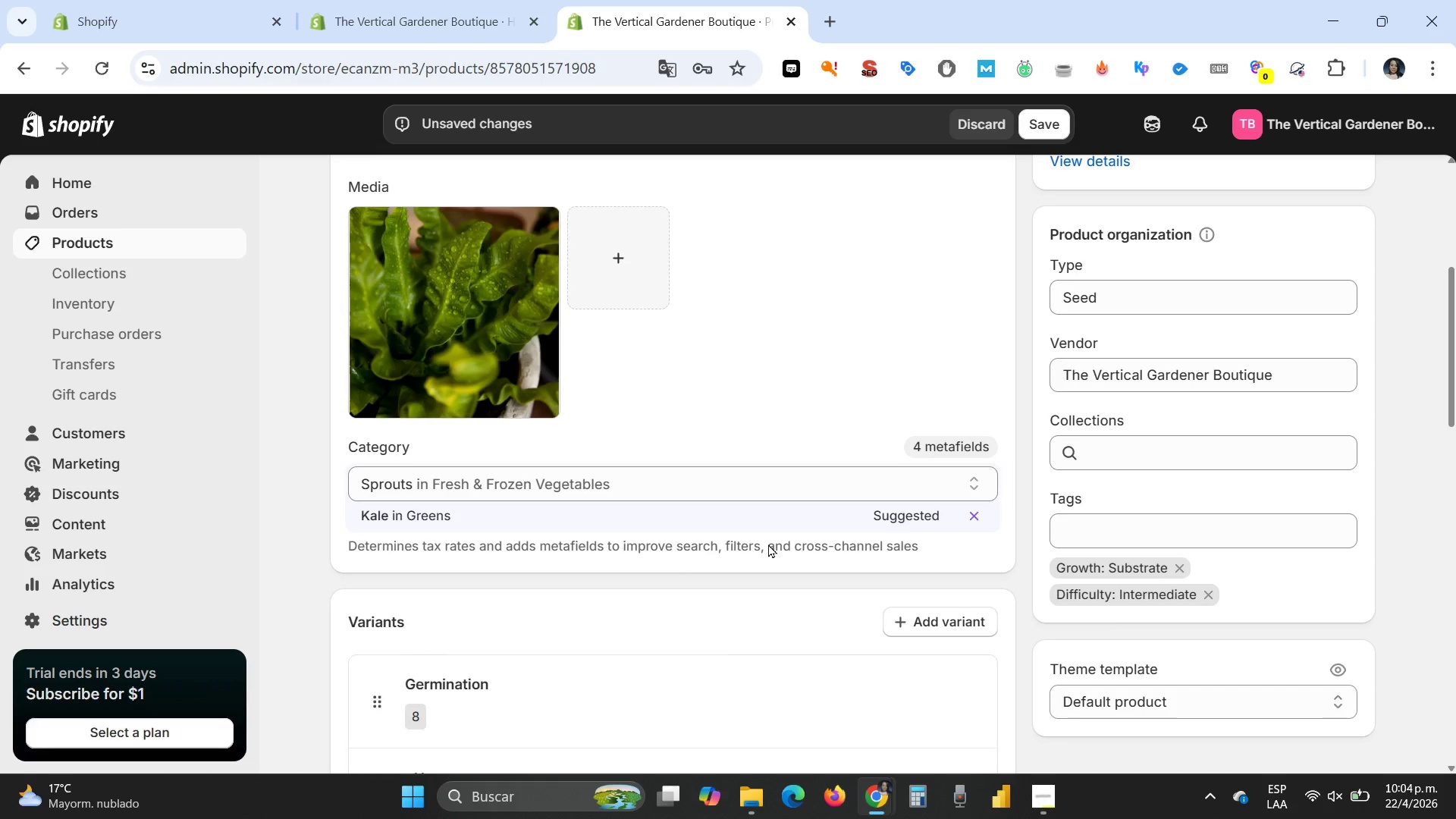 
scroll: coordinate [1316, 525], scroll_direction: down, amount: 1.0
 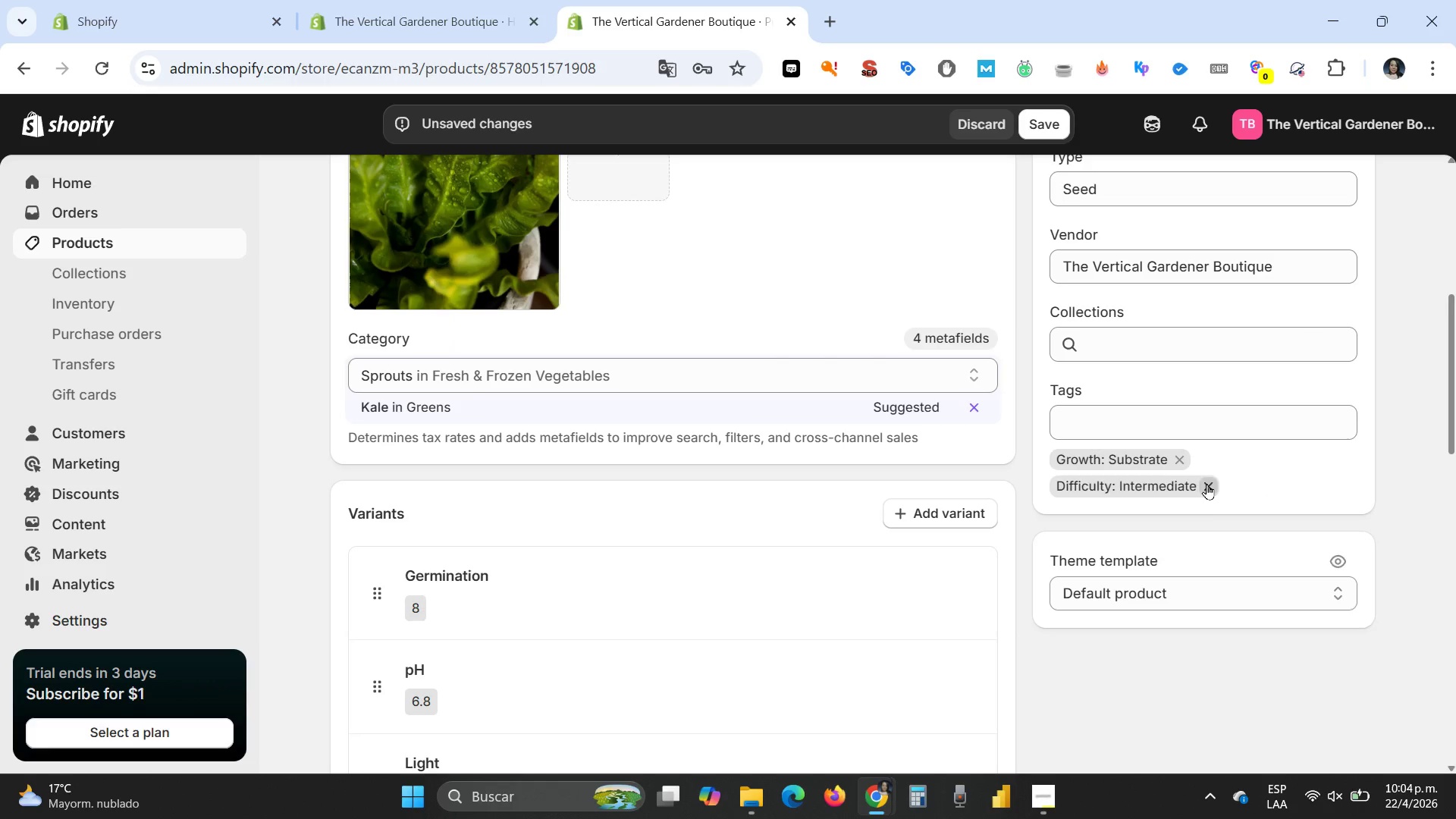 
left_click([1180, 460])
 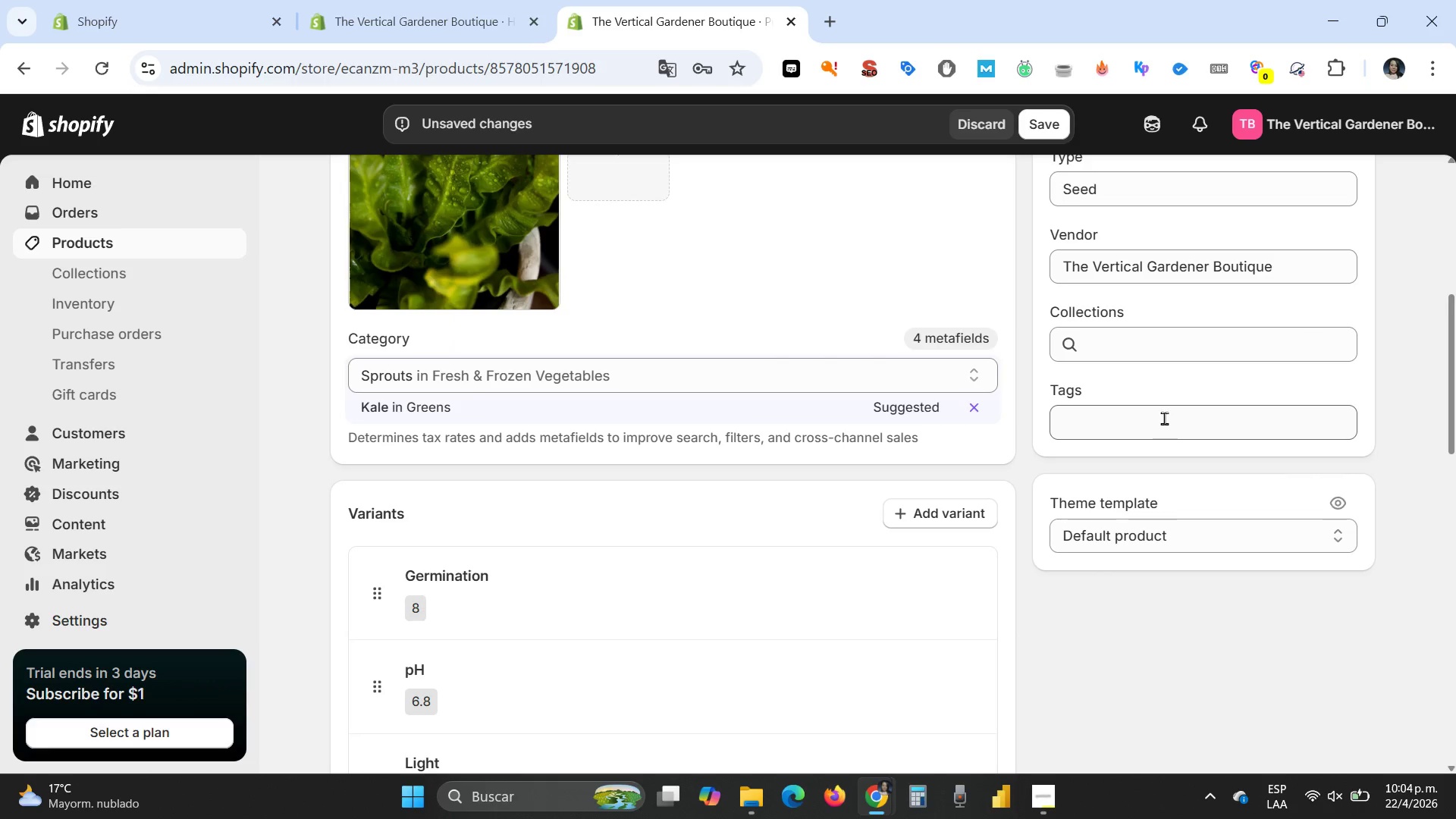 
left_click([1164, 418])
 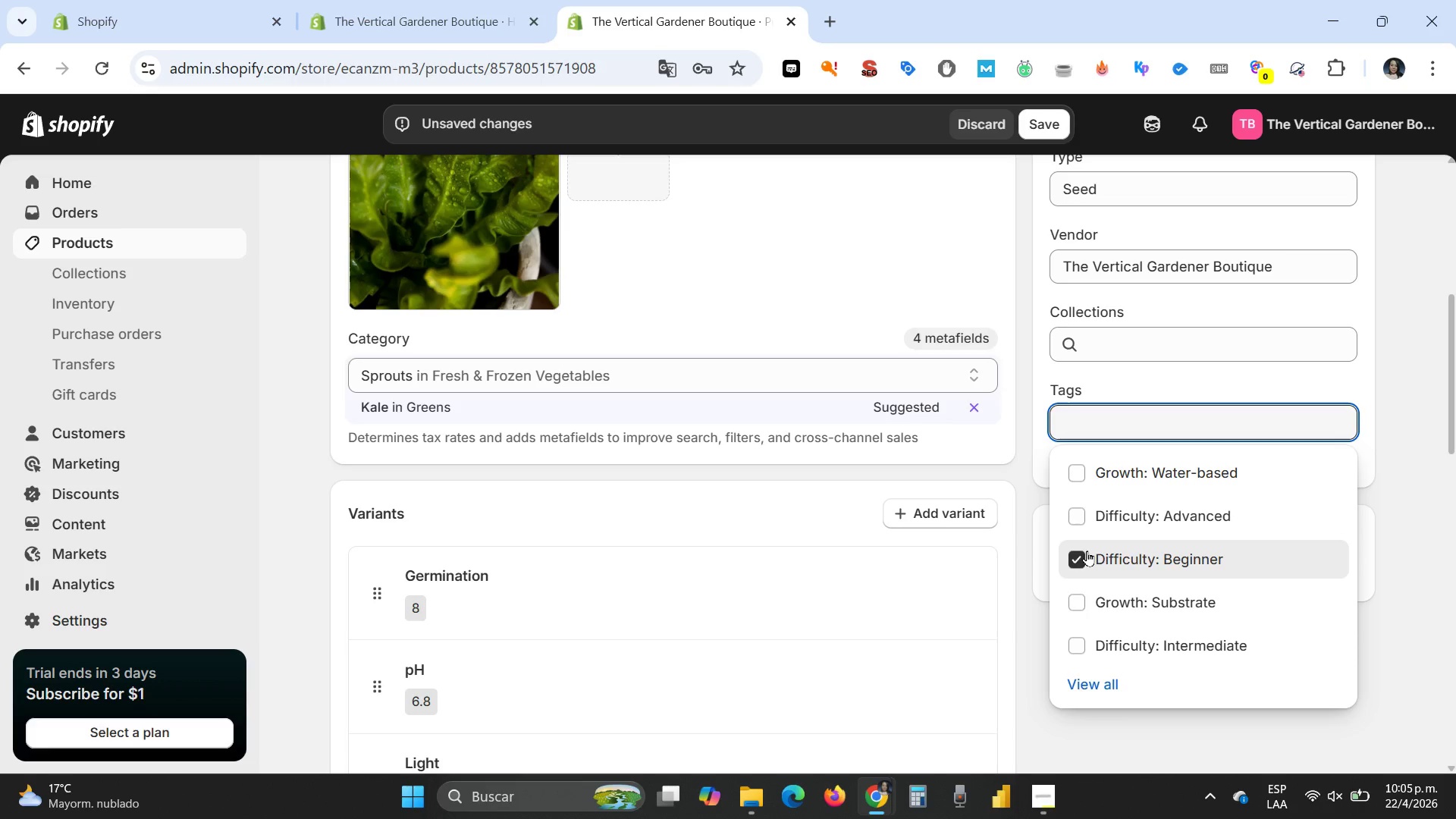 
wait(6.62)
 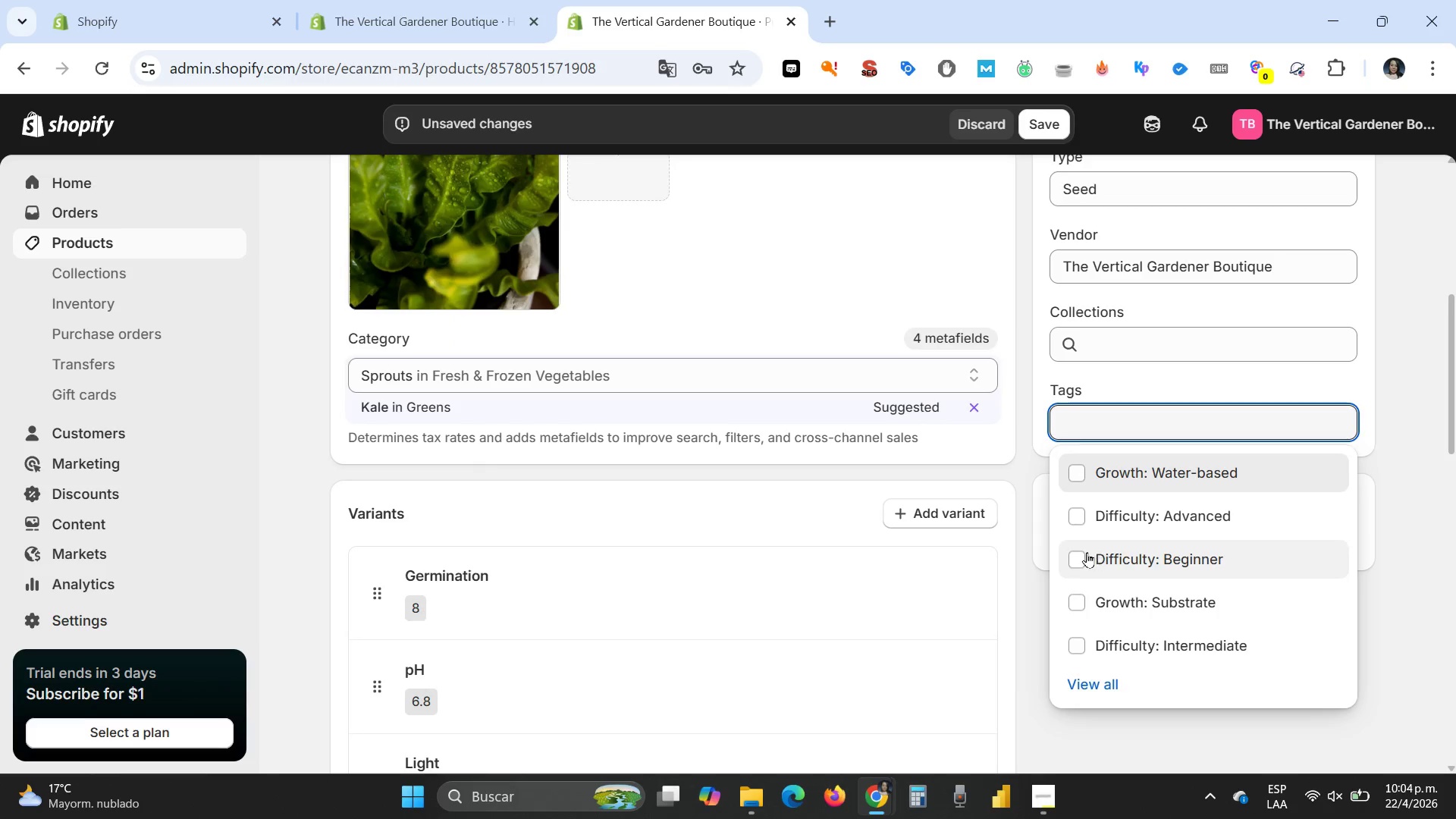 
left_click([1075, 472])
 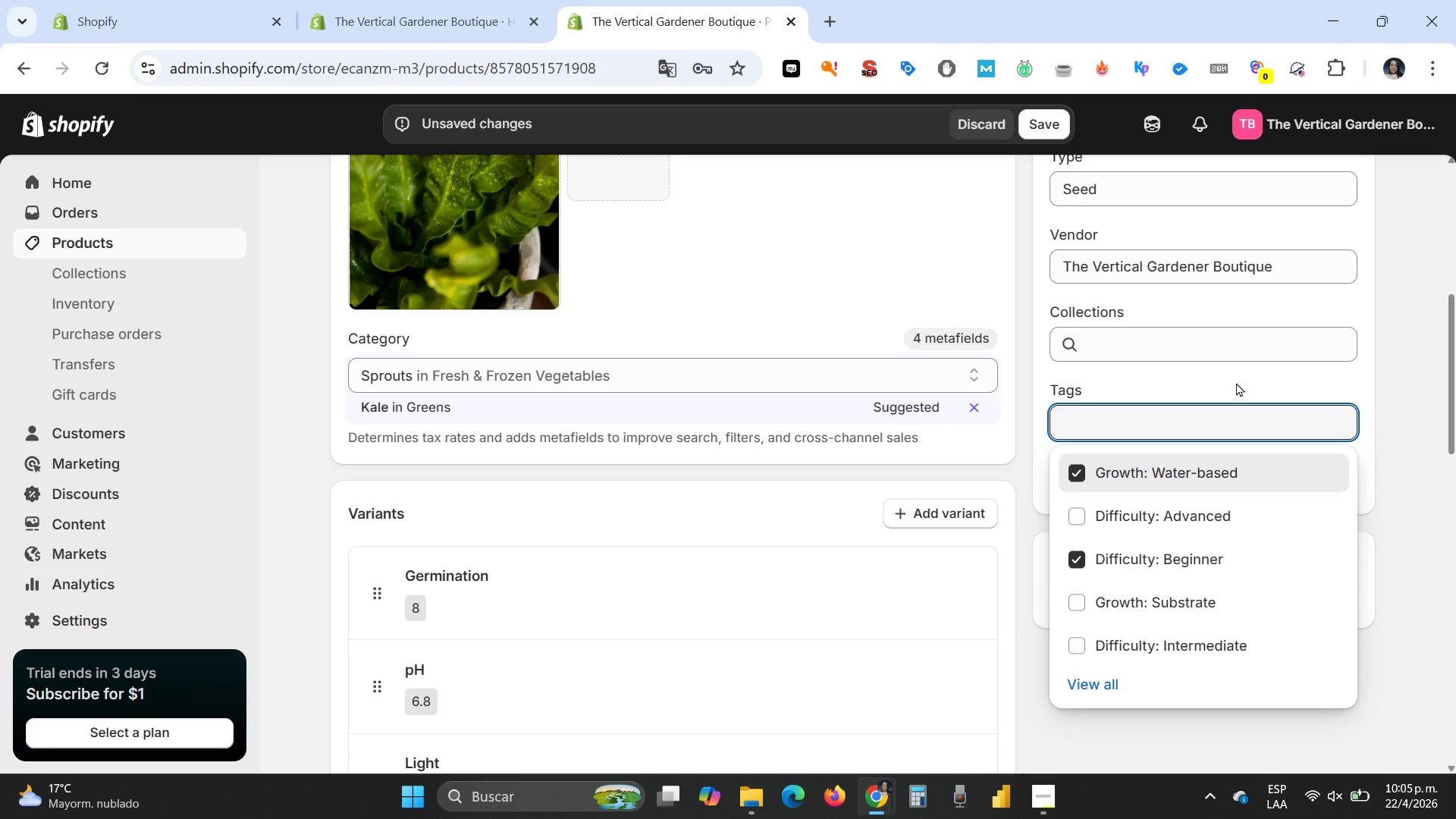 
left_click([1236, 382])
 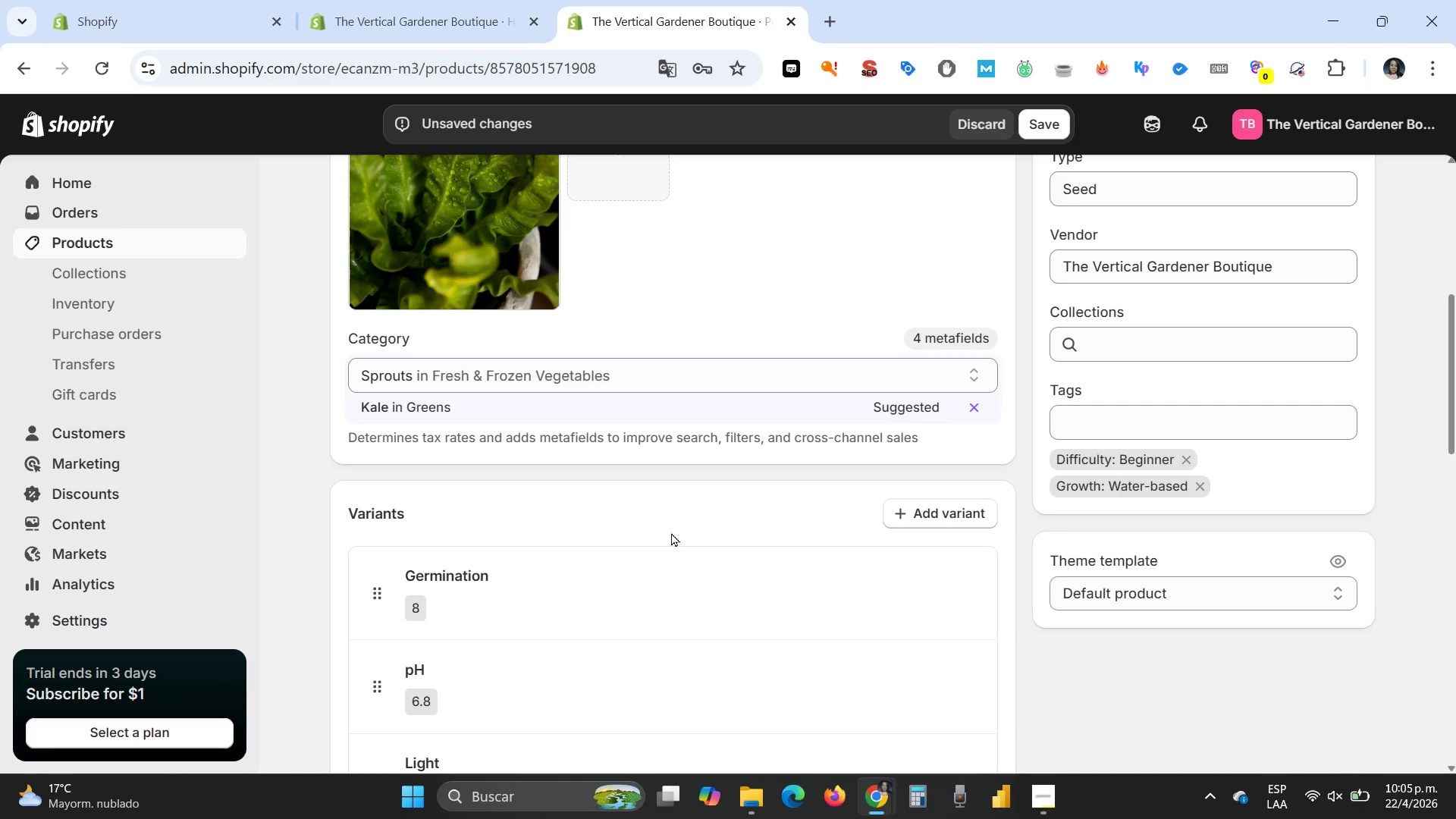 
scroll: coordinate [671, 532], scroll_direction: up, amount: 12.0
 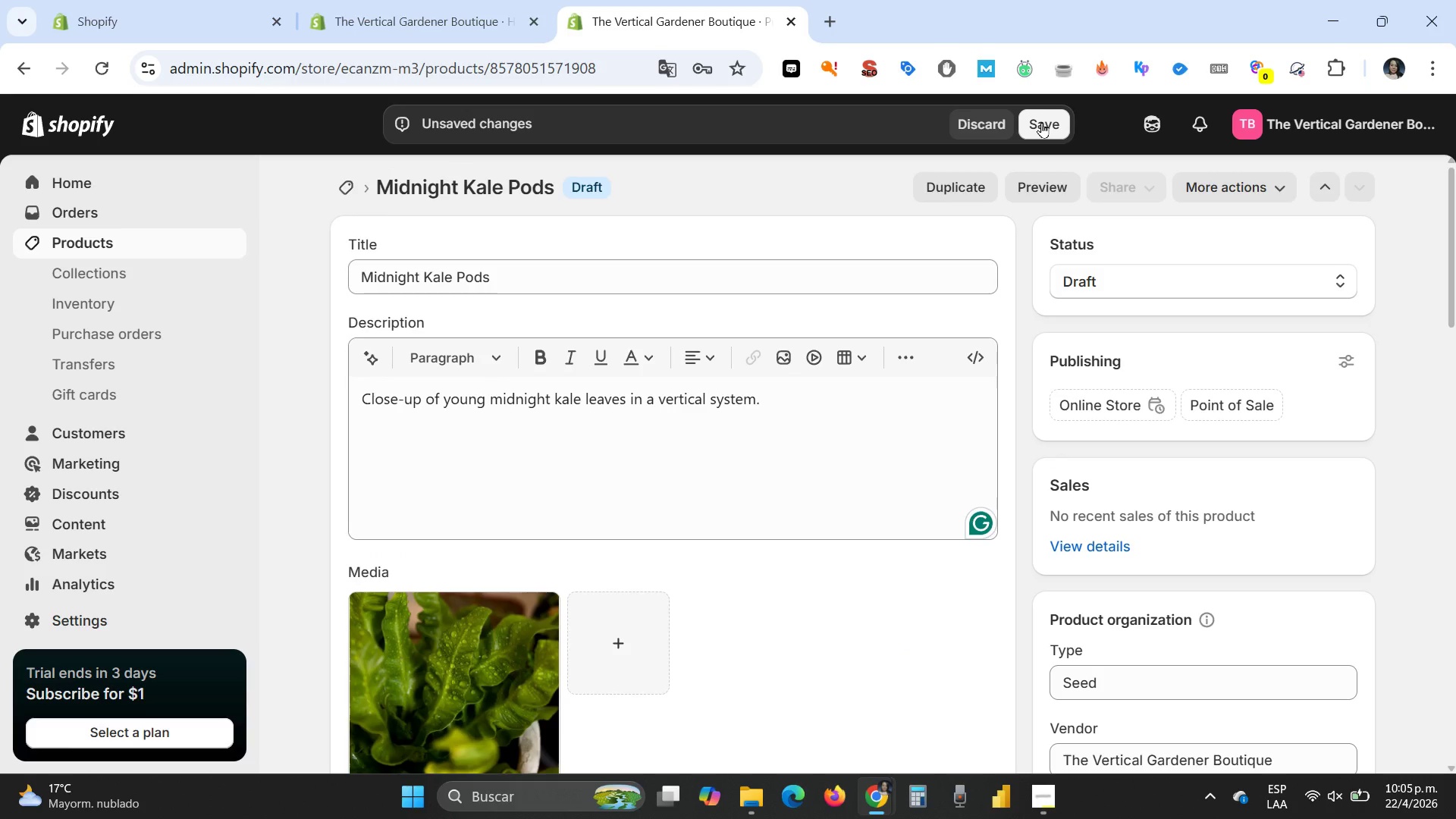 
left_click([1041, 122])
 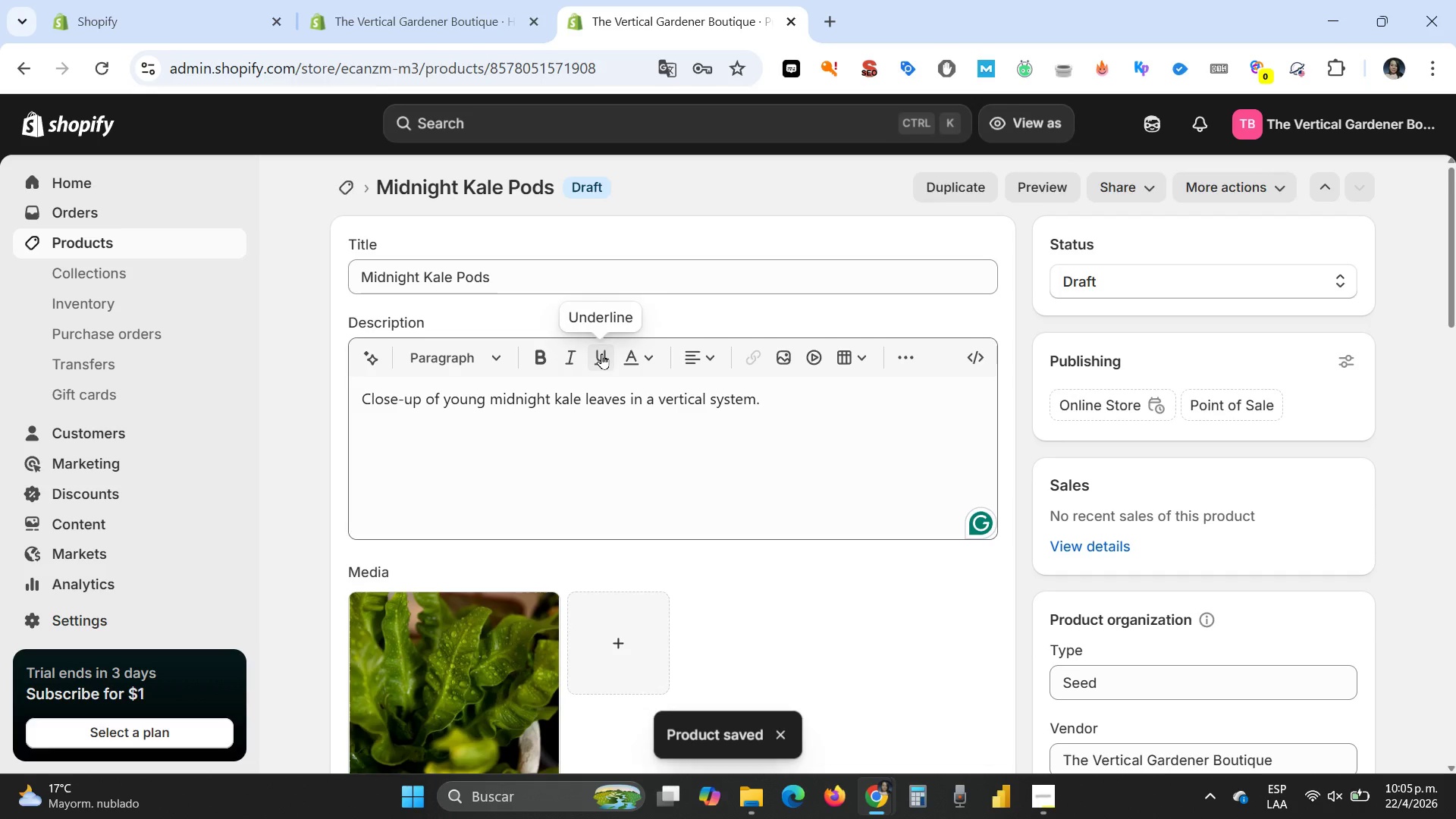 
wait(6.12)
 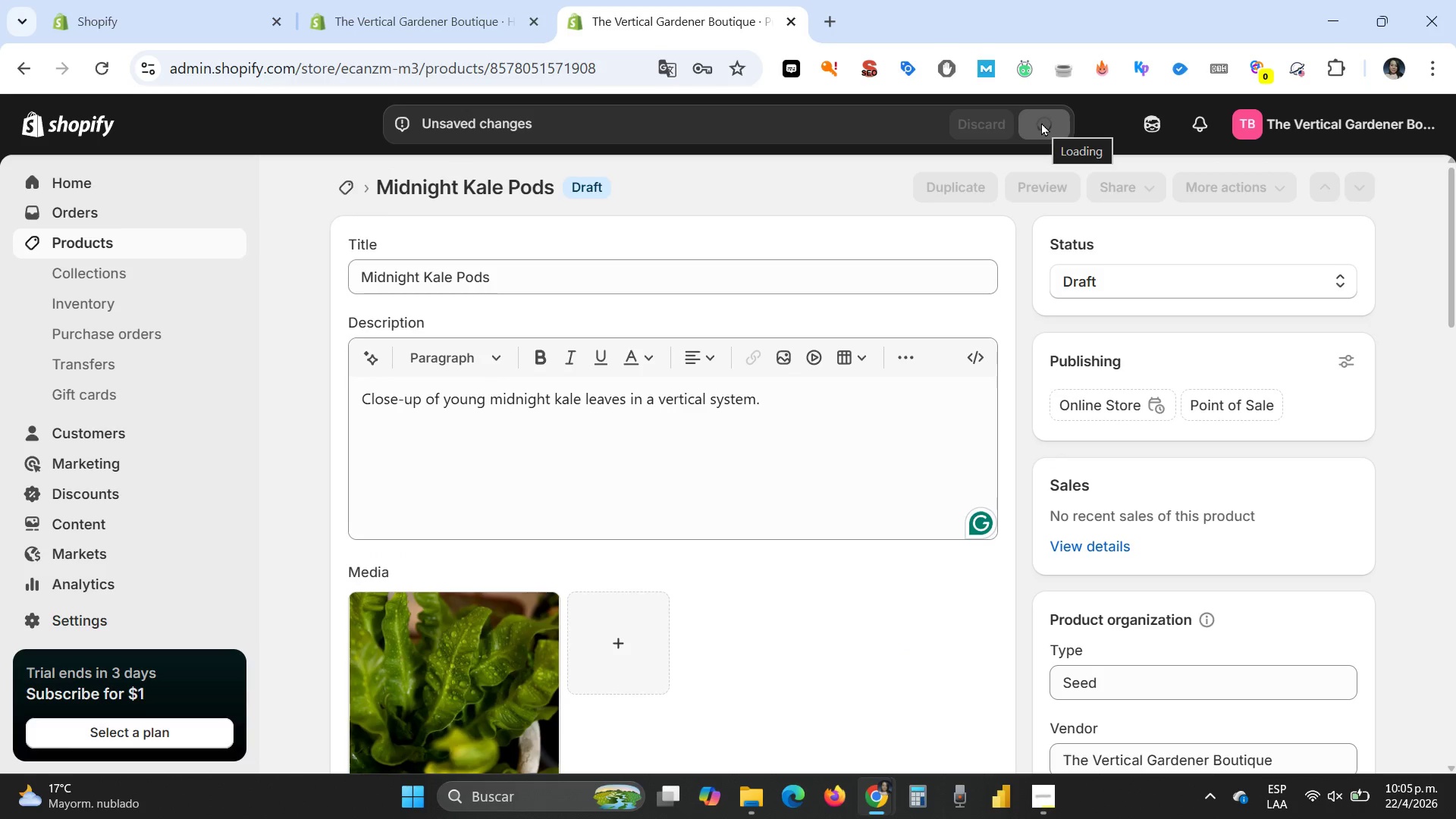 
left_click([103, 242])
 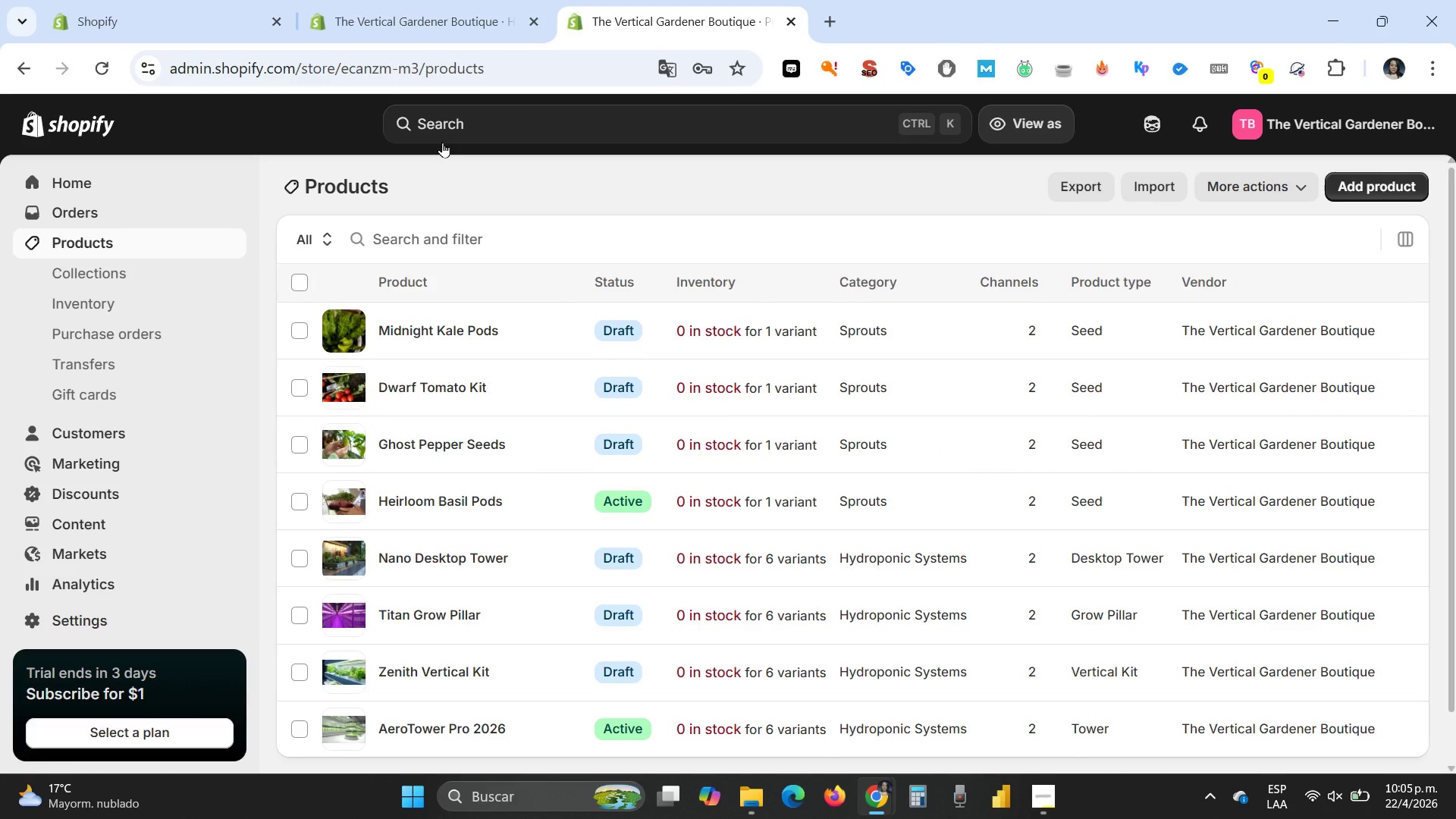 
wait(7.84)
 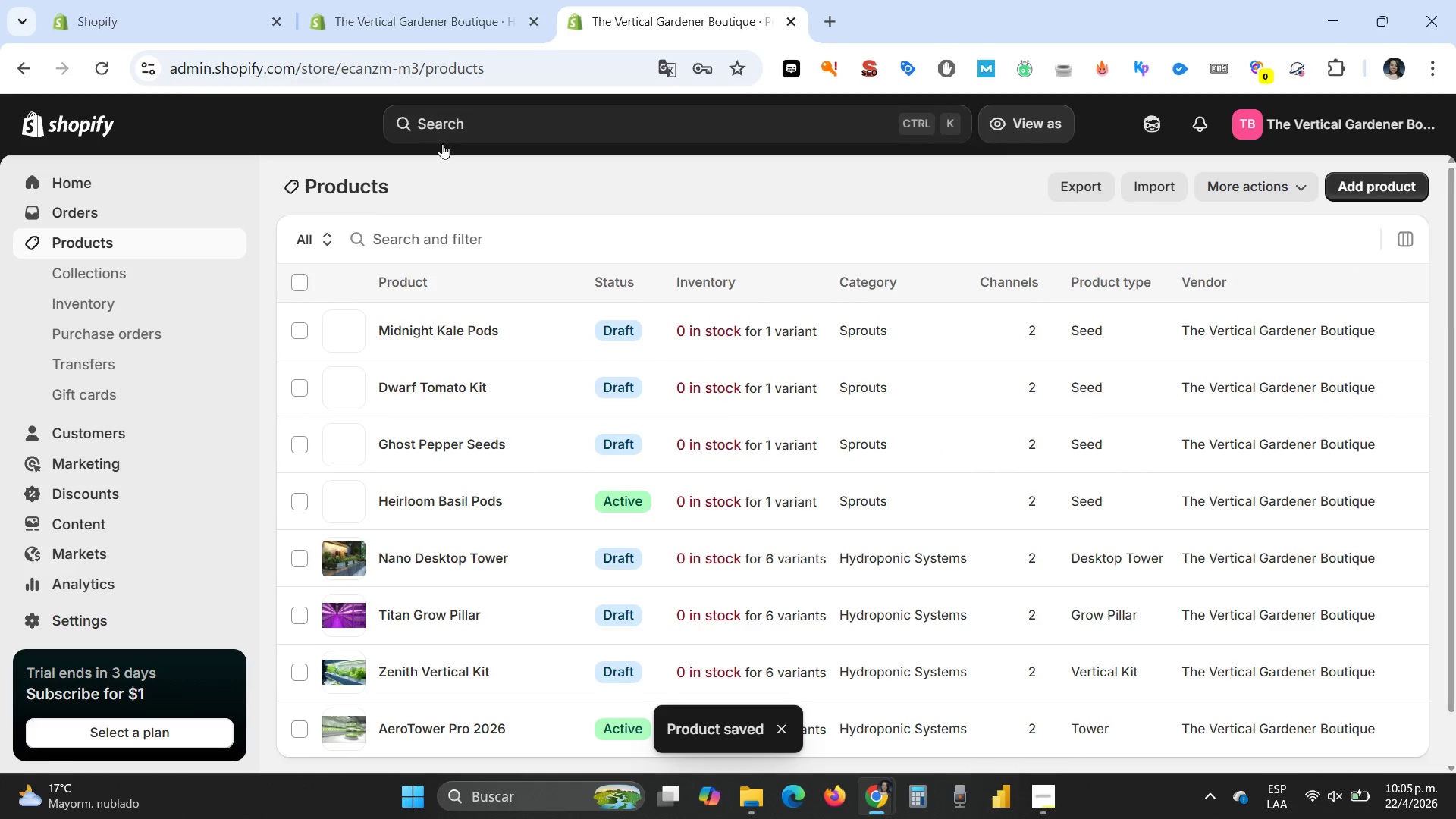 
scroll: coordinate [507, 268], scroll_direction: down, amount: 2.0
 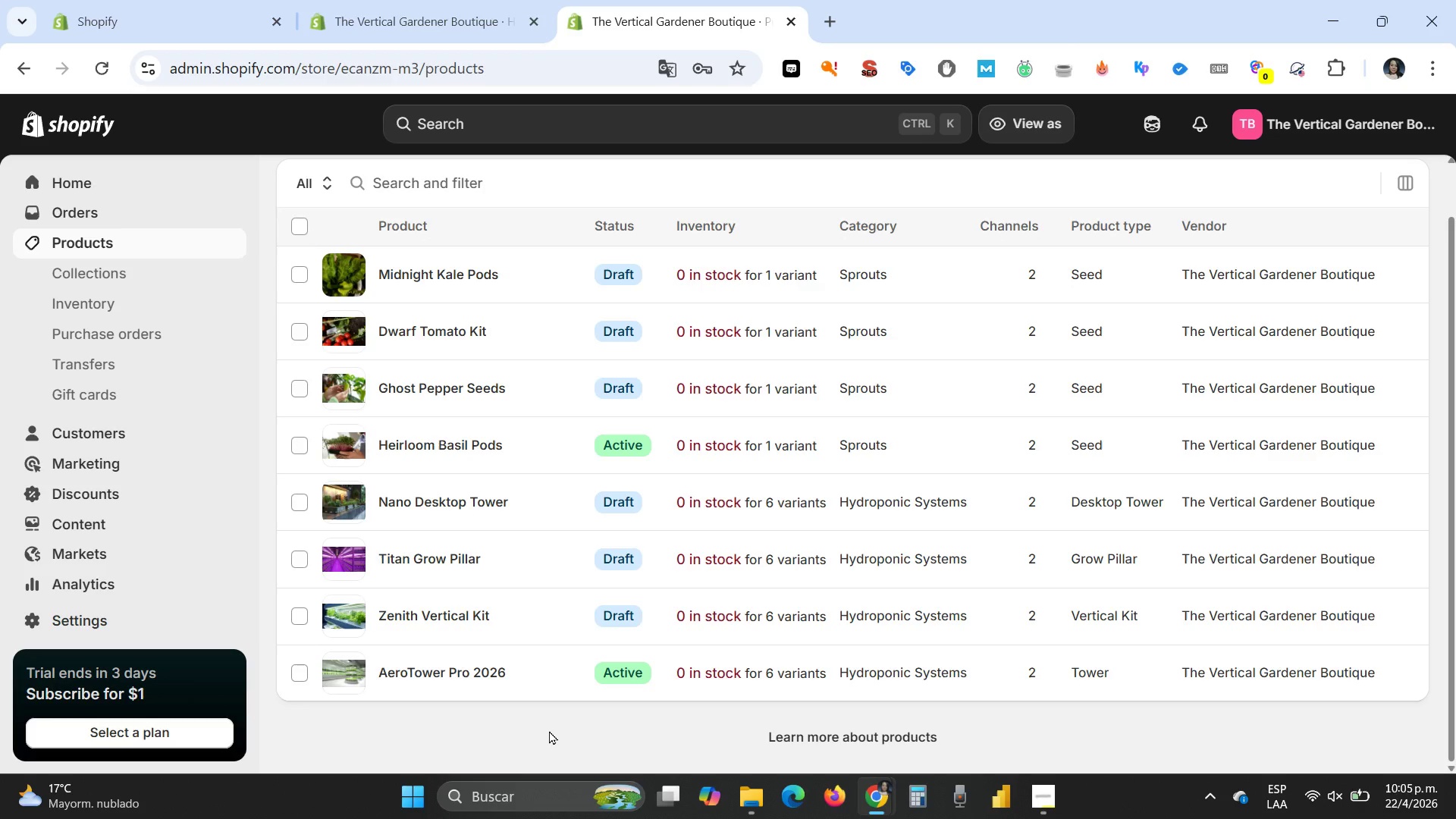 
wait(29.4)
 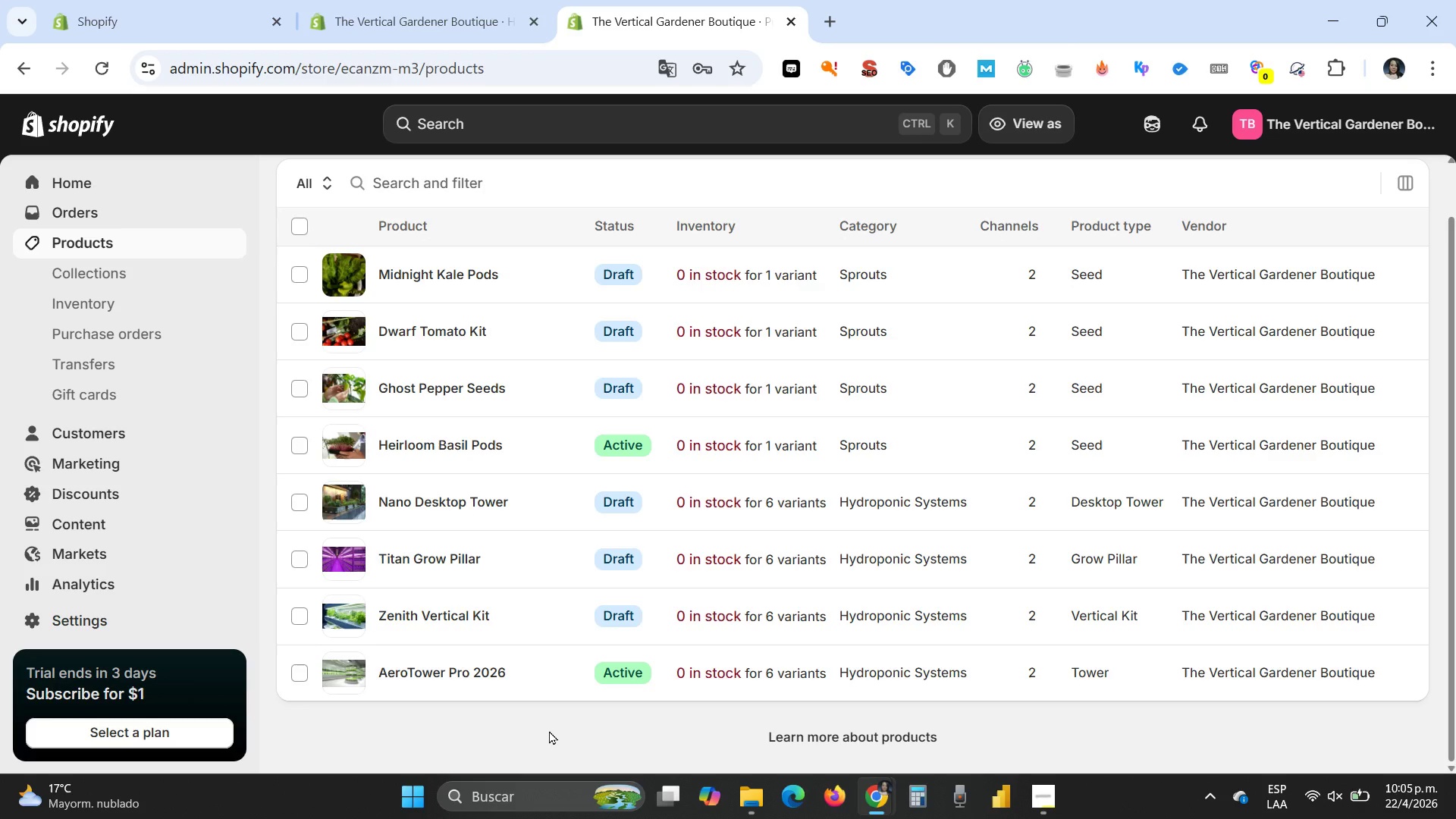 
left_click([450, 510])
 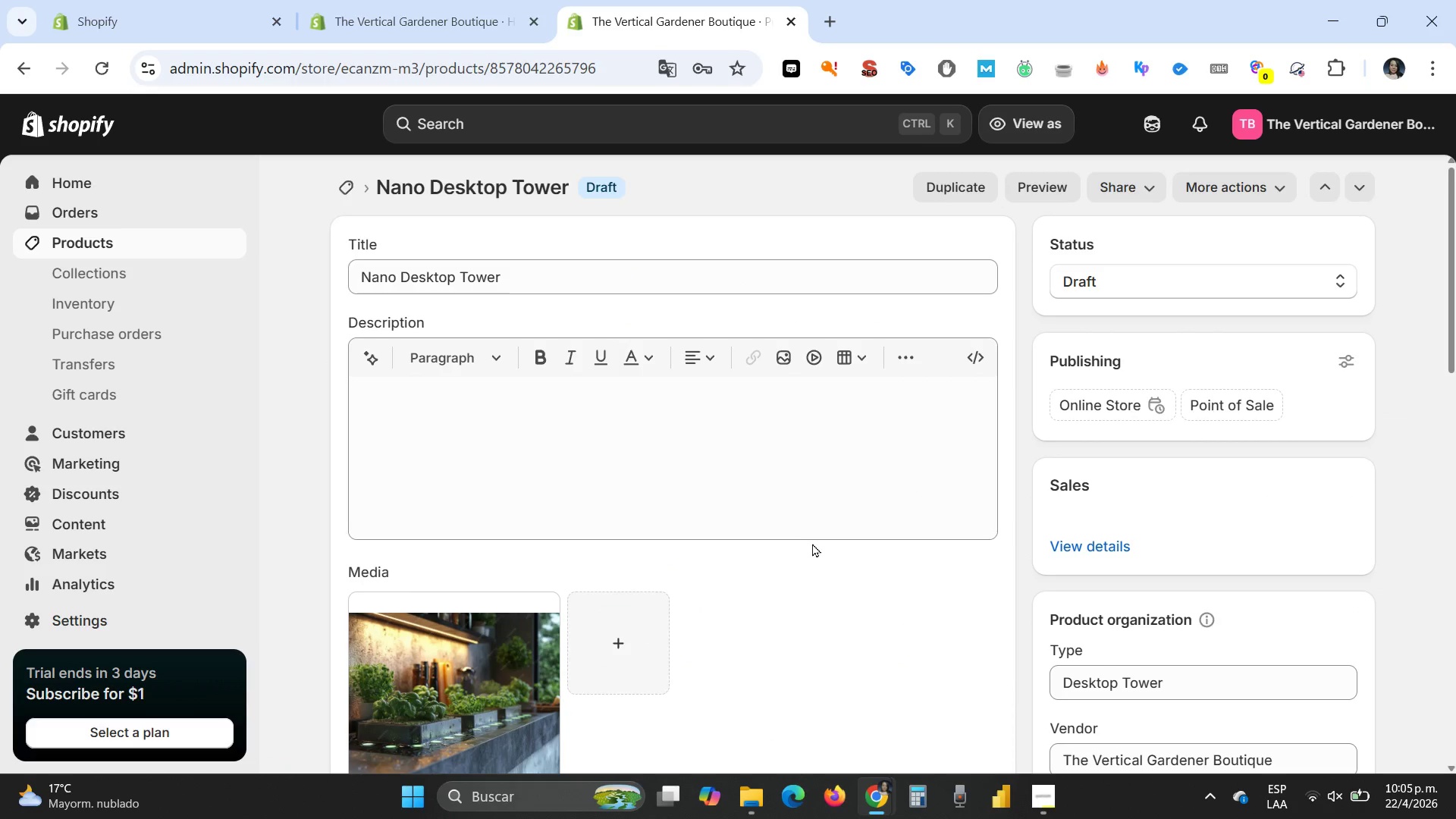 
scroll: coordinate [812, 543], scroll_direction: down, amount: 2.0
 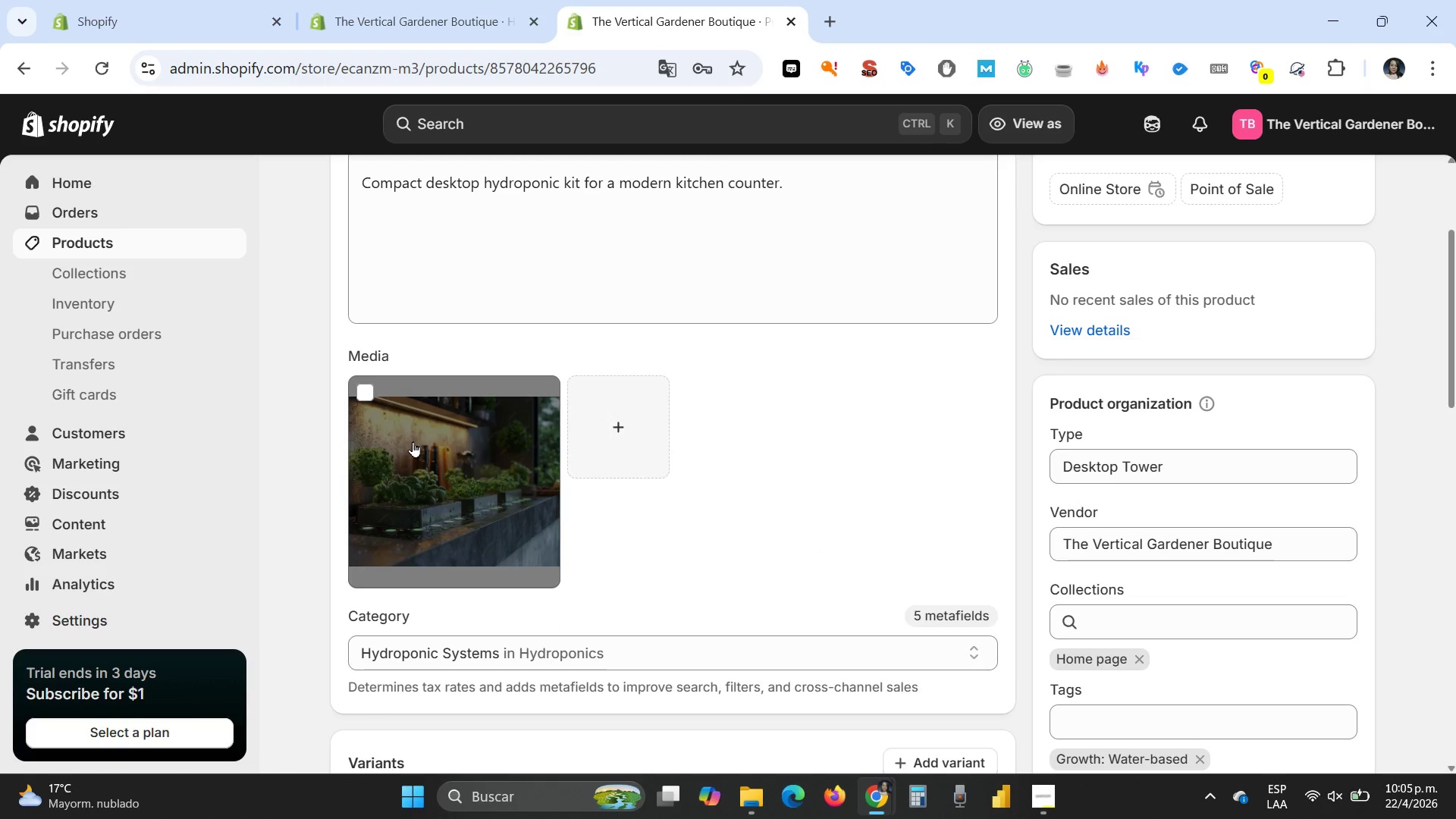 
left_click([414, 441])
 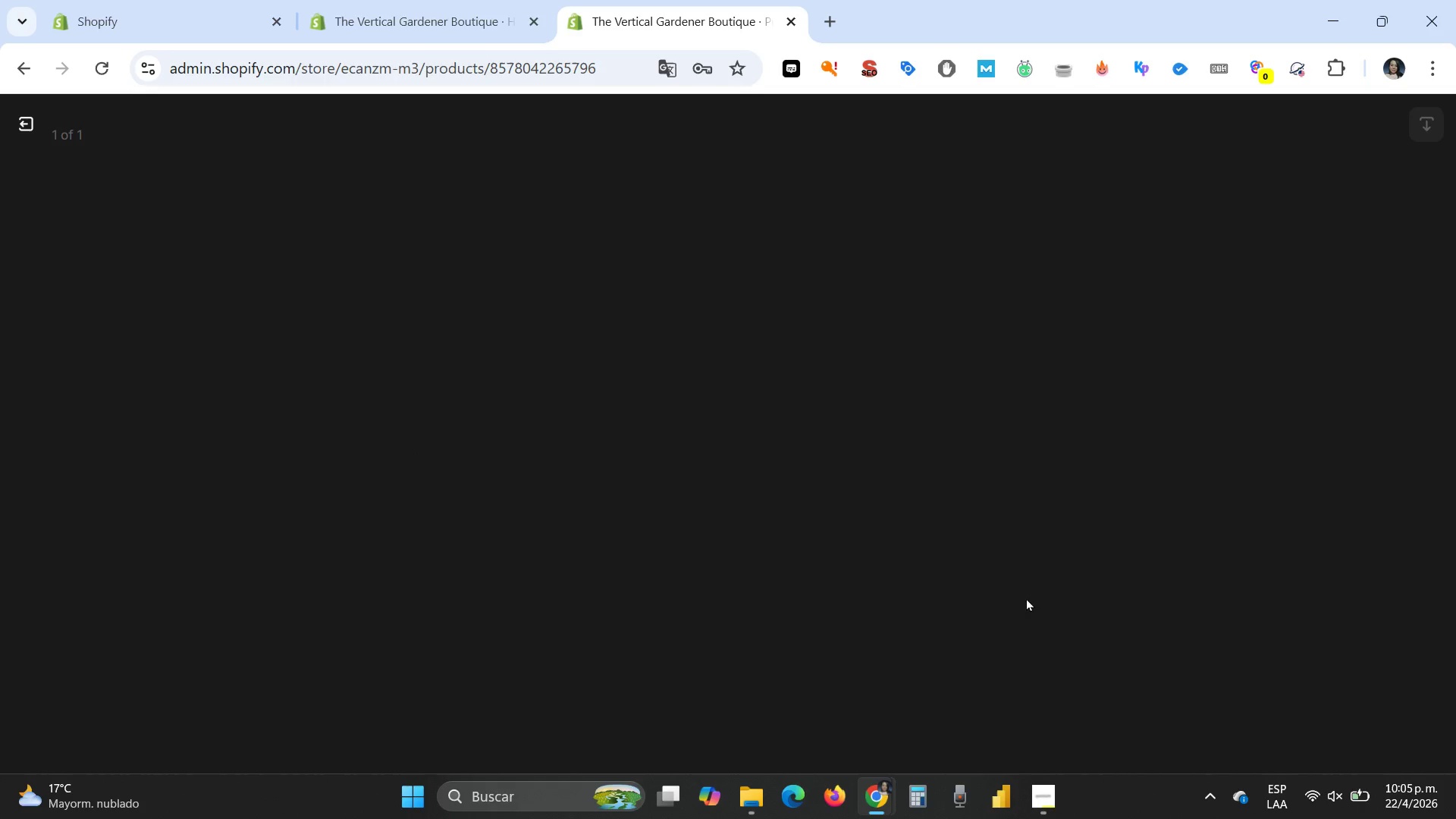 
mouse_move([1166, 401])
 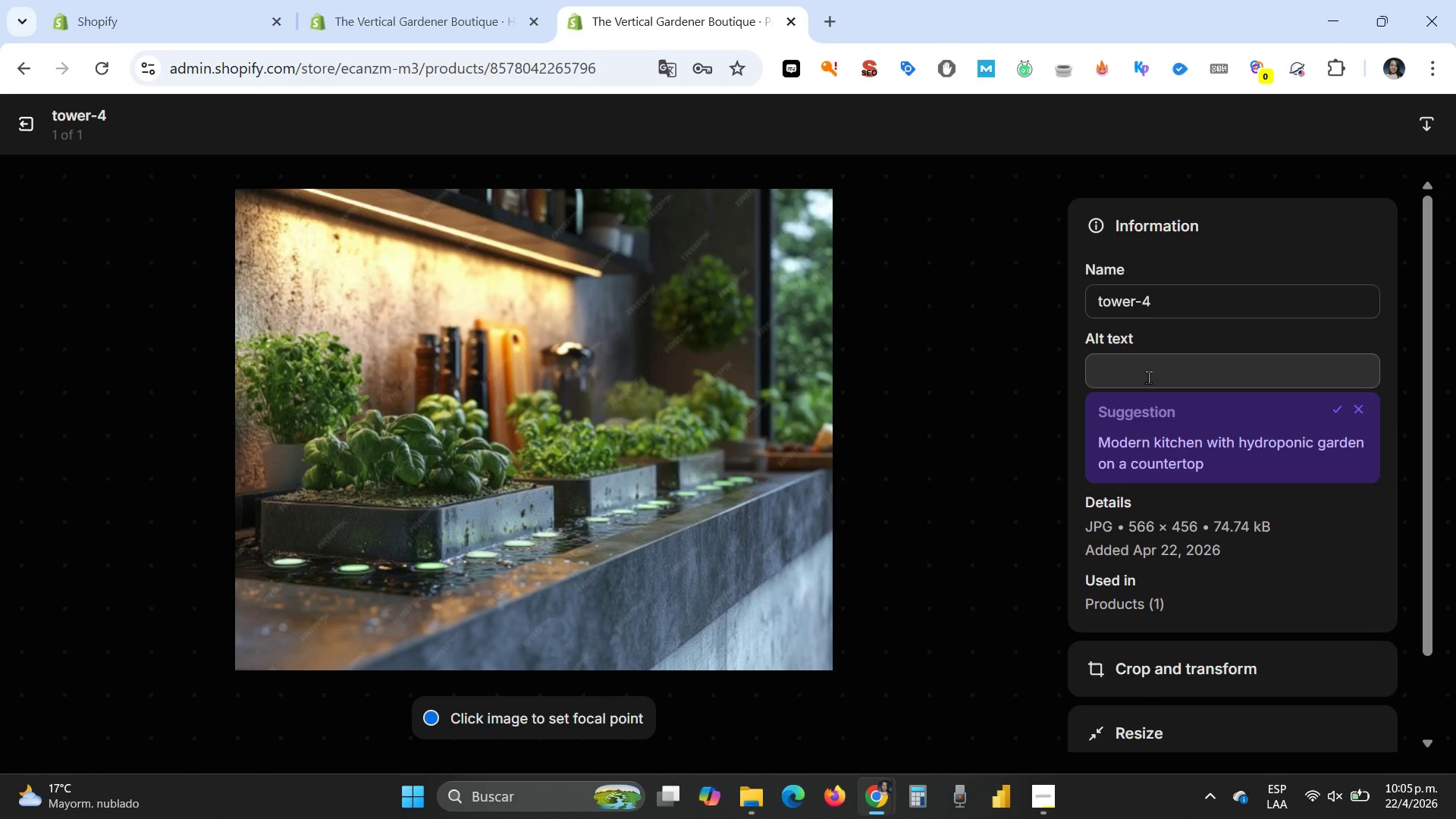 
left_click([1148, 377])
 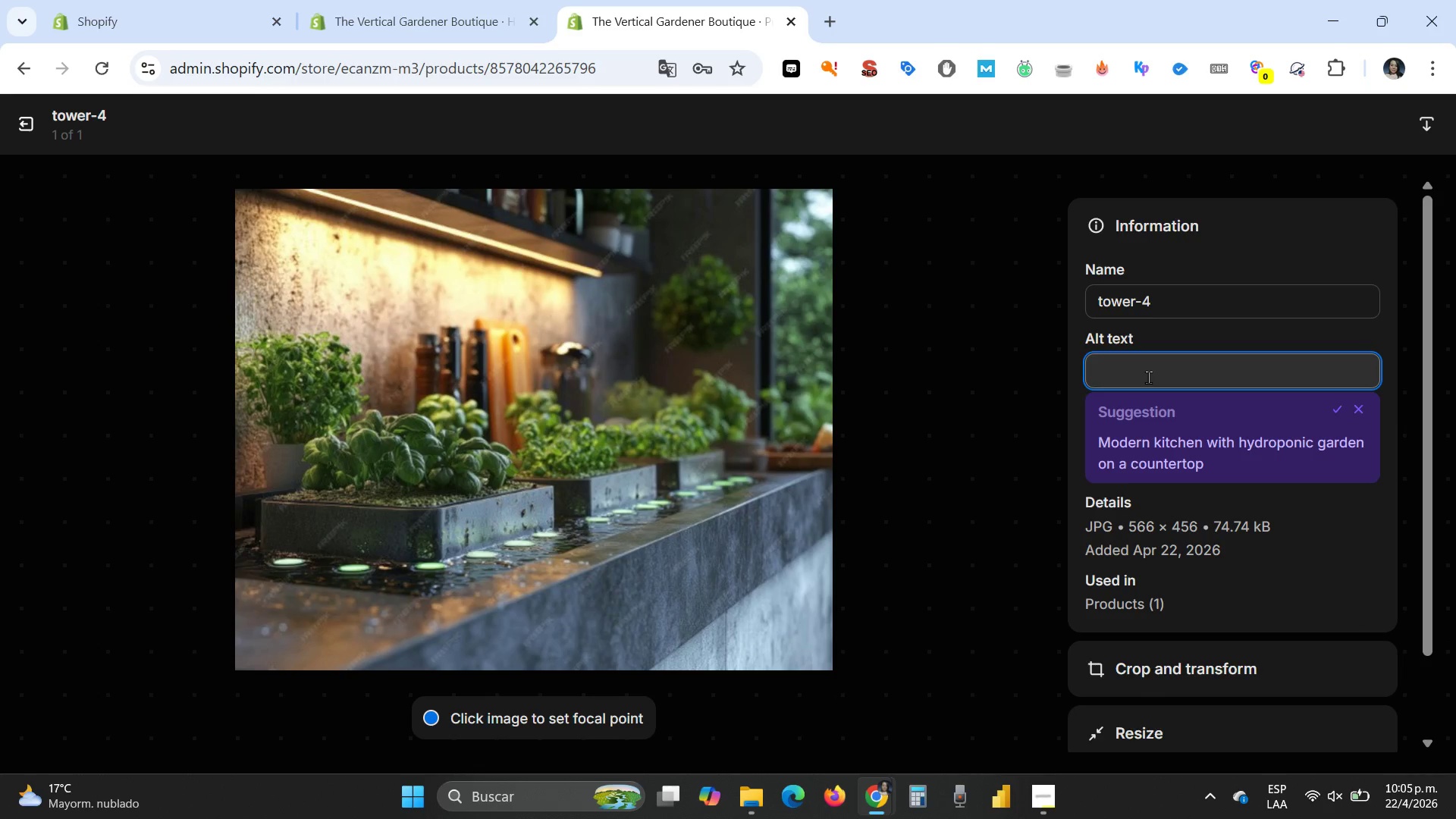 
type(Nano desktop tower)
 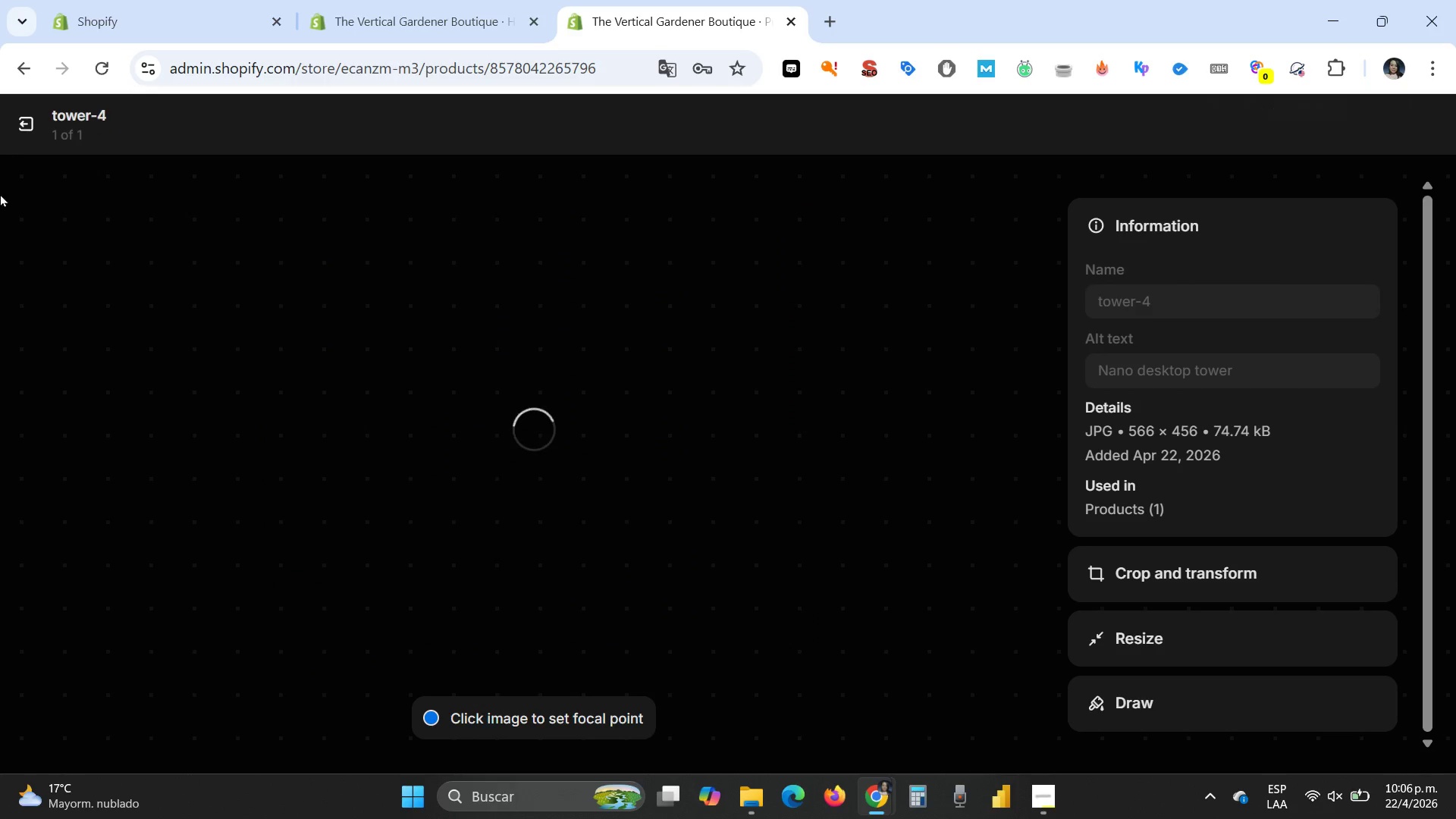 
left_click([27, 126])
 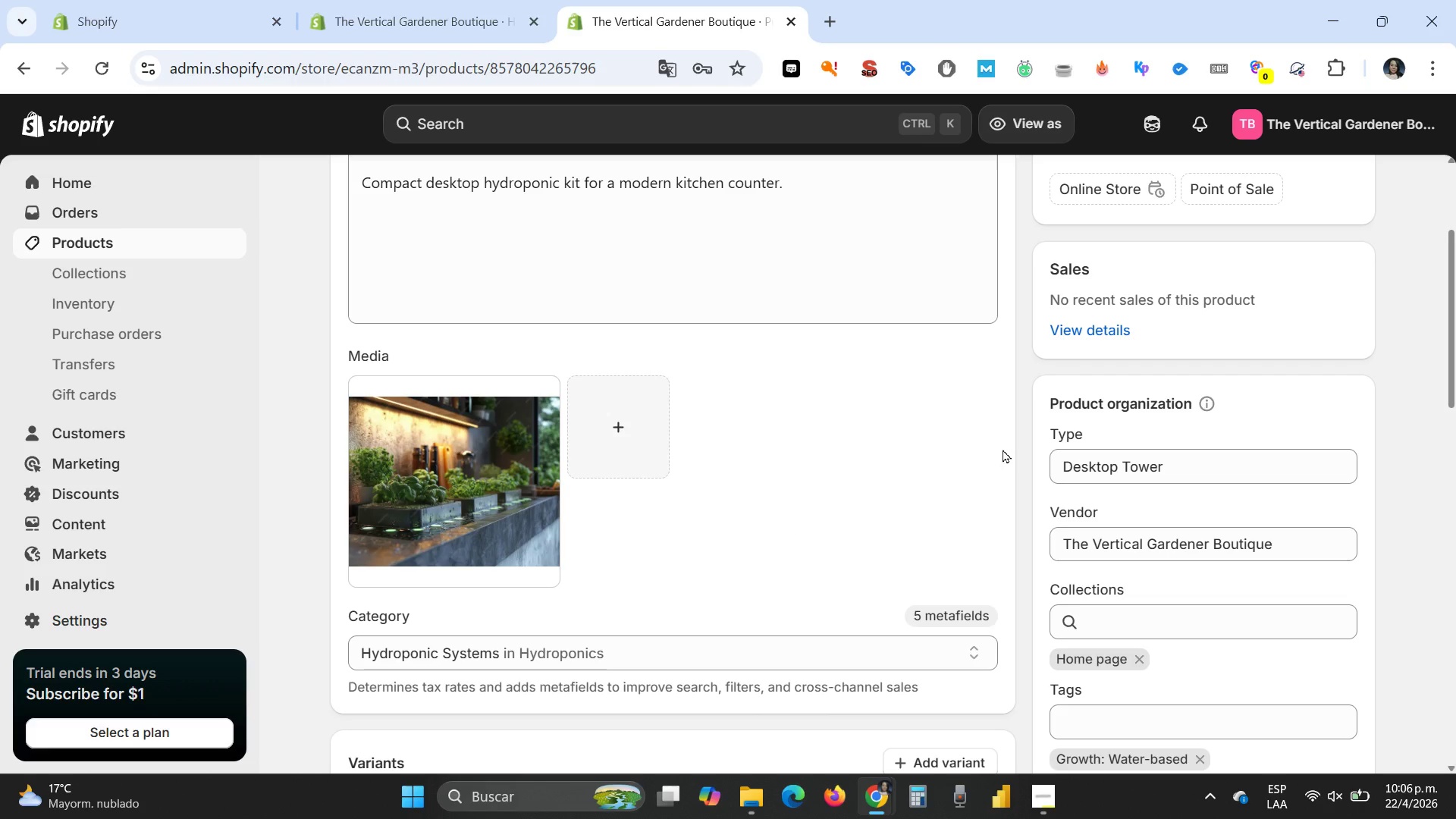 
scroll: coordinate [1210, 428], scroll_direction: none, amount: 0.0
 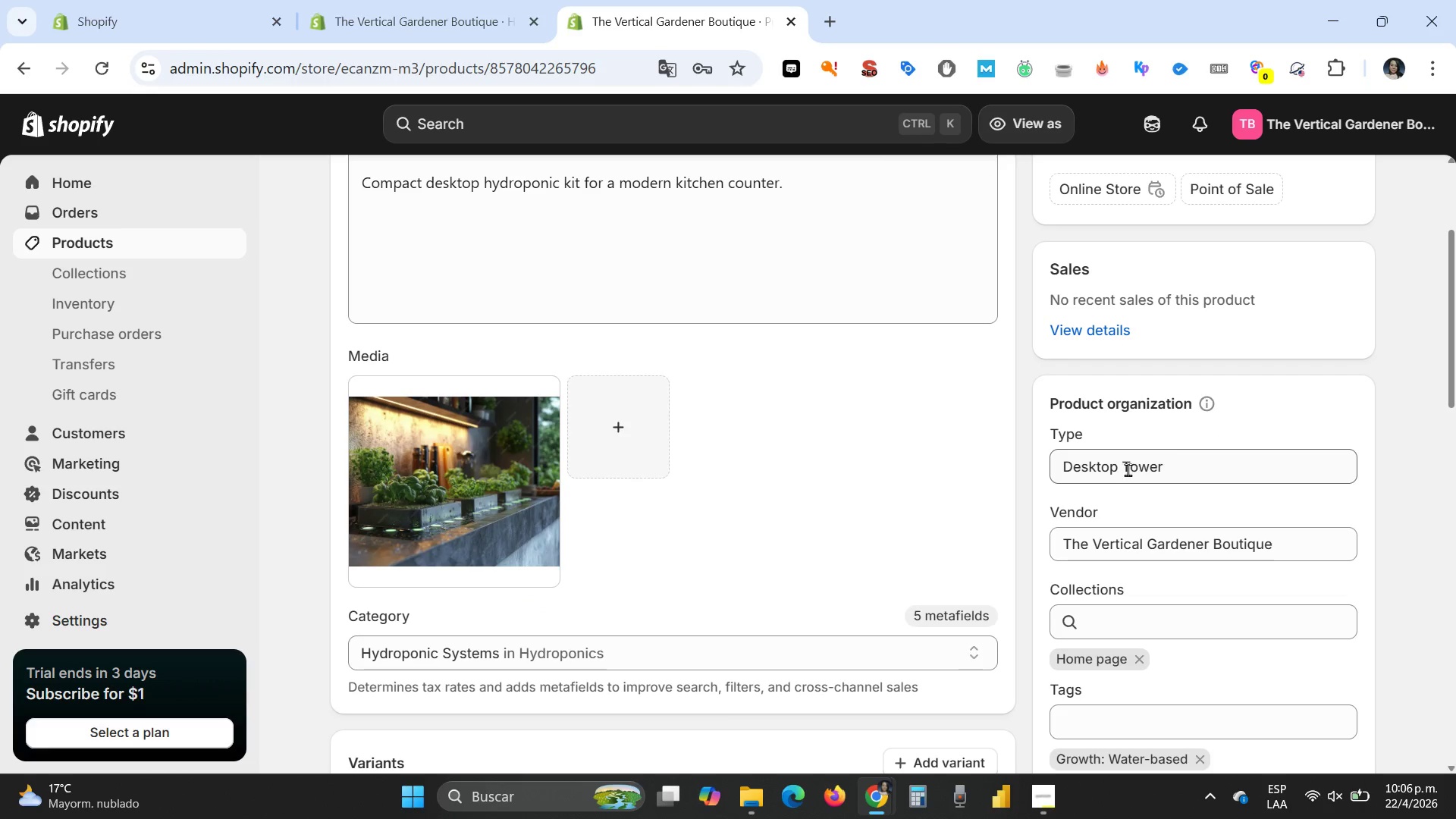 
left_click_drag(start_coordinate=[1125, 469], to_coordinate=[1021, 475])
 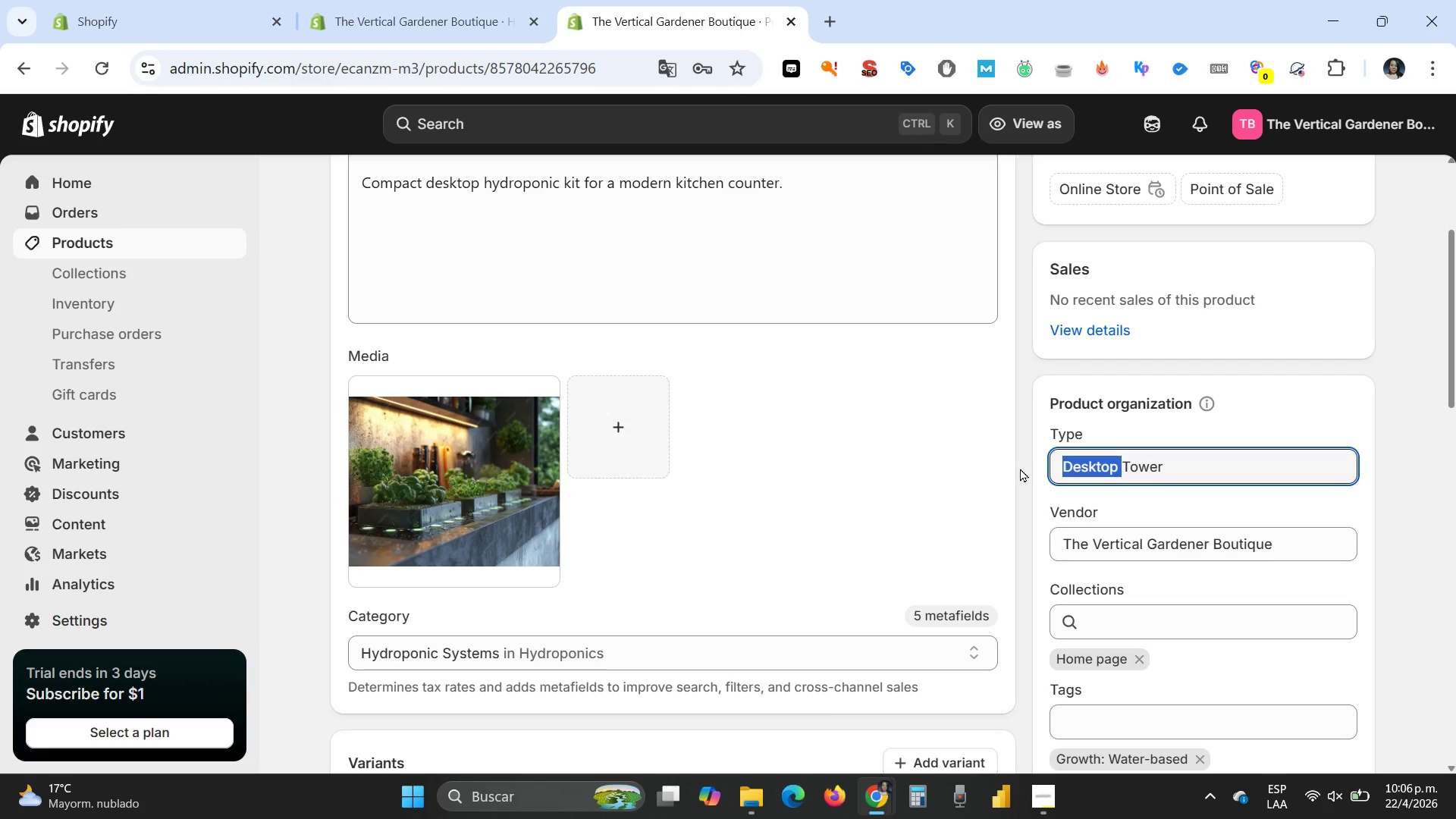 
key(Delete)
 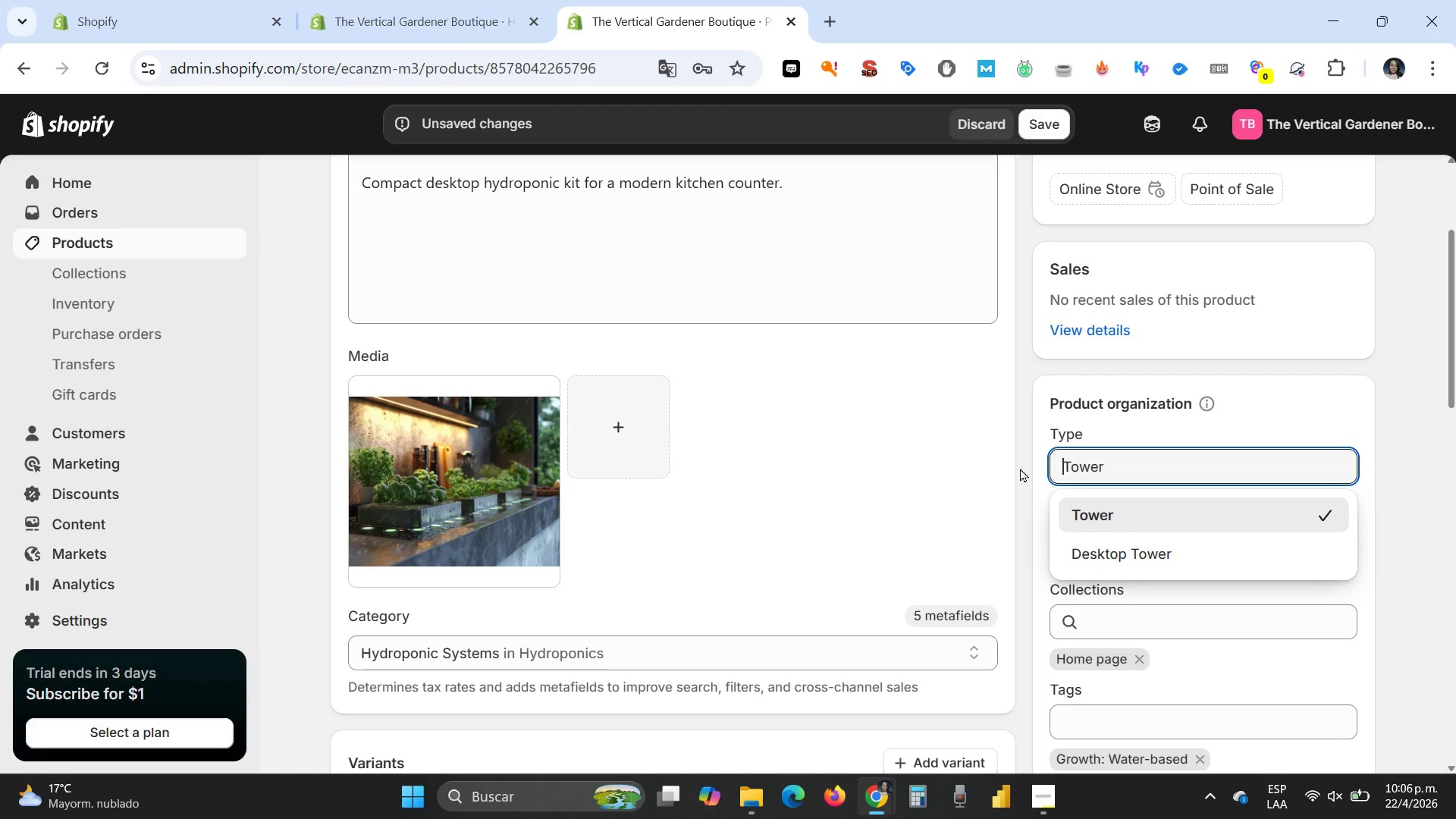 
key(Shift+ShiftRight)
 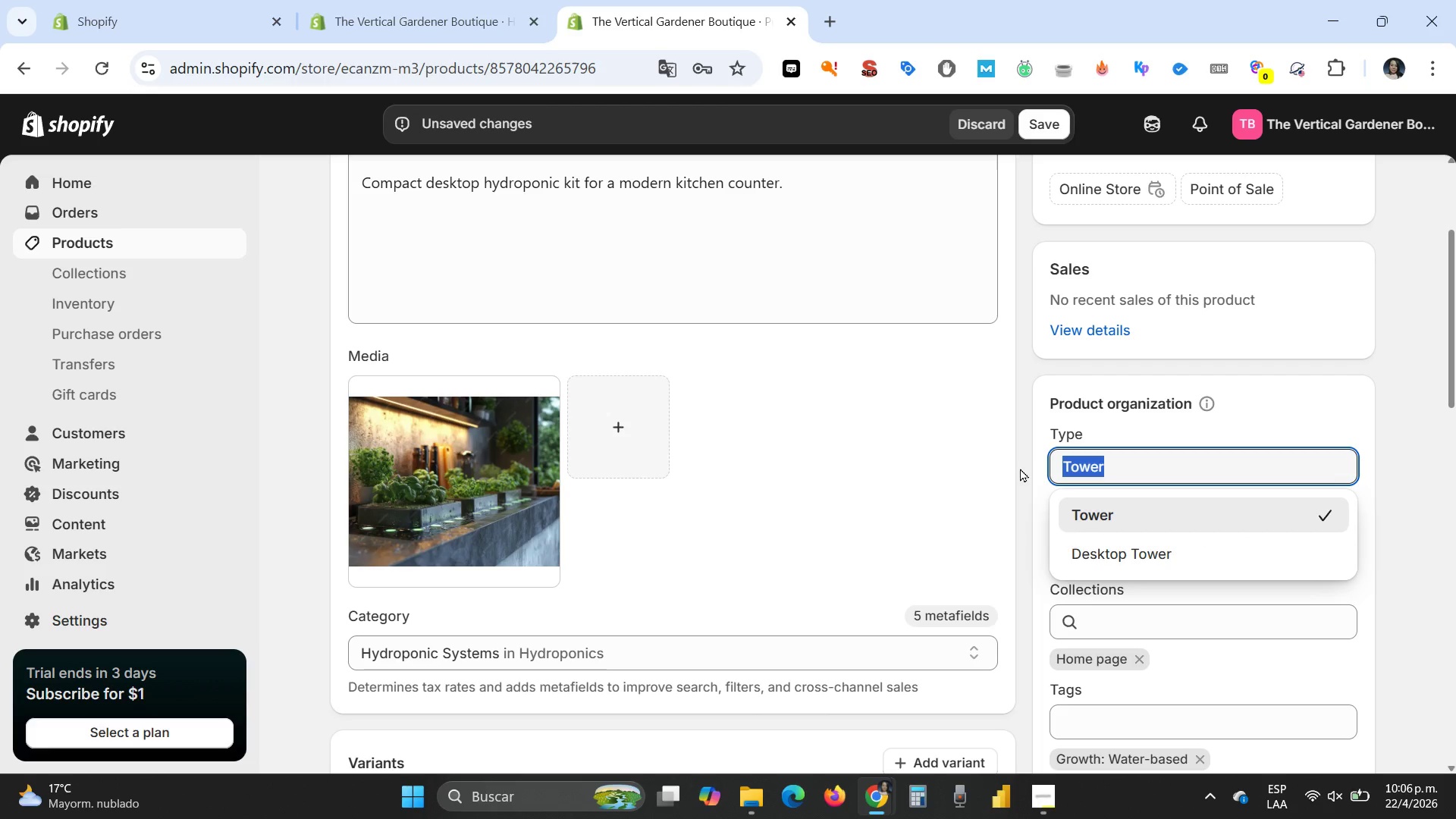 
key(Shift+End)
 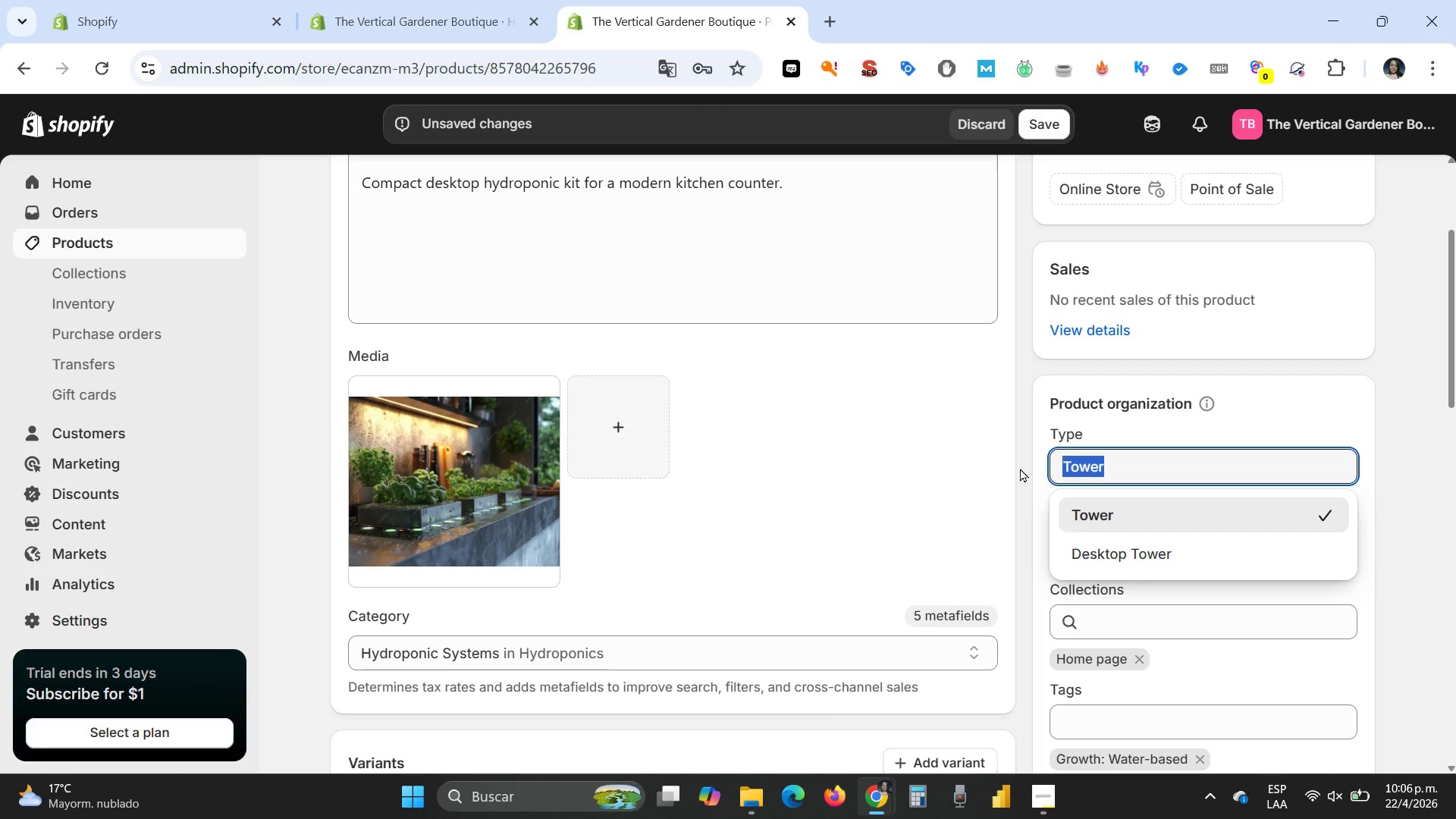 
key(Control+C)
 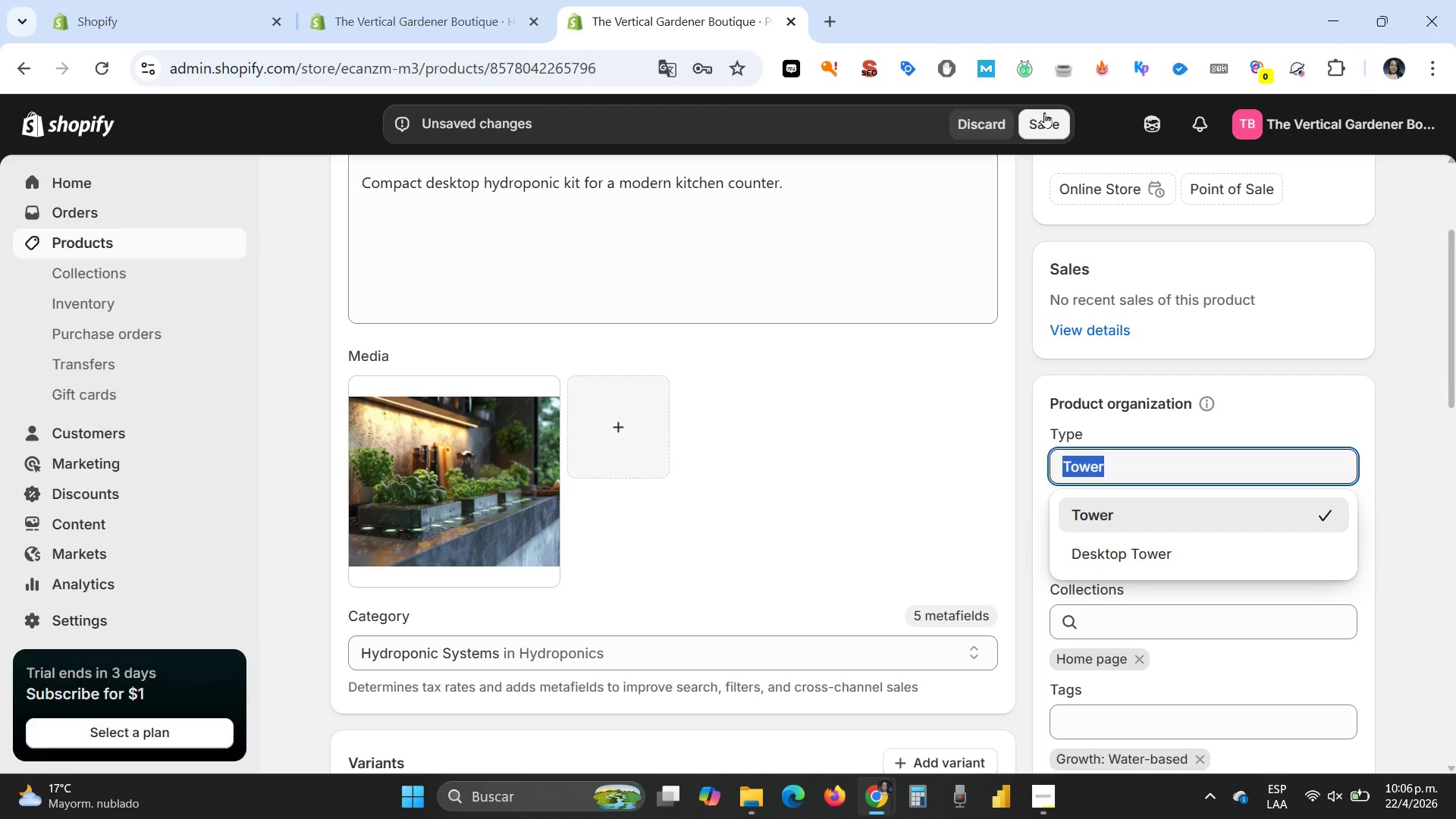 
left_click([1045, 114])
 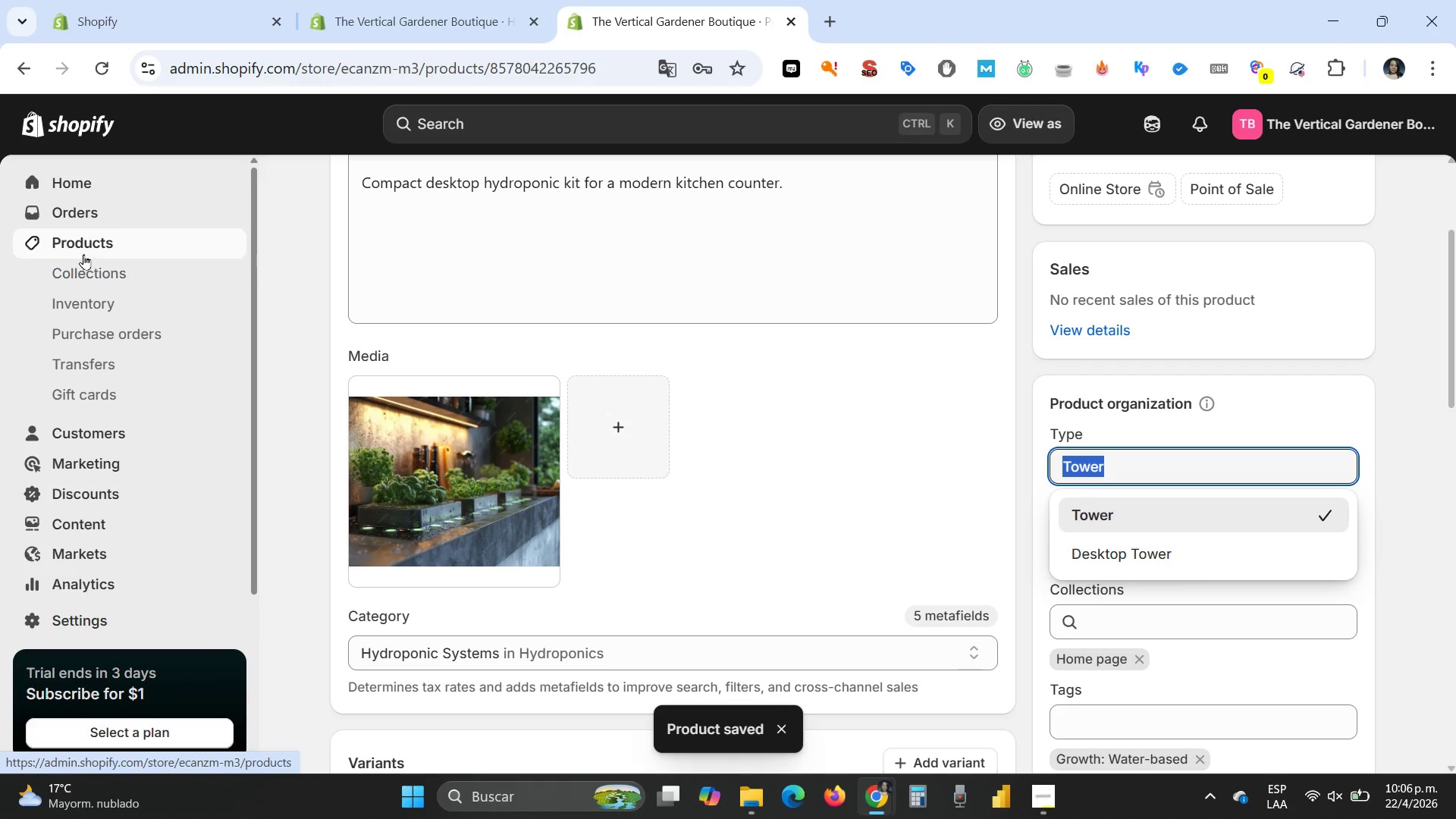 
mouse_move([890, 425])
 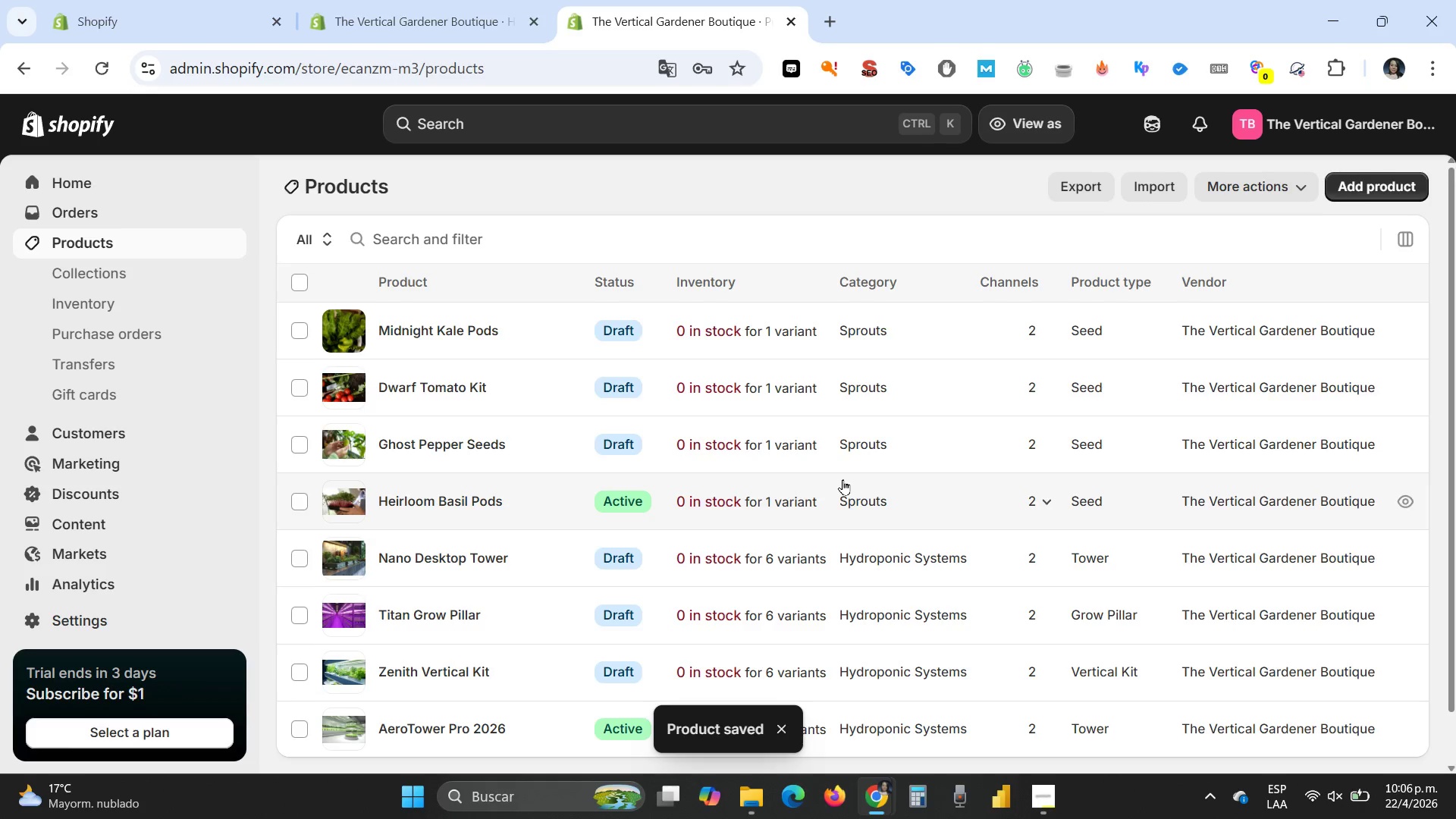 
scroll: coordinate [842, 482], scroll_direction: down, amount: 2.0
 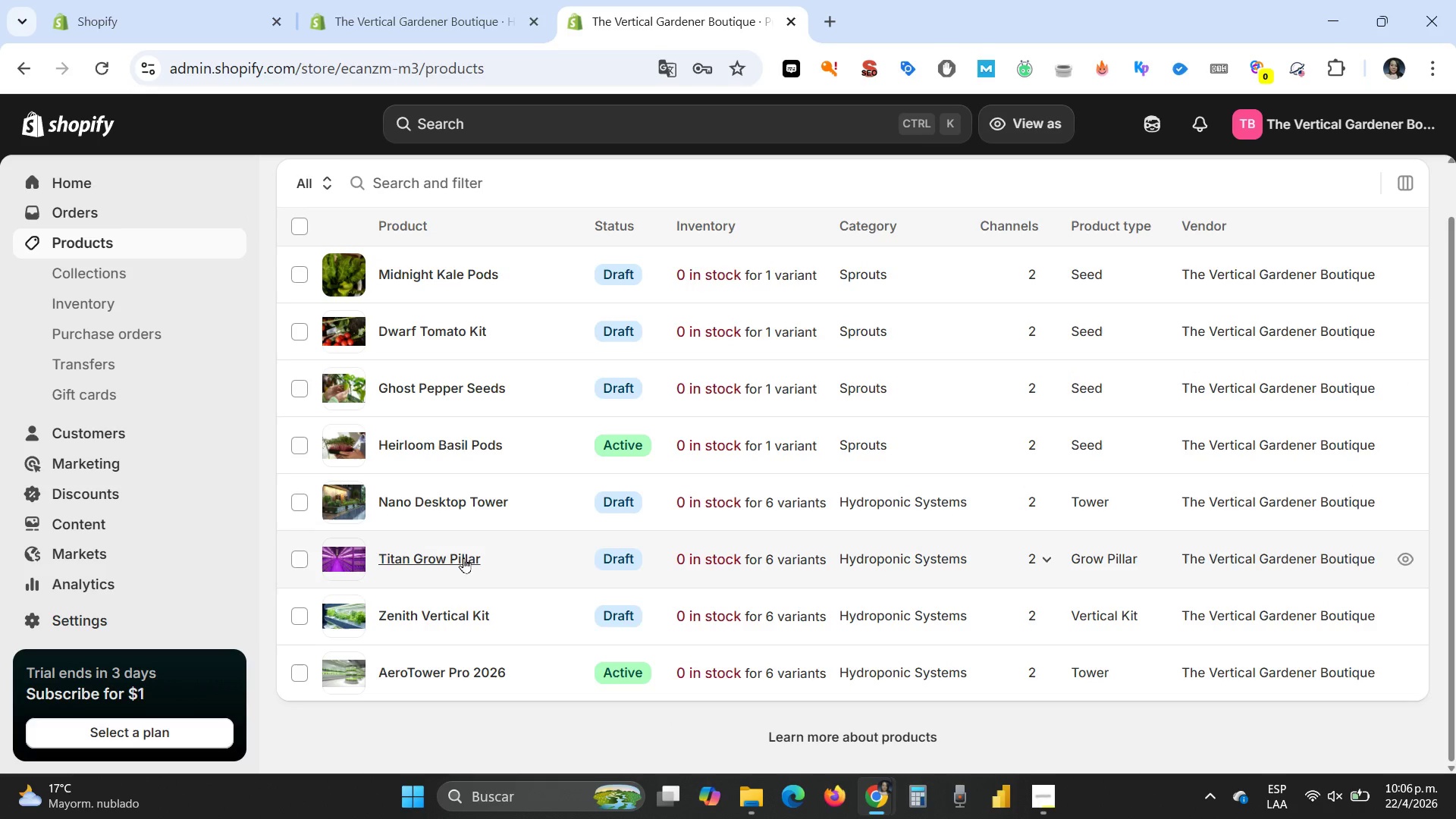 
left_click([453, 560])
 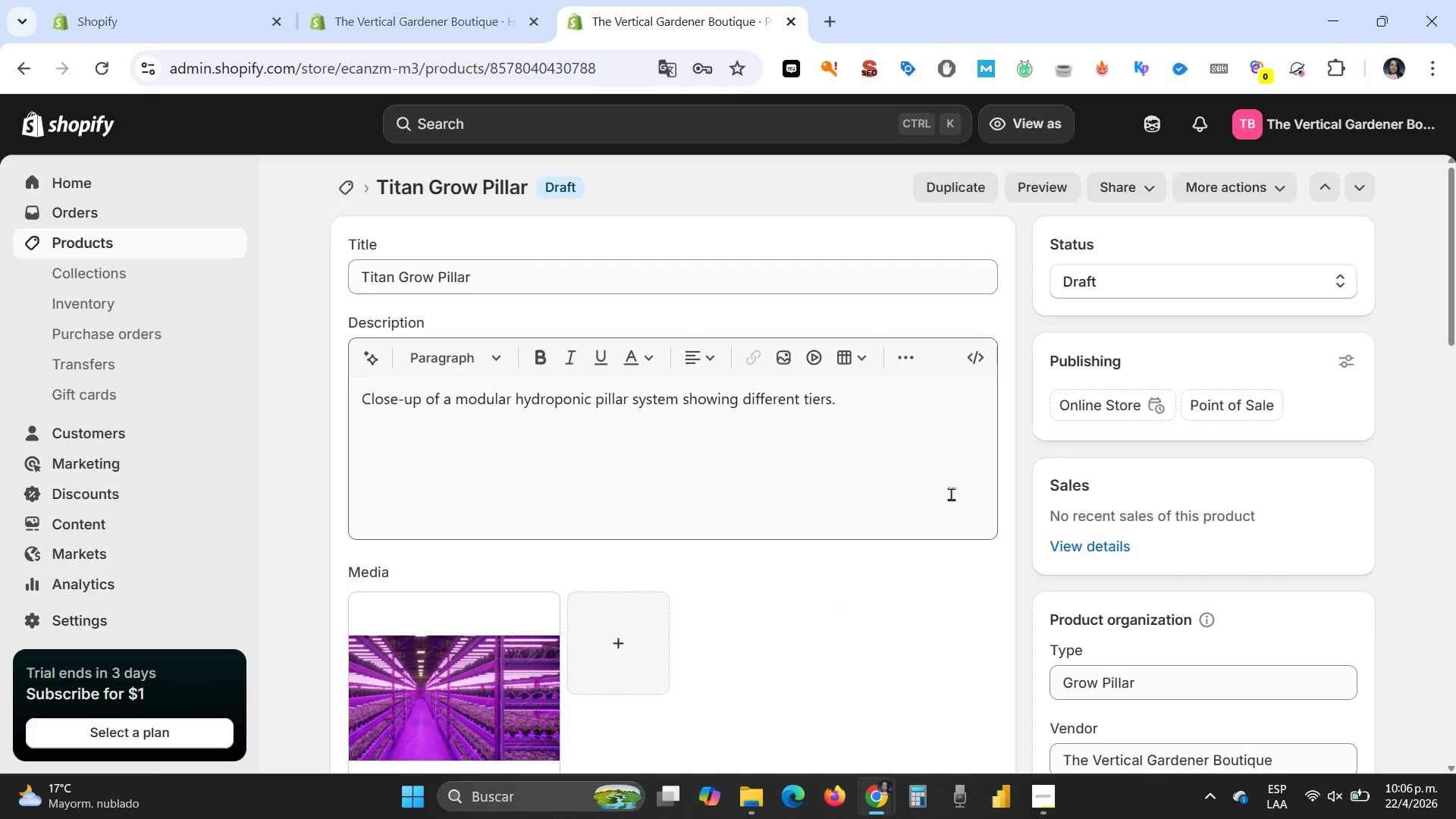 
scroll: coordinate [1193, 494], scroll_direction: down, amount: 2.0
 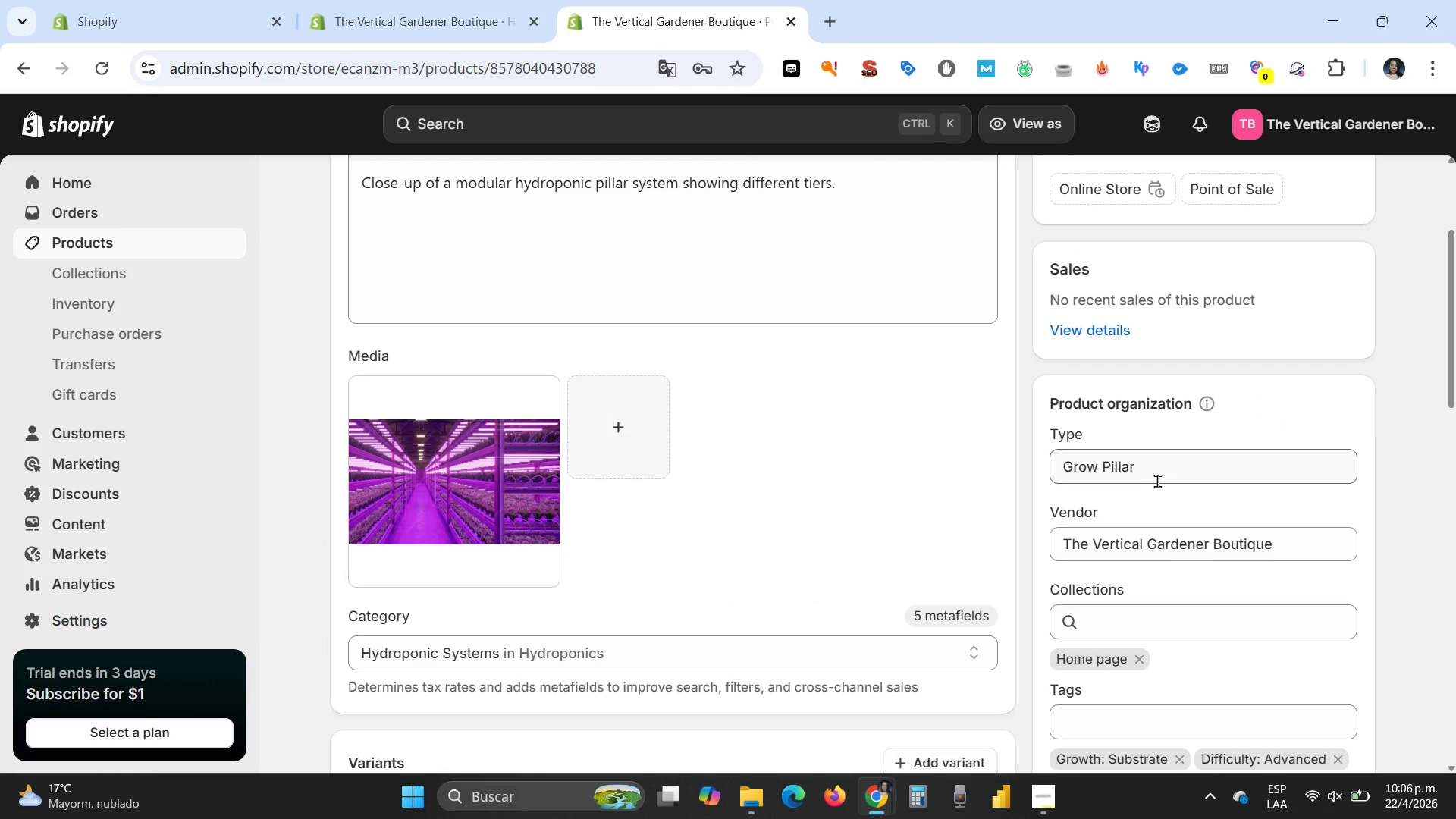 
left_click_drag(start_coordinate=[1156, 472], to_coordinate=[995, 471])
 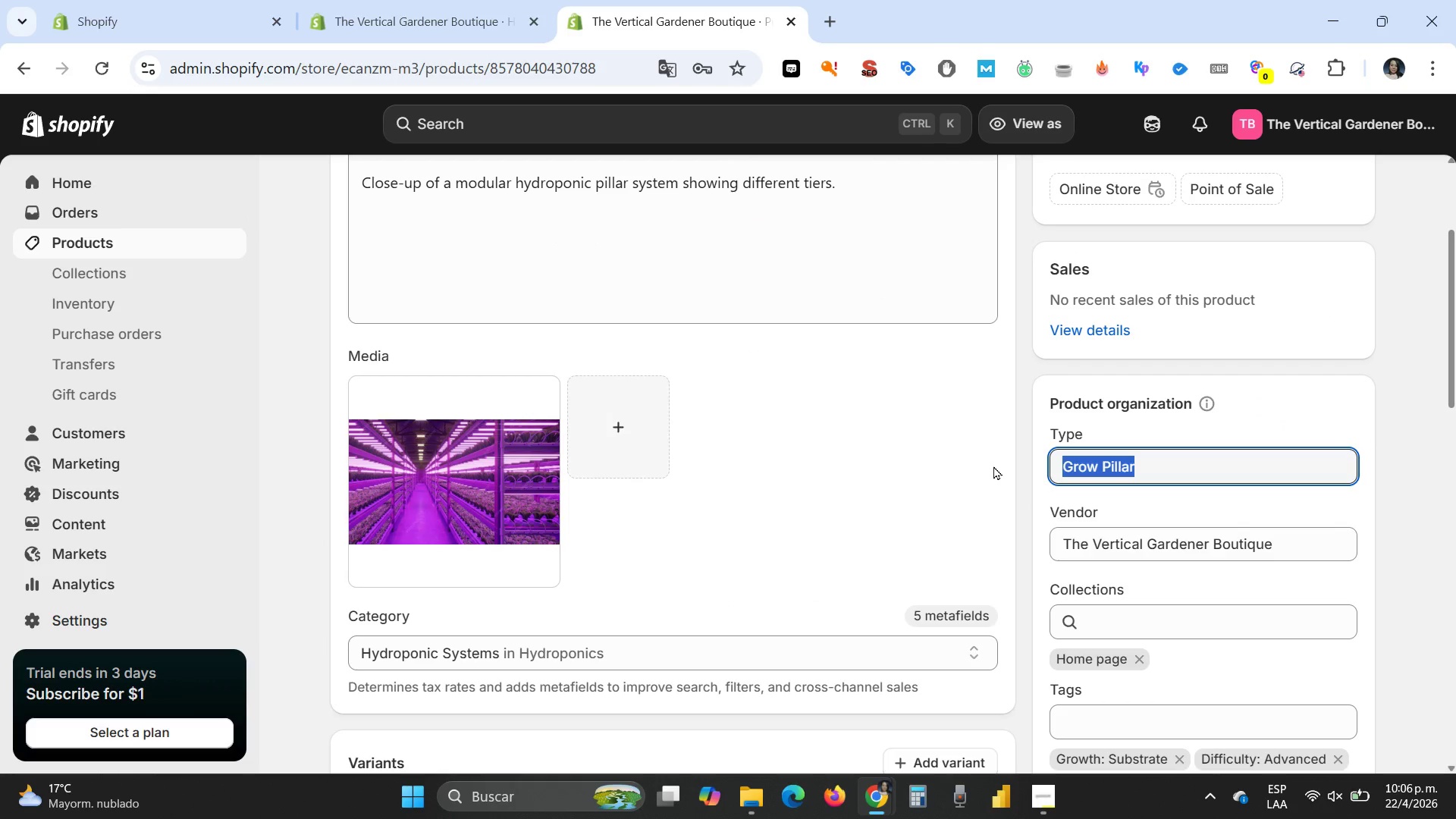 
key(Control+V)
 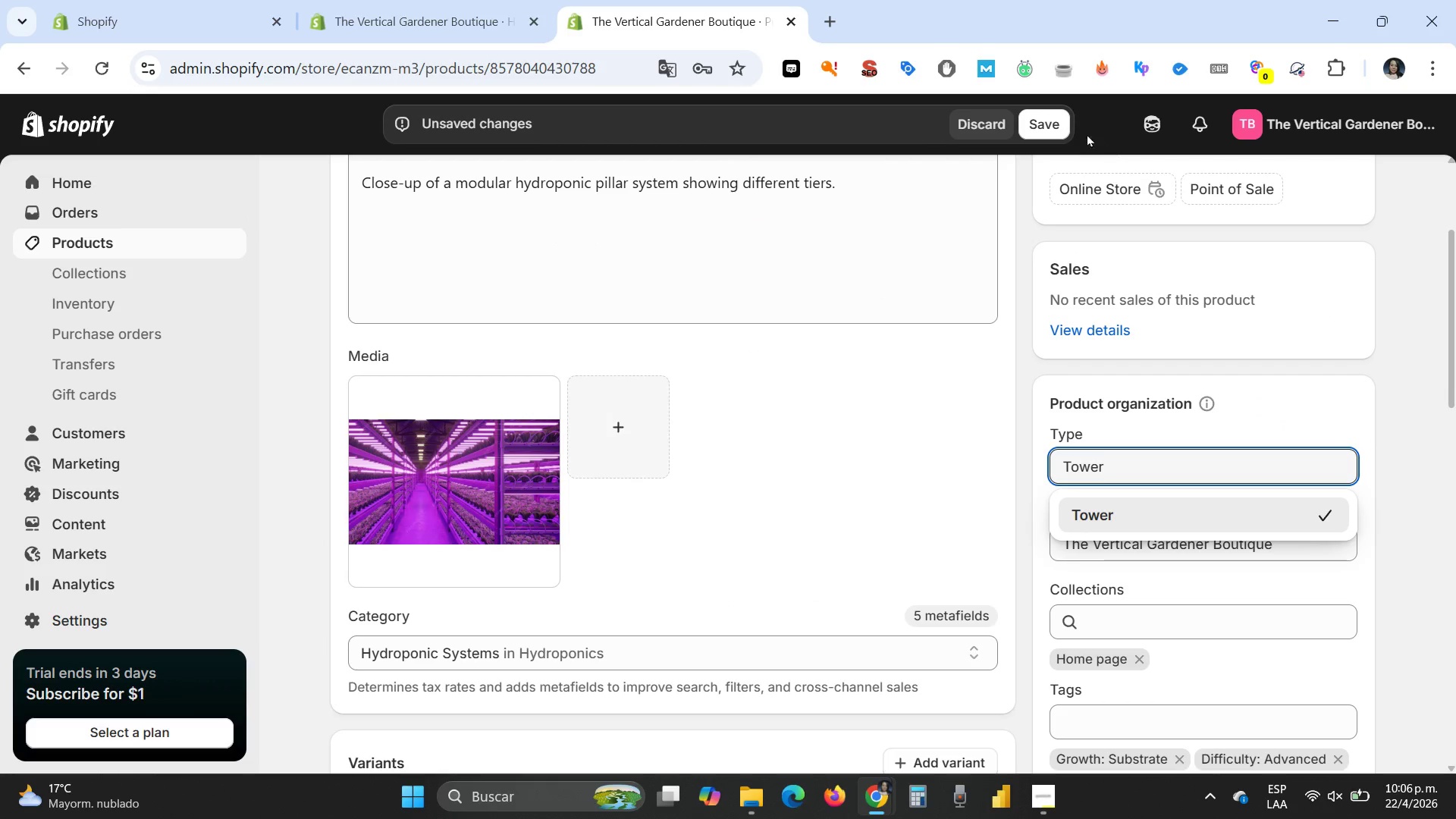 
left_click([1046, 123])
 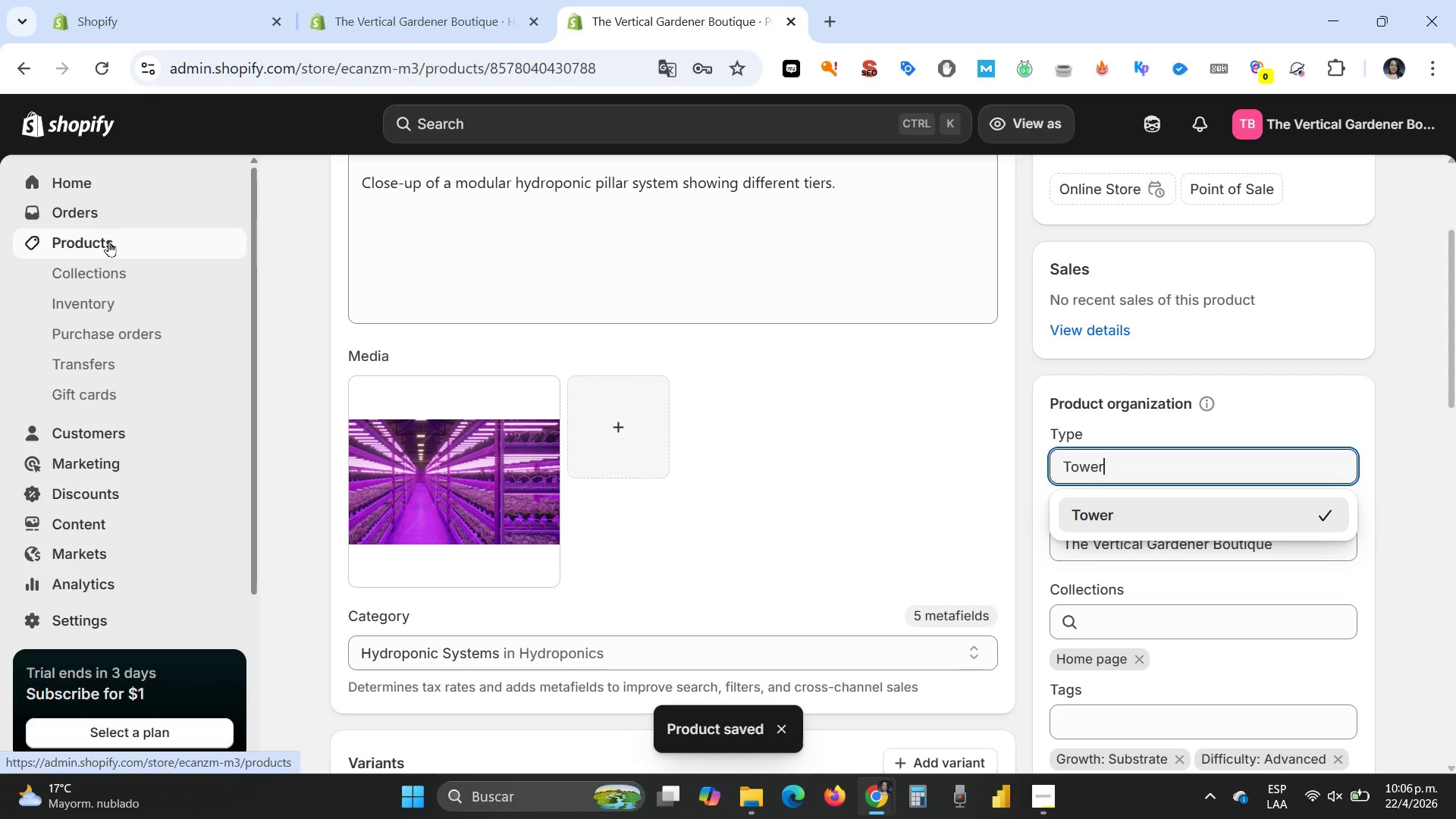 
wait(6.8)
 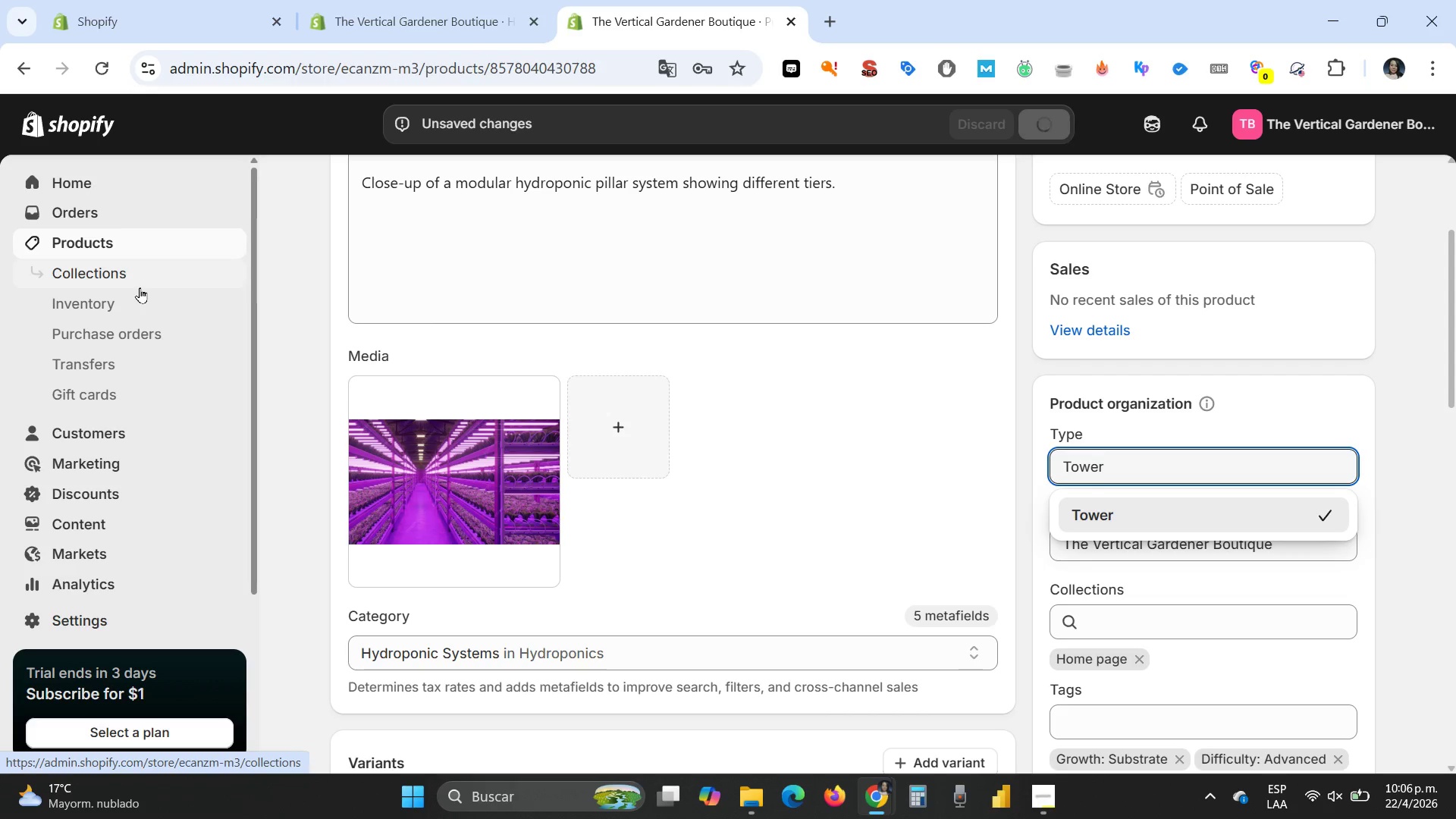 
left_click([1110, 513])
 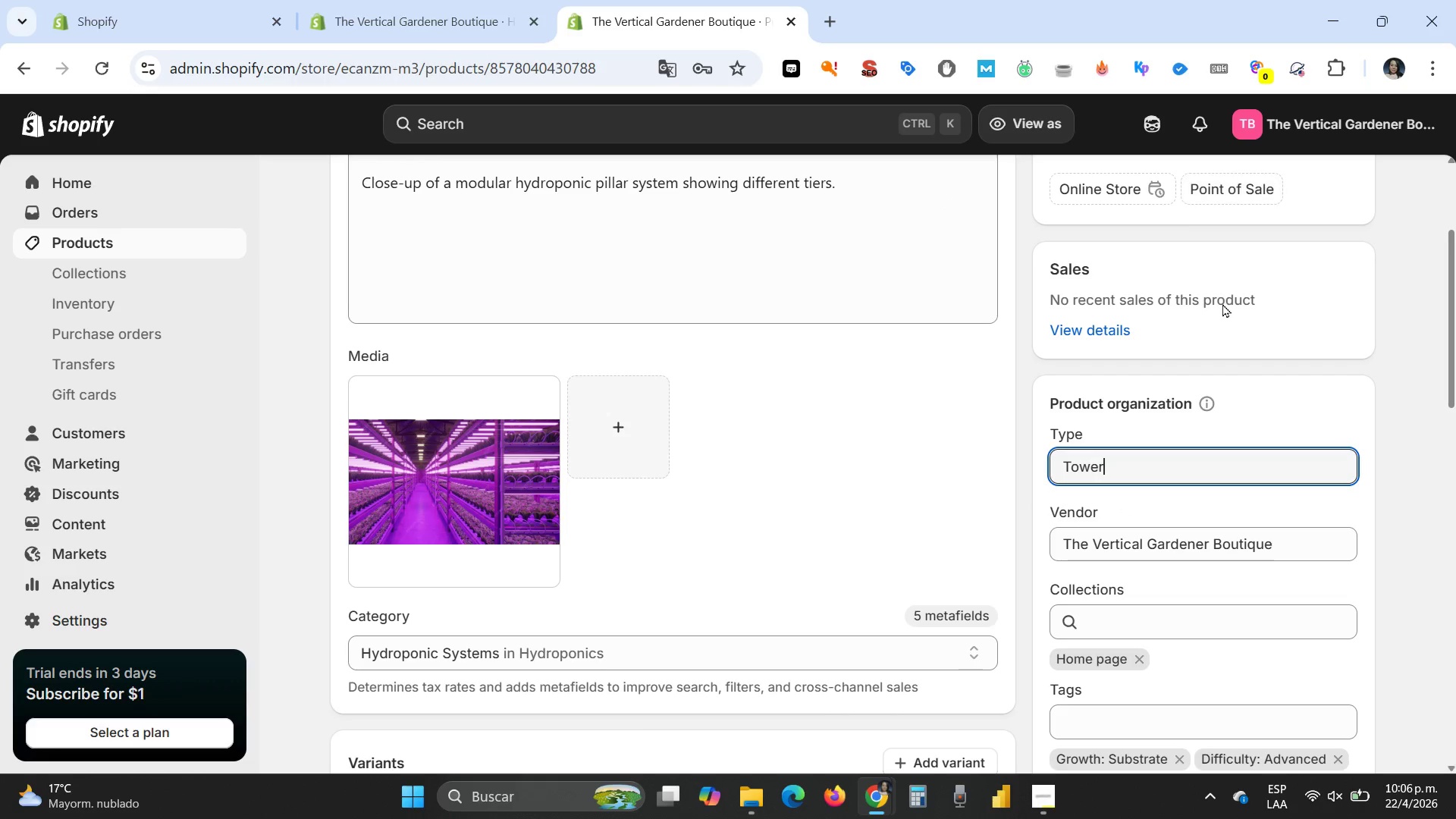 
scroll: coordinate [1240, 315], scroll_direction: up, amount: 4.0
 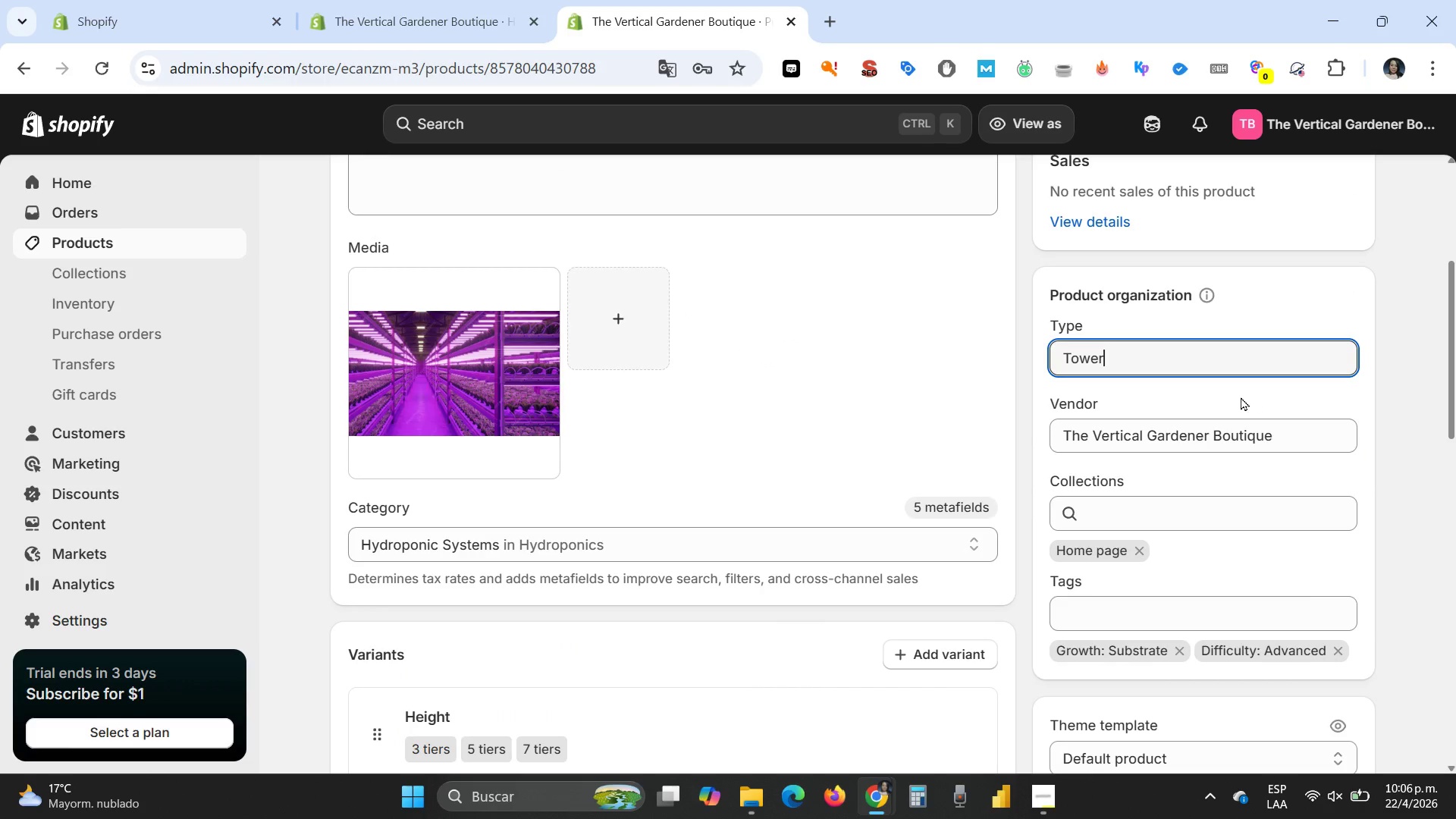 
key(Enter)
 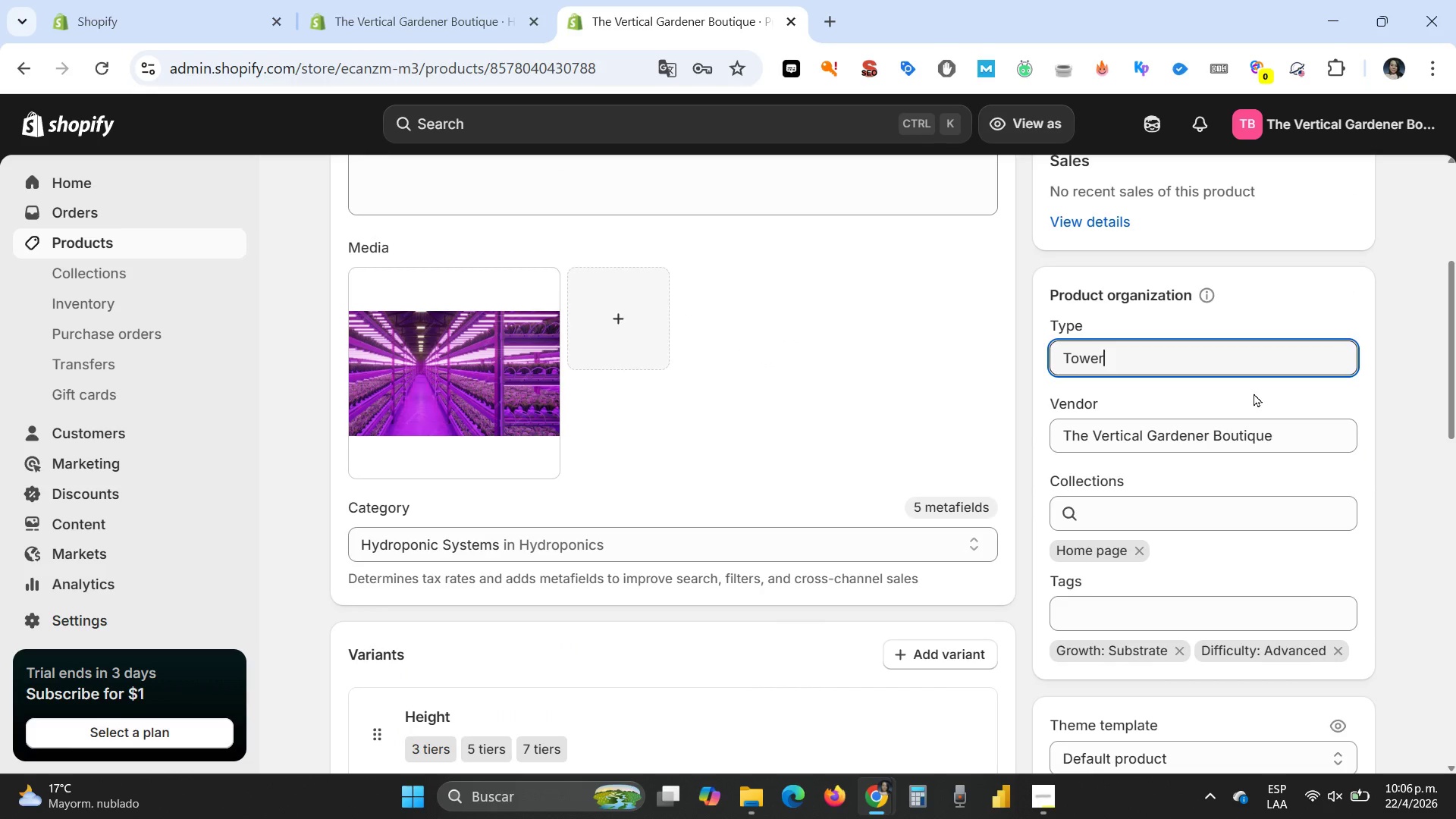 
left_click([1254, 392])
 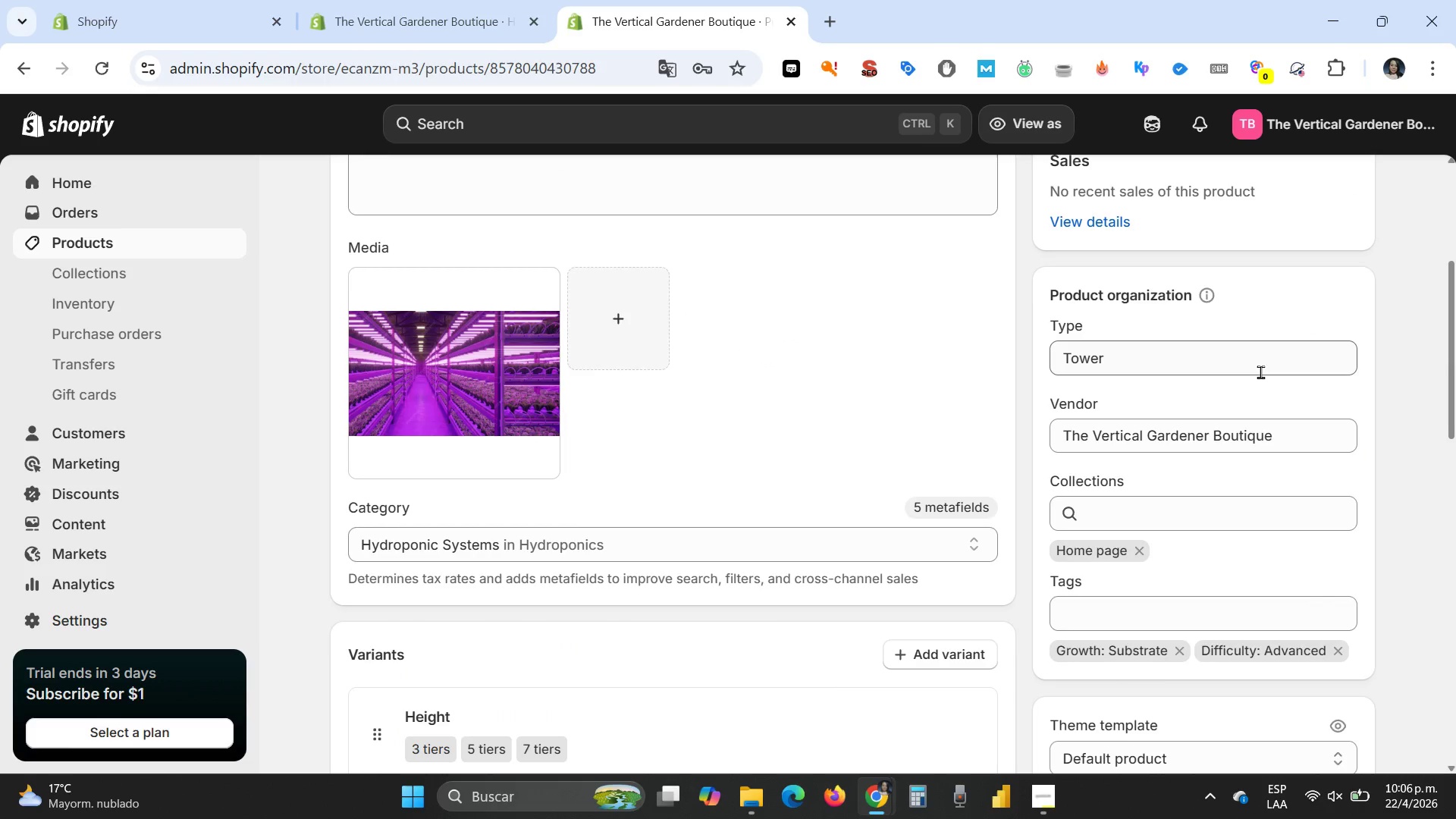 
scroll: coordinate [1260, 372], scroll_direction: up, amount: 10.0
 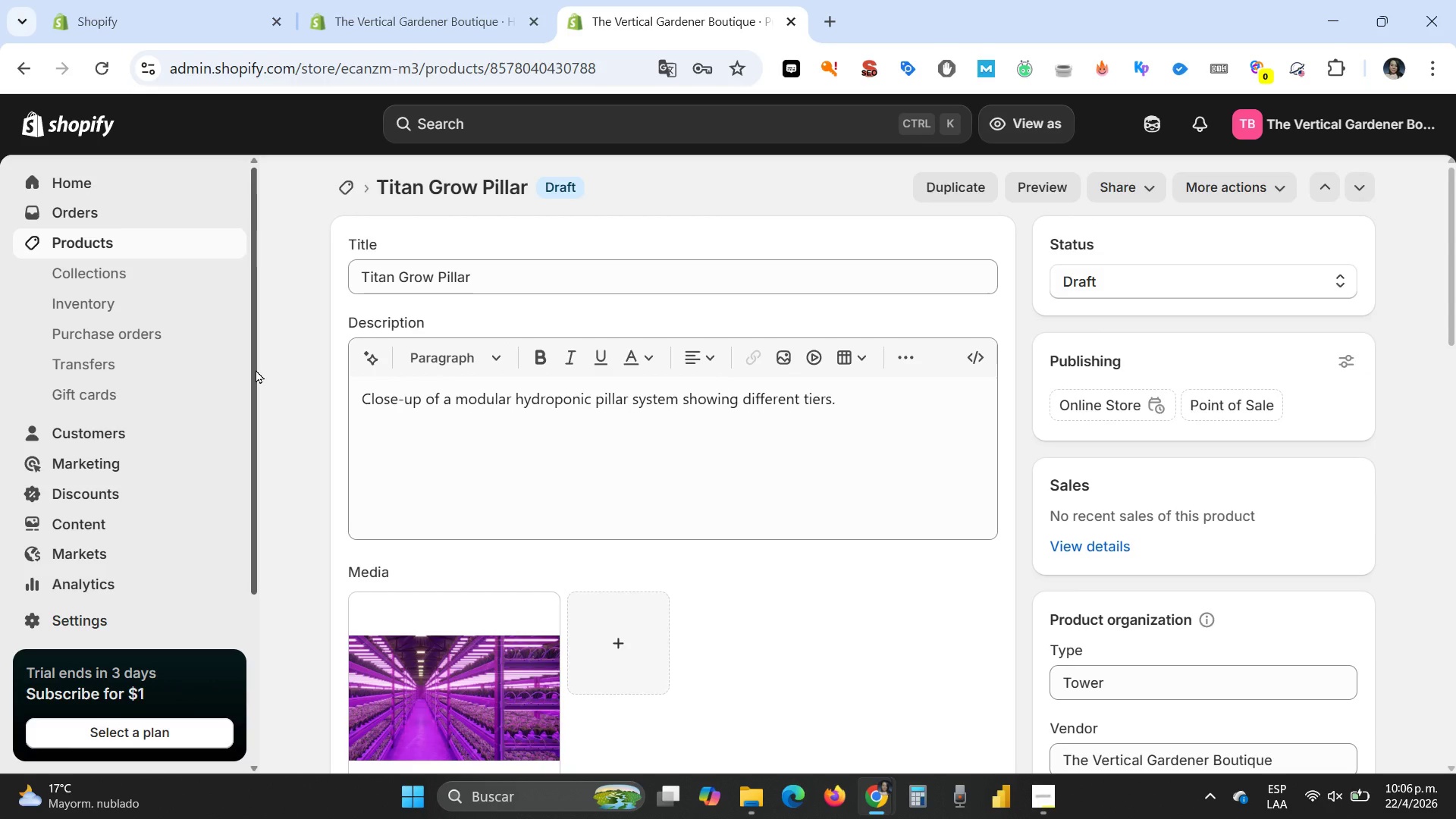 
scroll: coordinate [906, 419], scroll_direction: down, amount: 11.0
 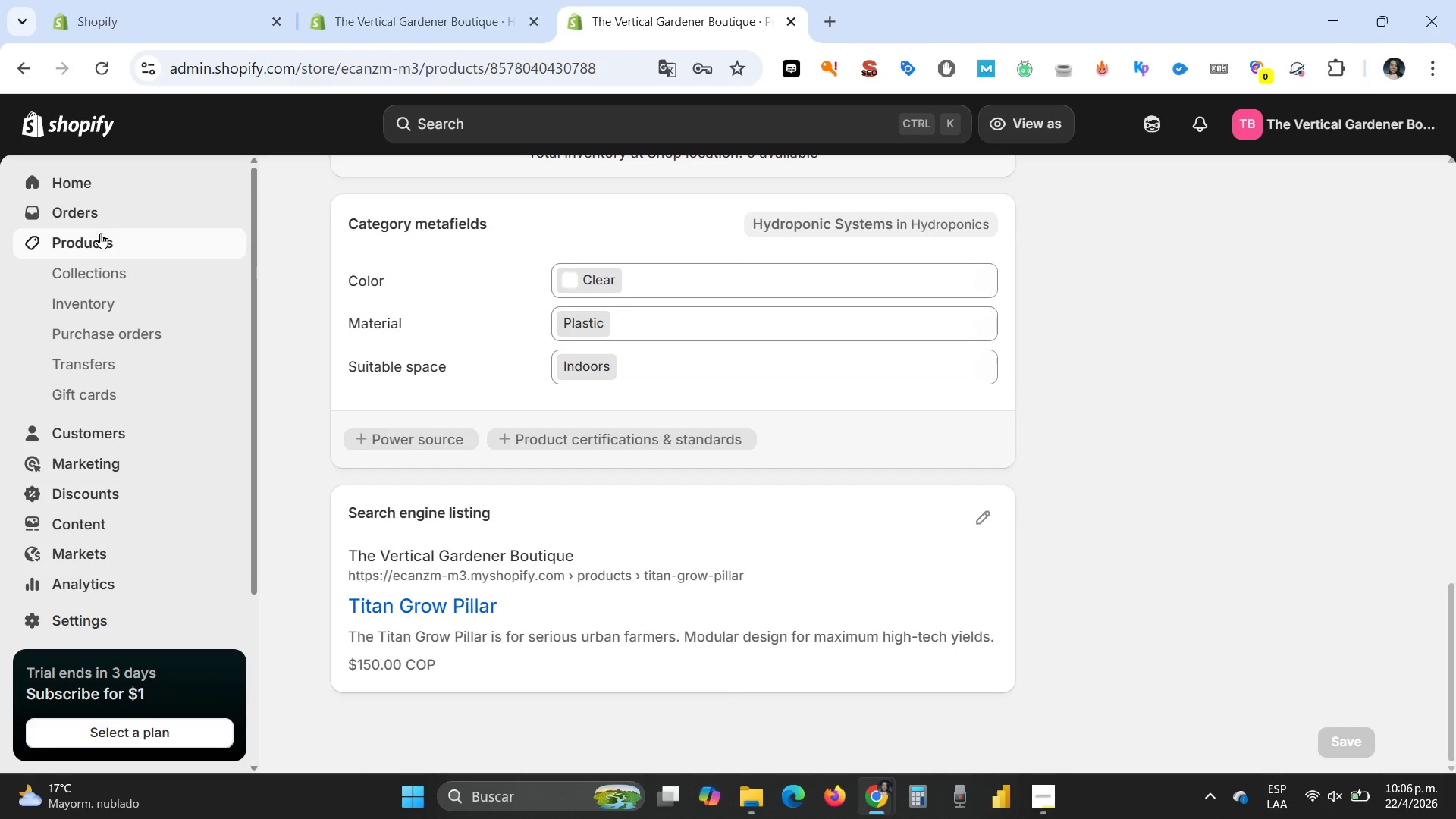 
left_click([101, 231])
 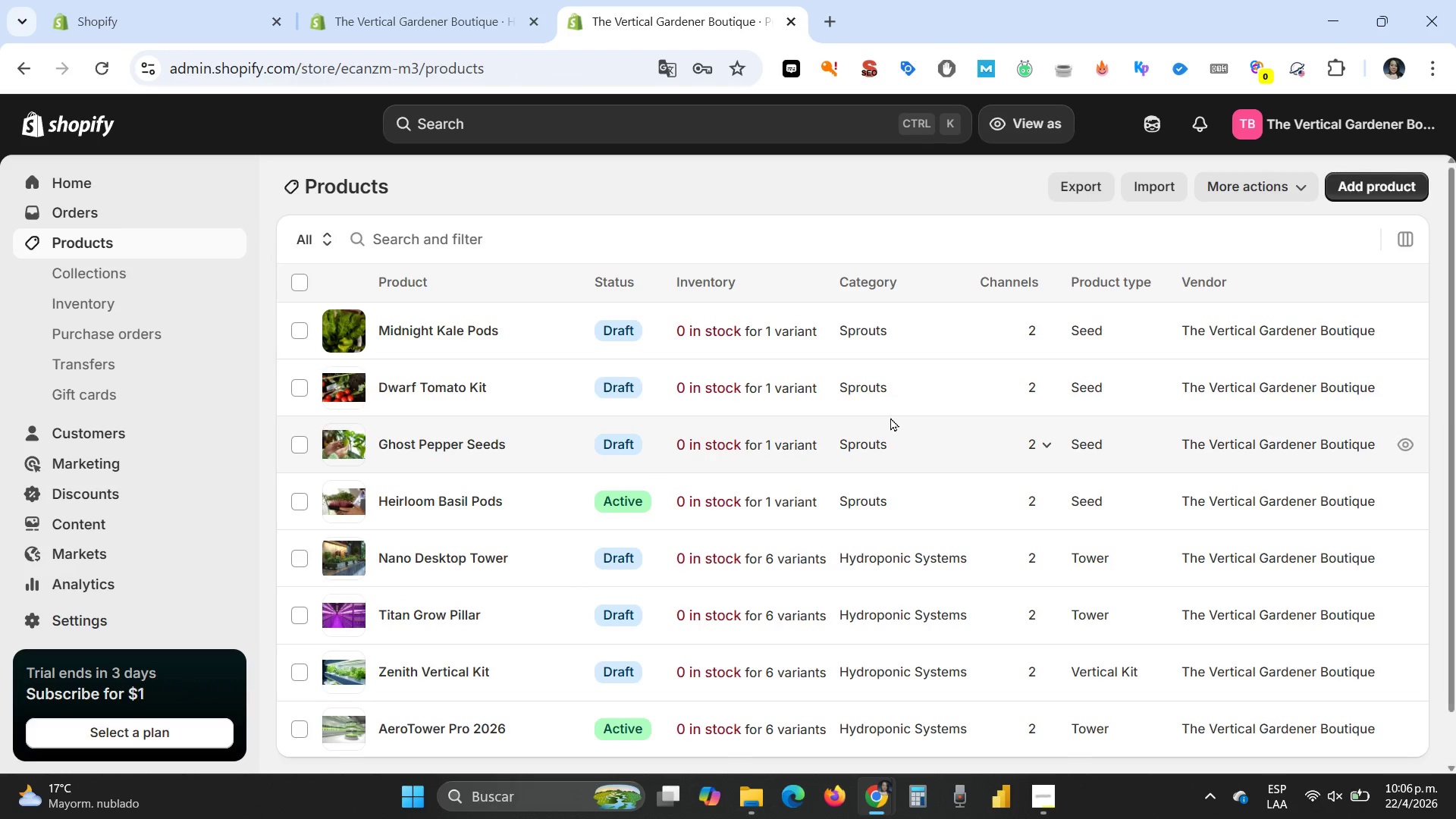 
scroll: coordinate [890, 417], scroll_direction: down, amount: 1.0
 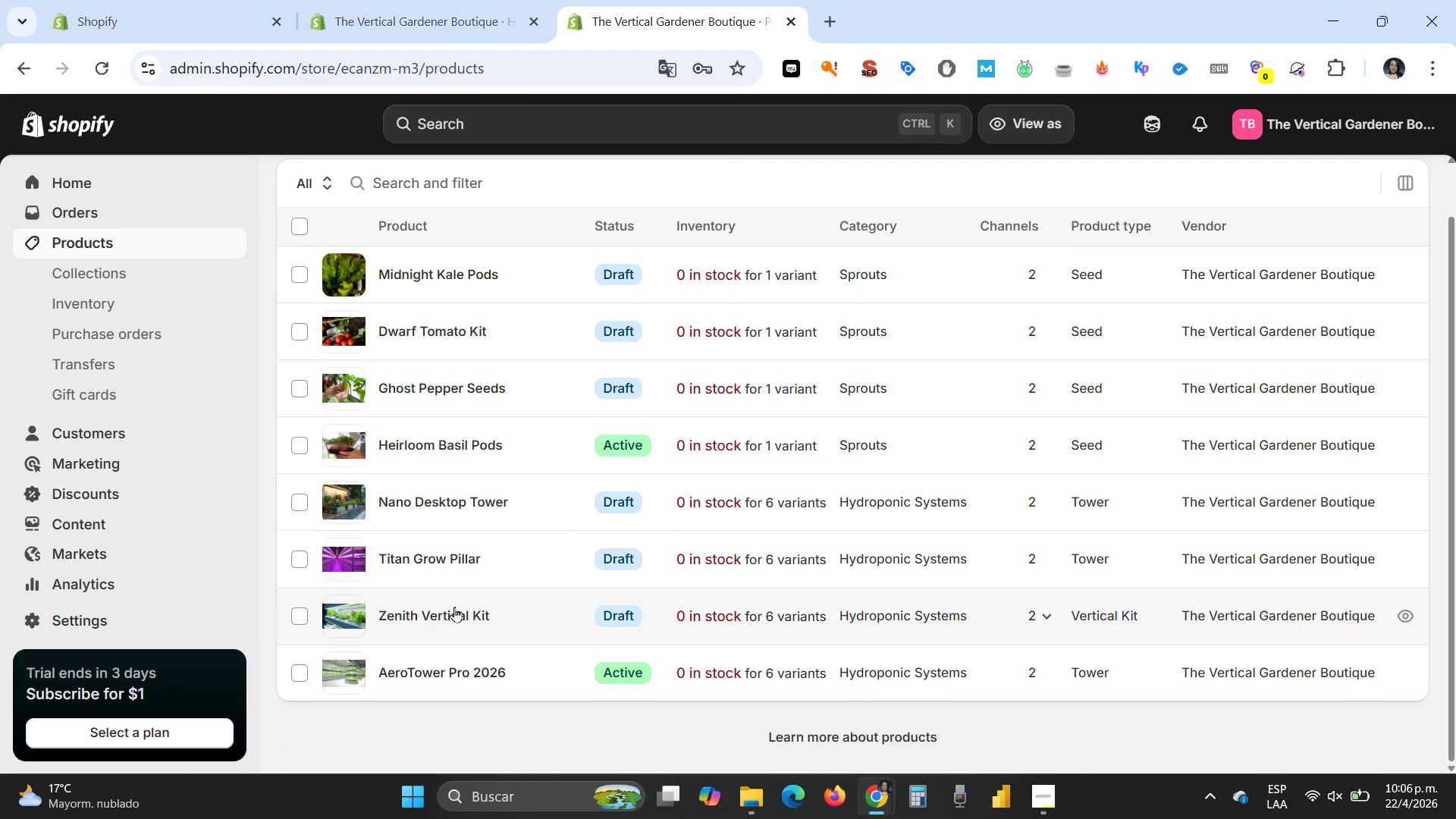 
left_click([453, 607])
 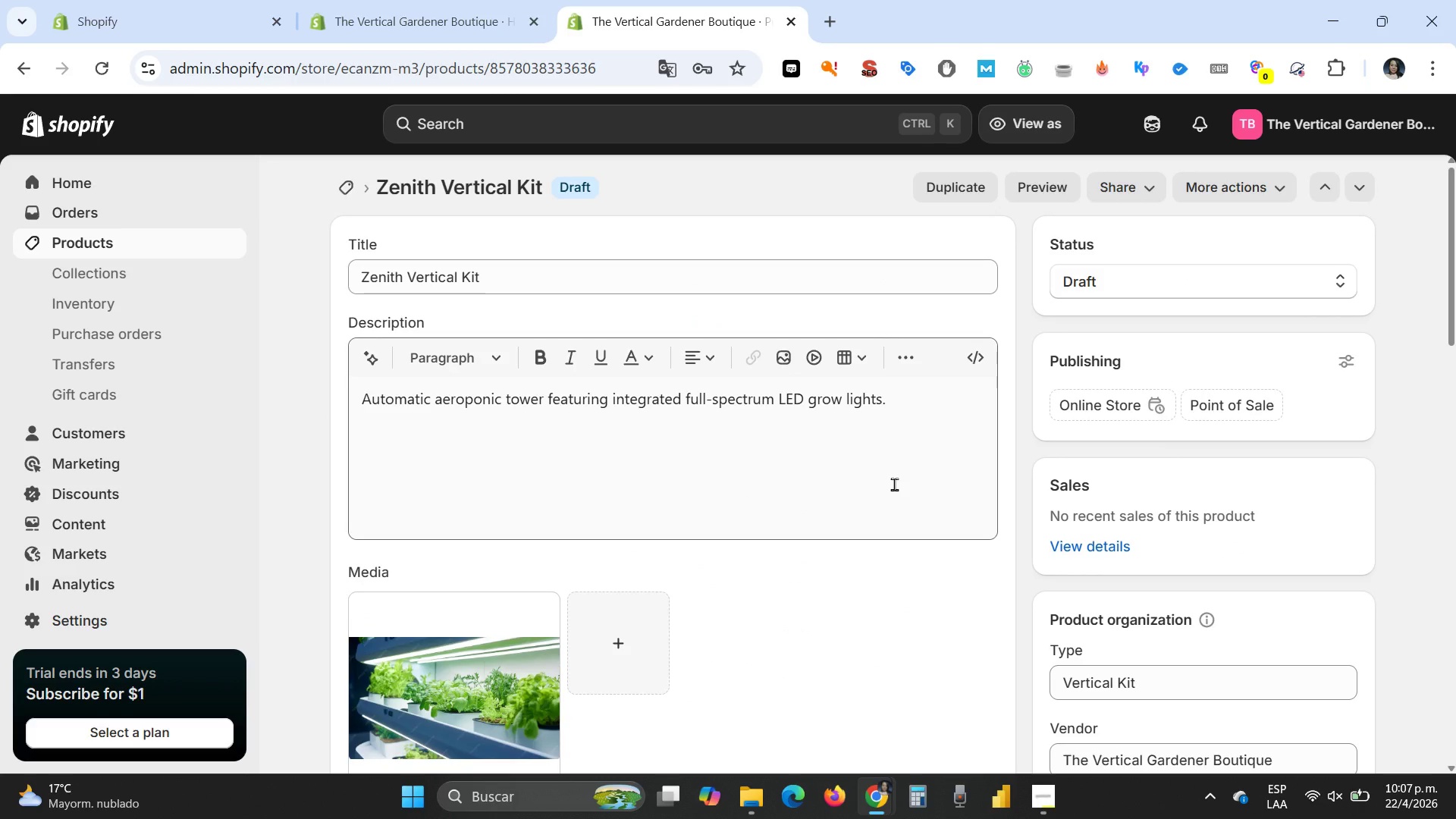 
scroll: coordinate [894, 484], scroll_direction: down, amount: 2.0
 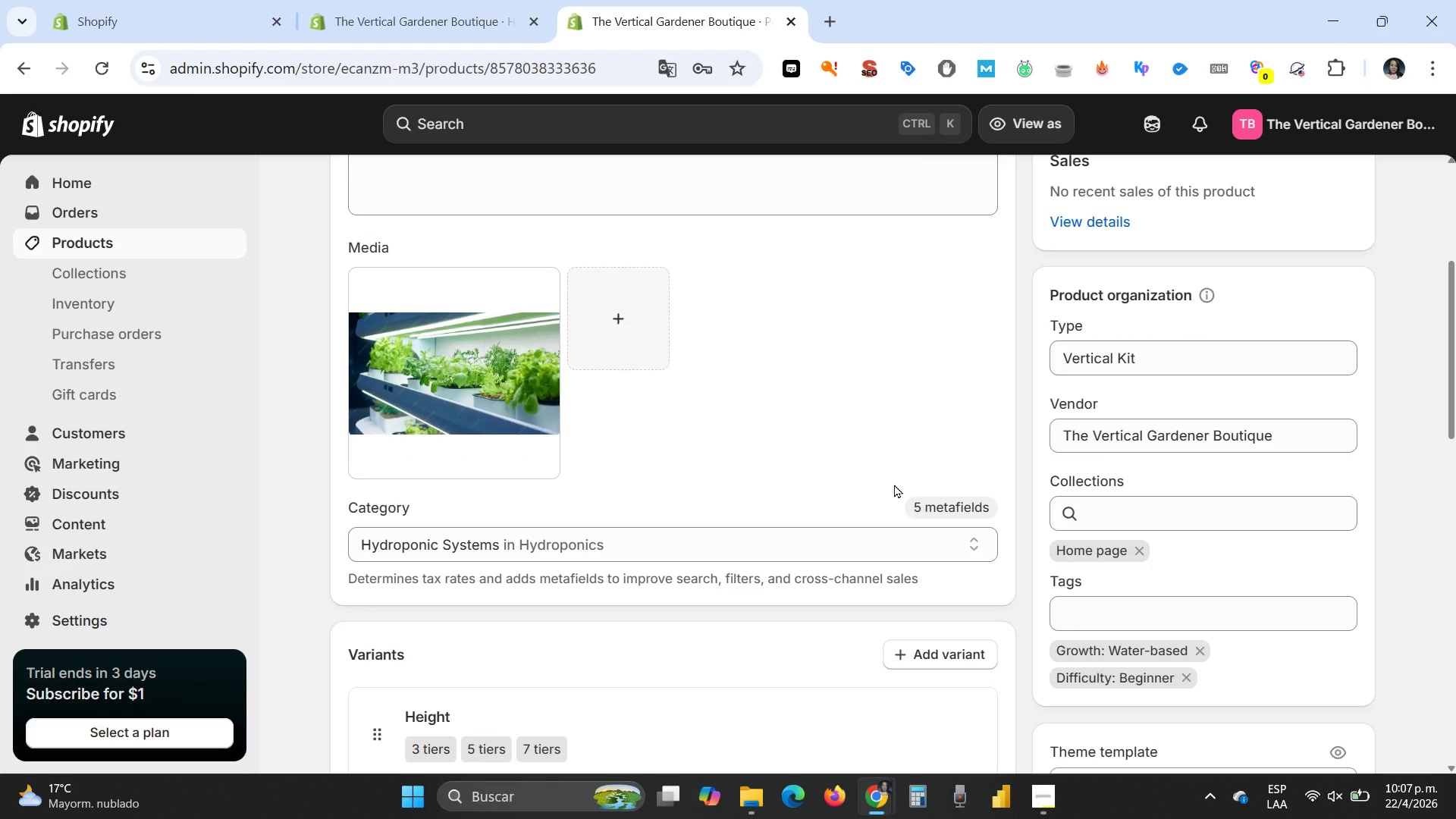 
scroll: coordinate [894, 484], scroll_direction: up, amount: 2.0
 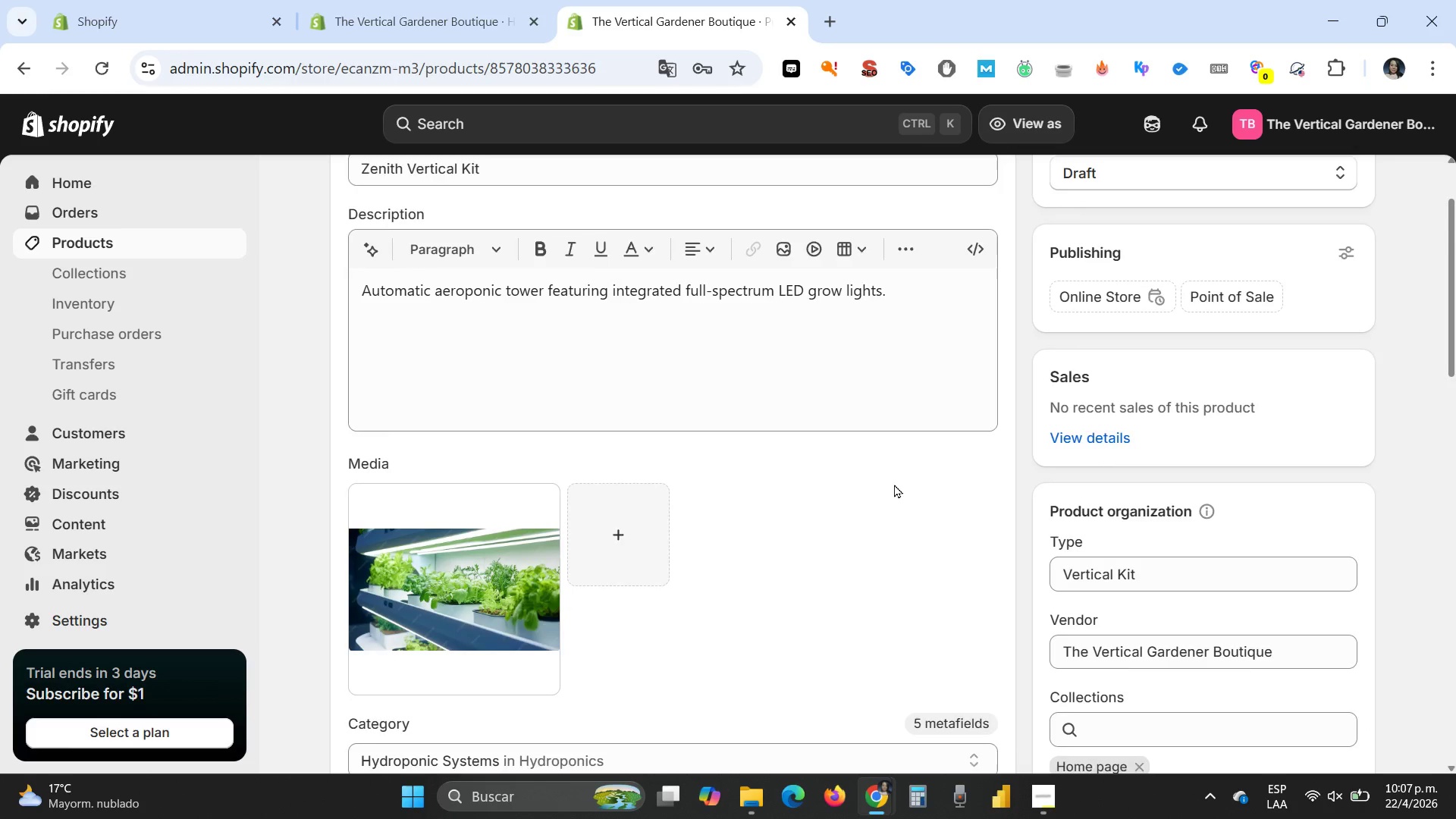 
scroll: coordinate [894, 484], scroll_direction: down, amount: 1.0
 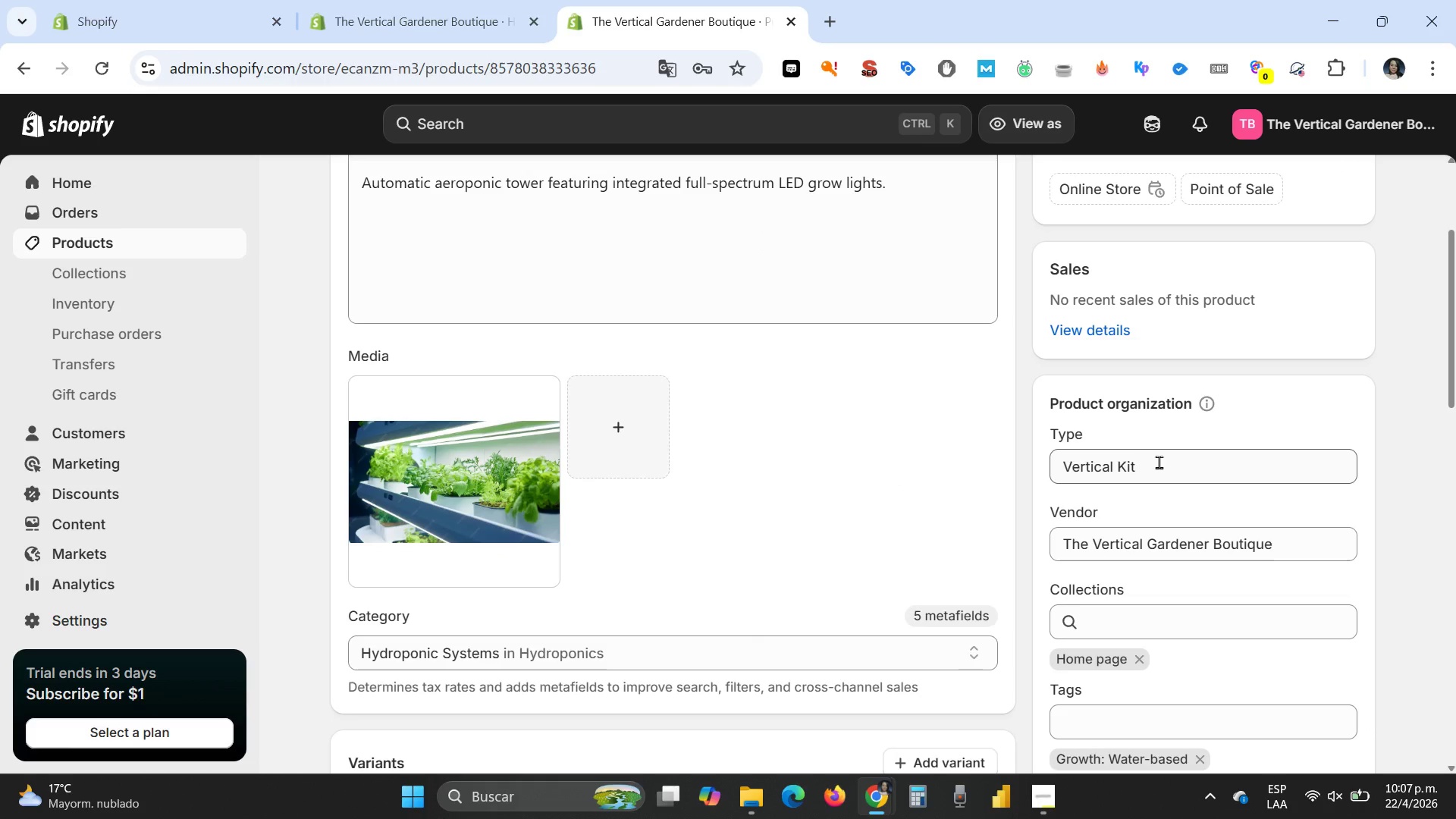 
left_click_drag(start_coordinate=[1156, 463], to_coordinate=[1040, 471])
 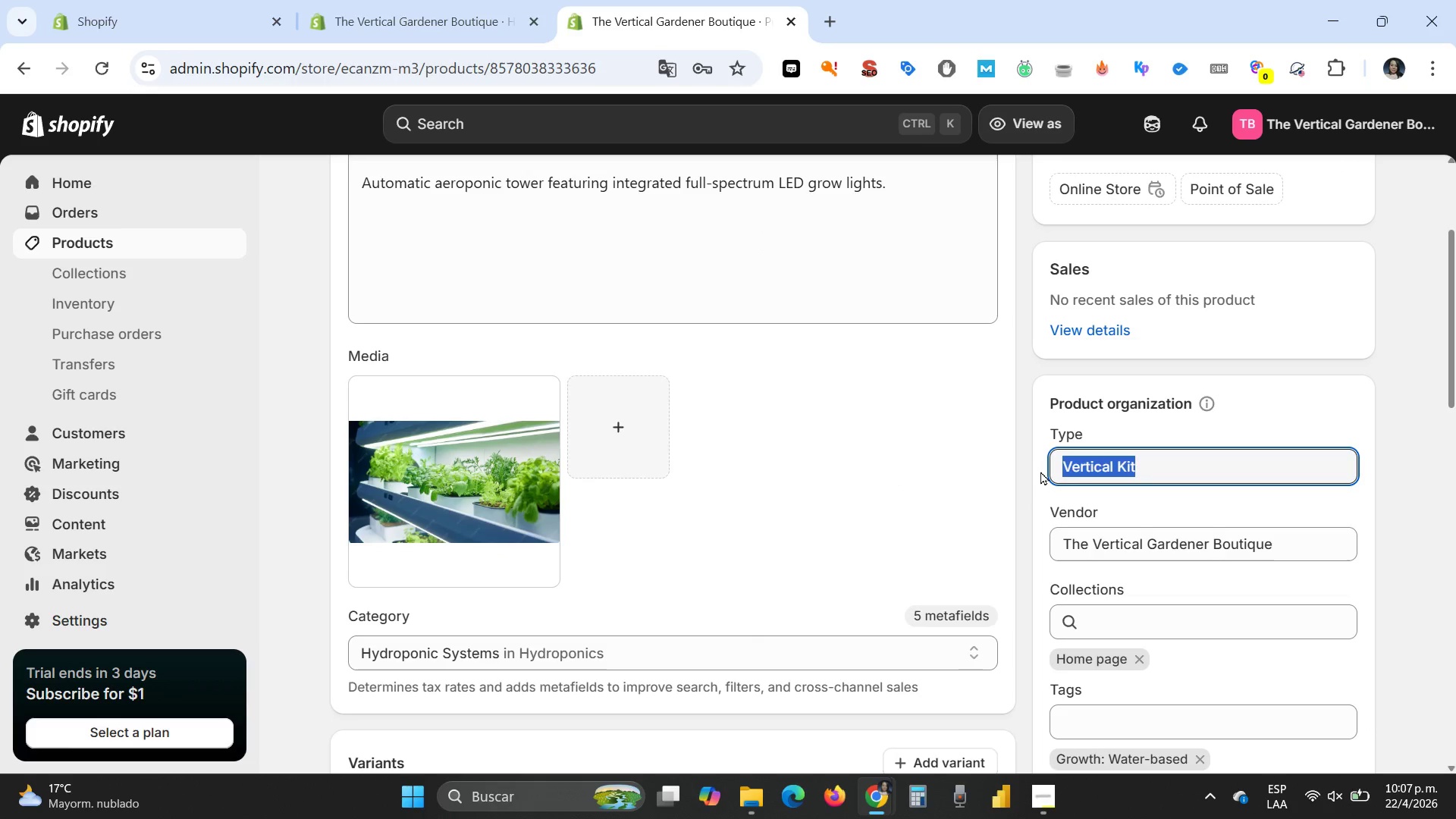 
key(Control+V)
 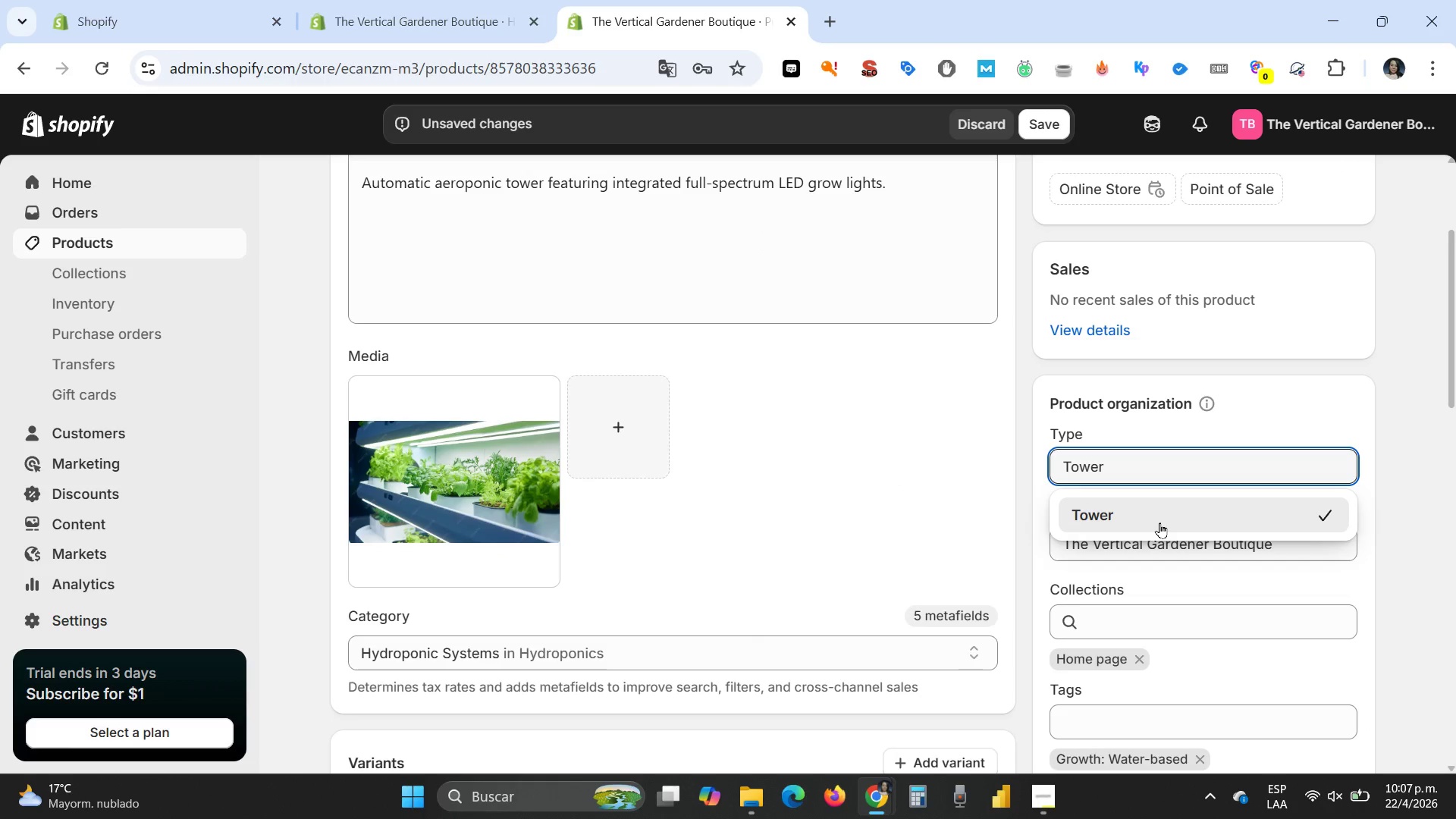 
left_click([1159, 522])
 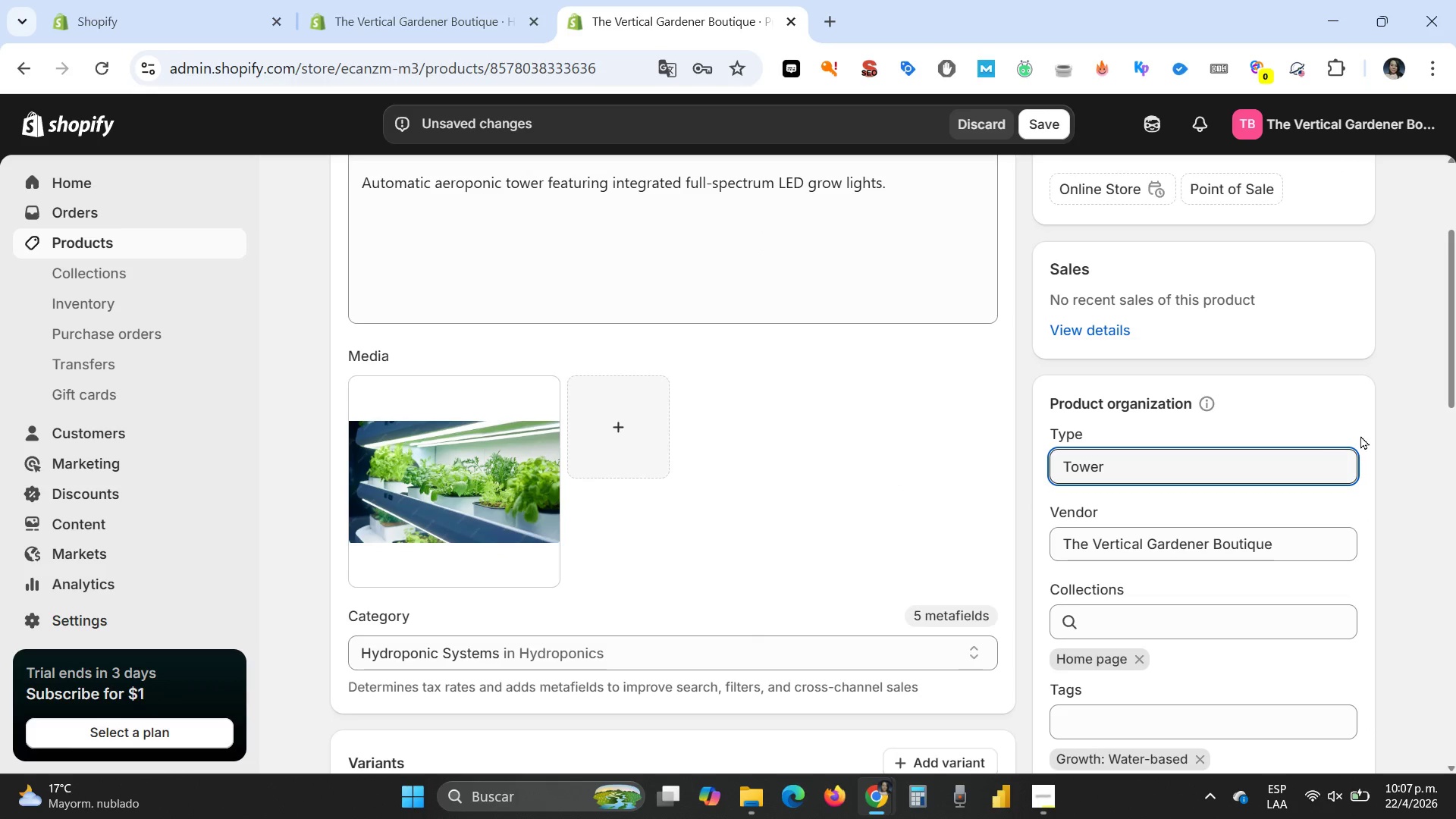 
scroll: coordinate [1360, 435], scroll_direction: up, amount: 4.0
 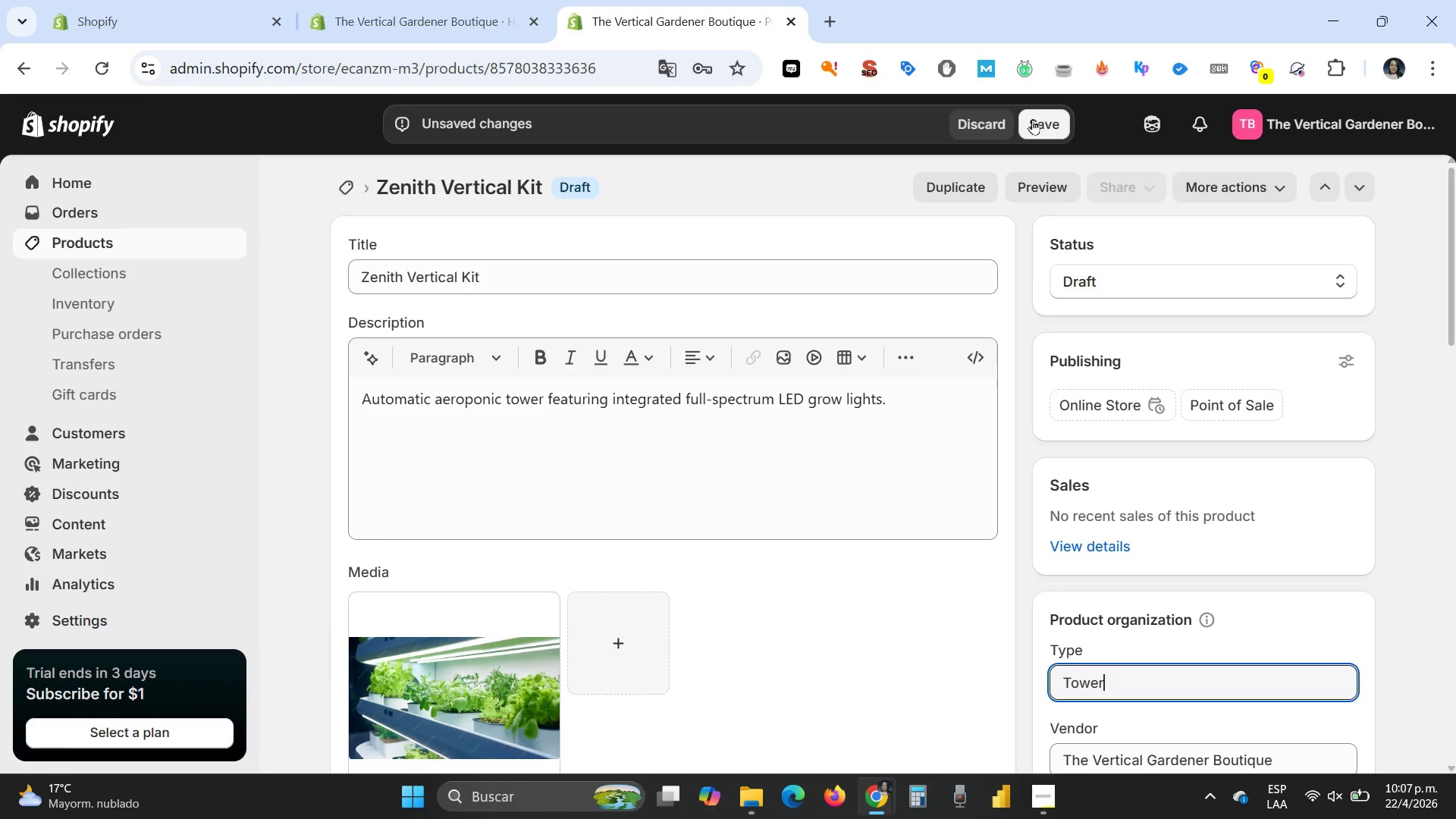 
left_click([1032, 119])
 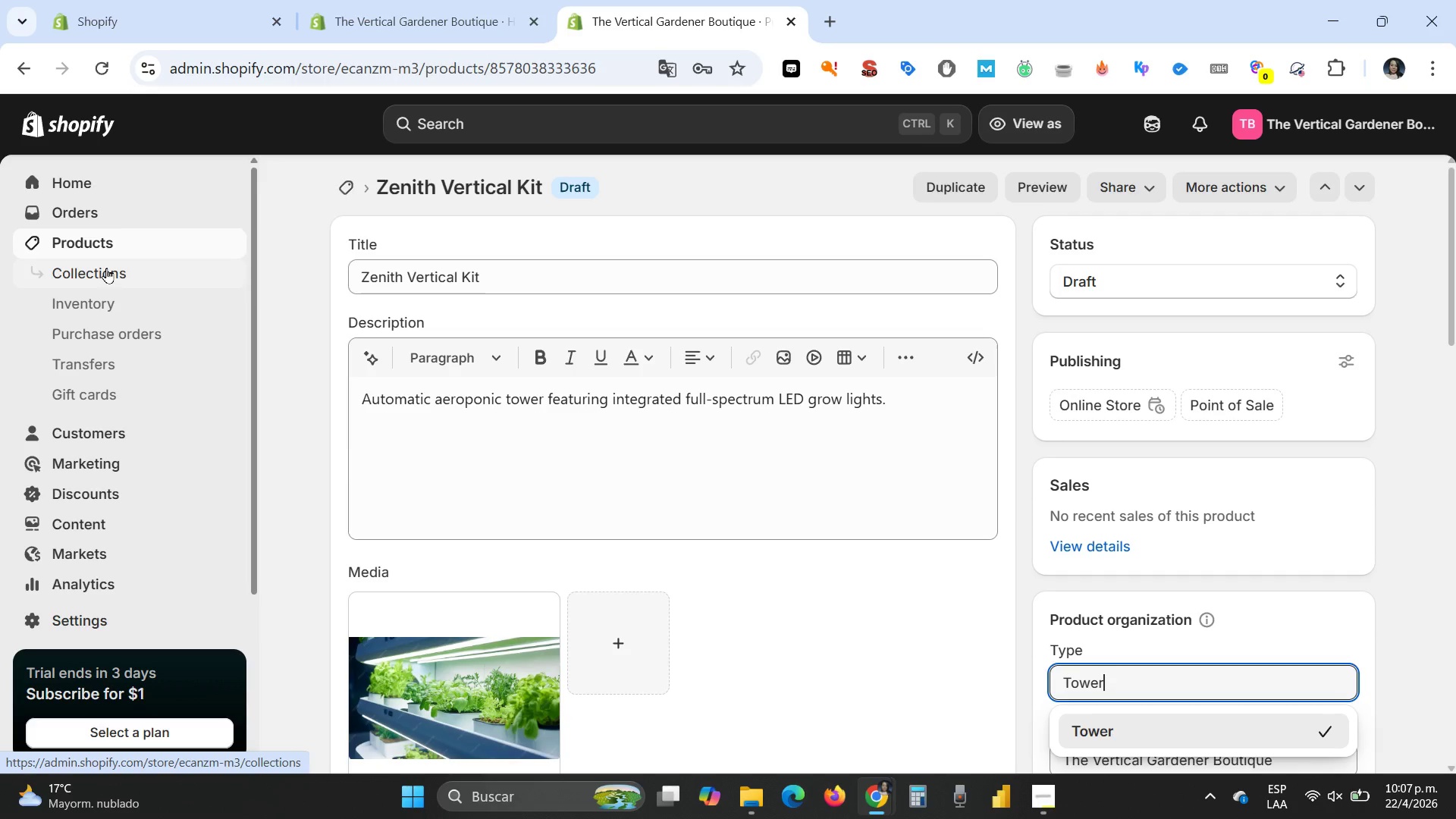 
wait(36.41)
 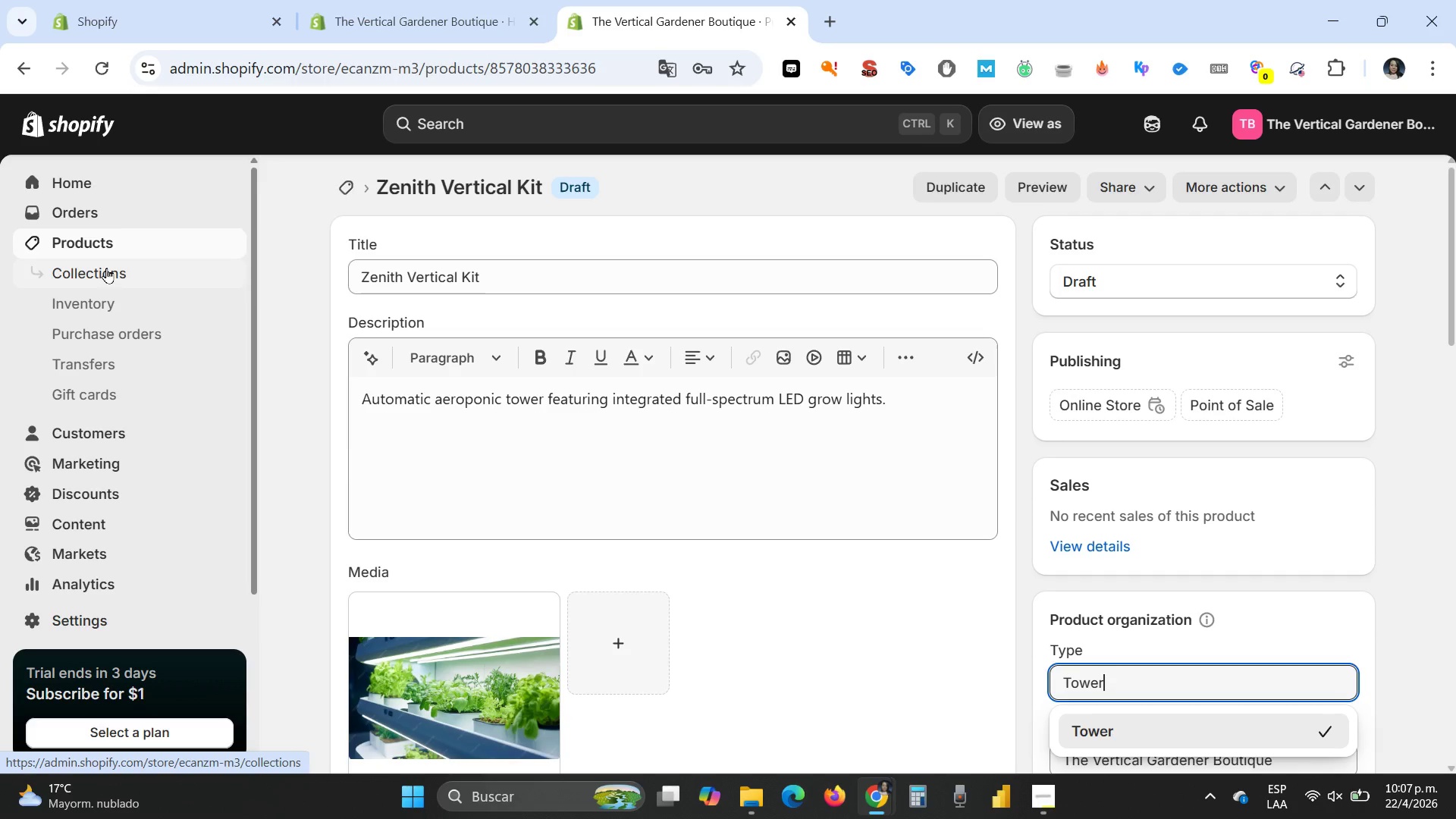 
left_click([83, 276])
 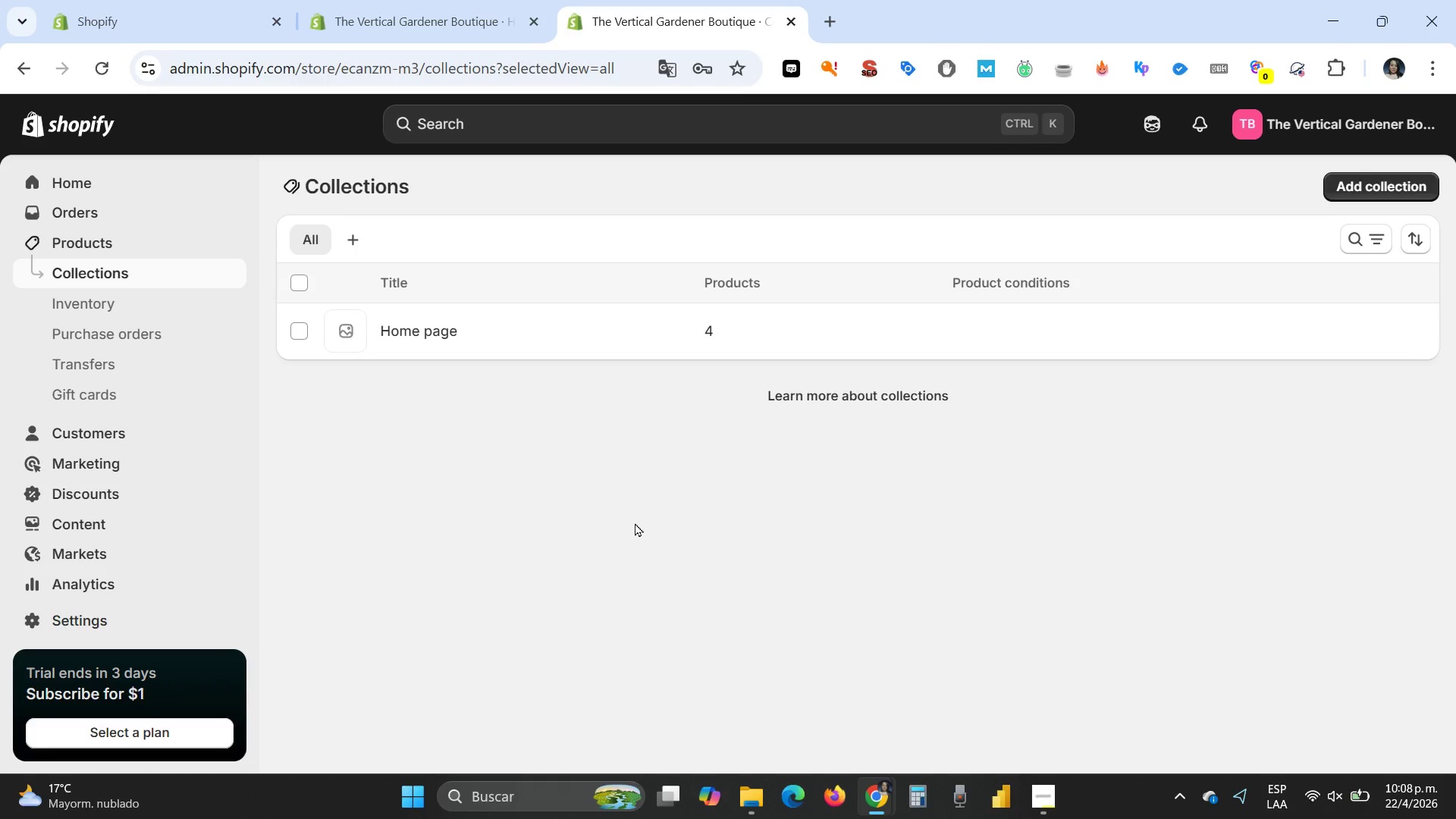 
wait(36.3)
 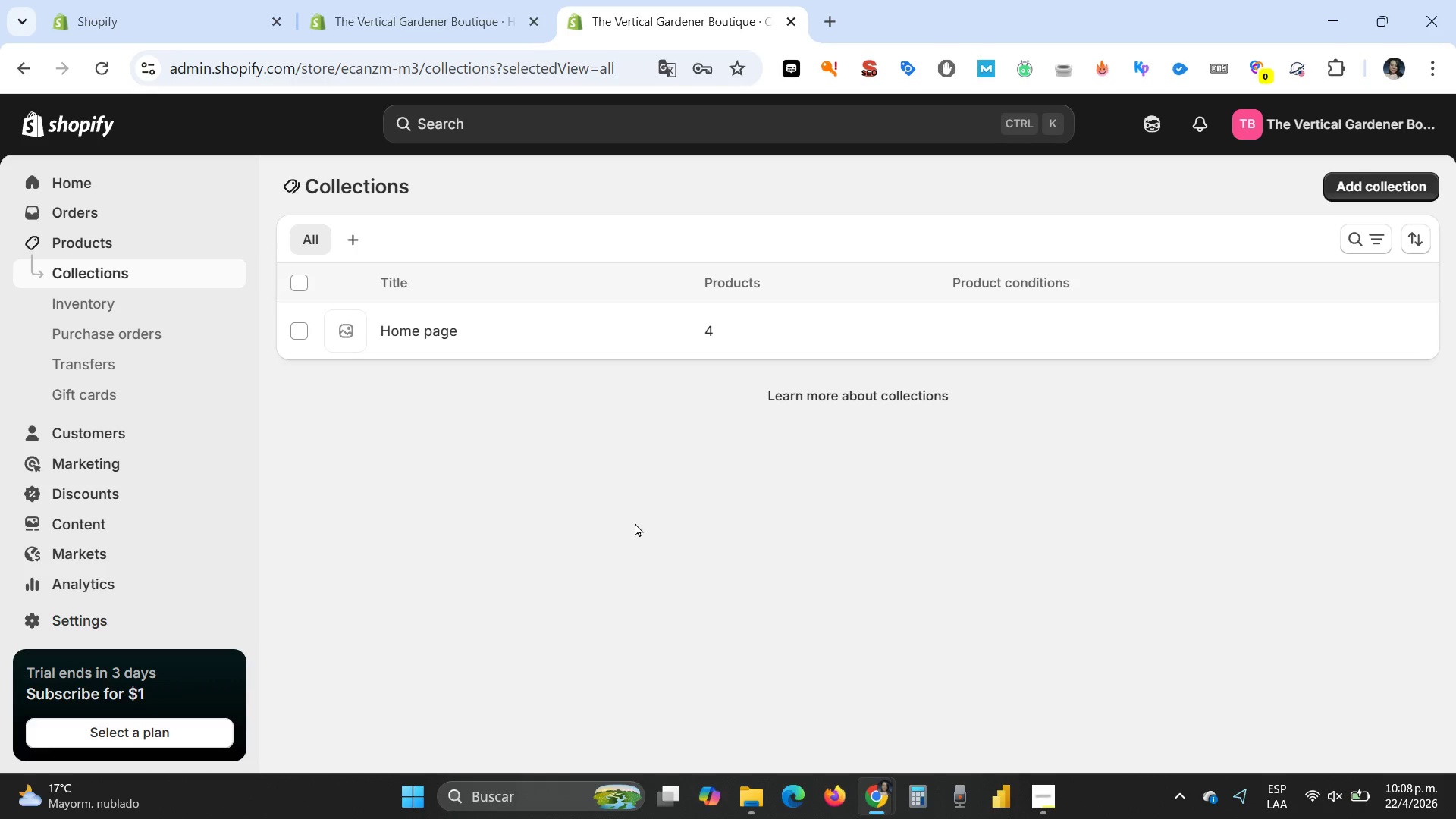 
left_click([293, 329])
 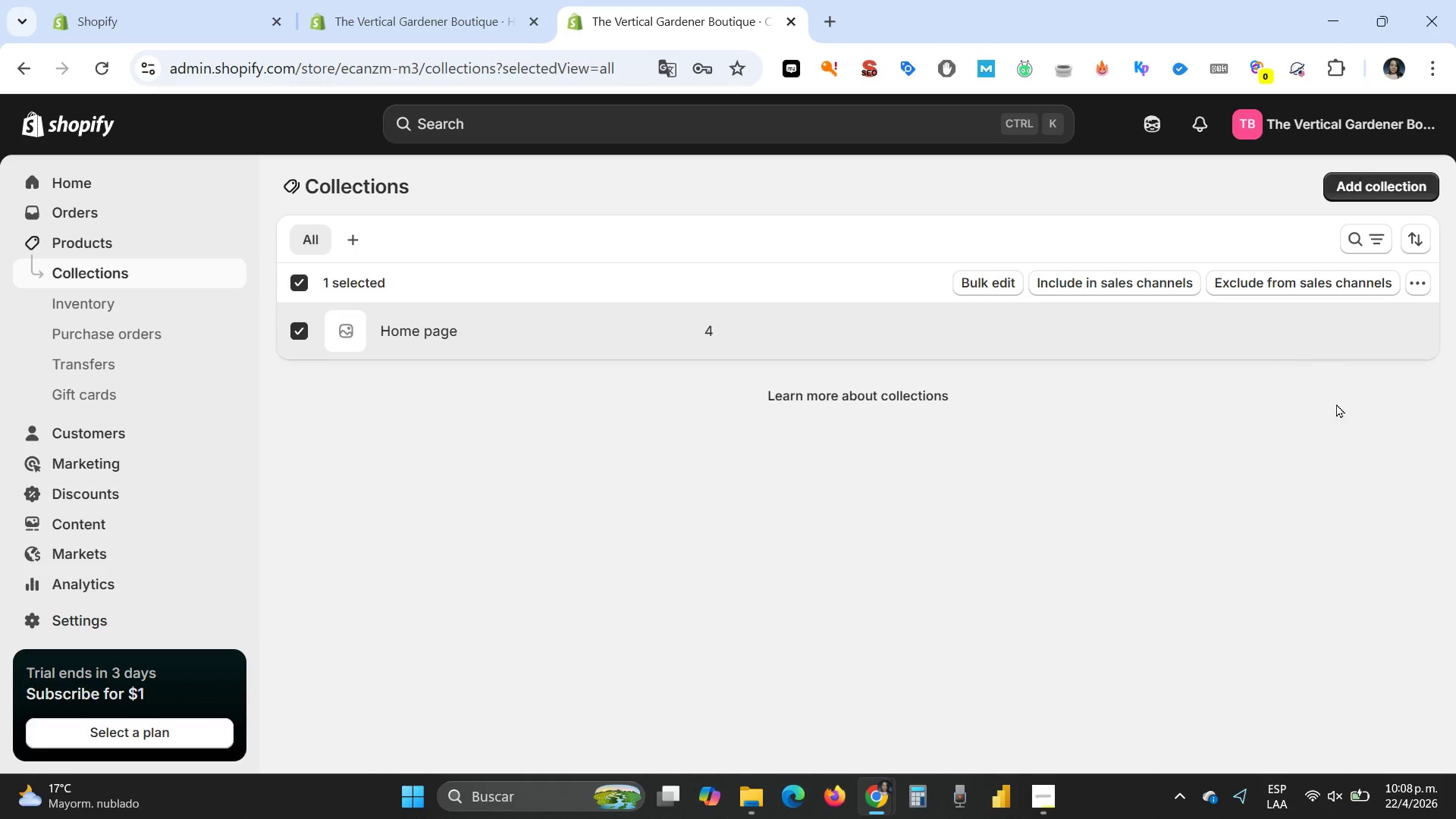 
left_click([1429, 290])
 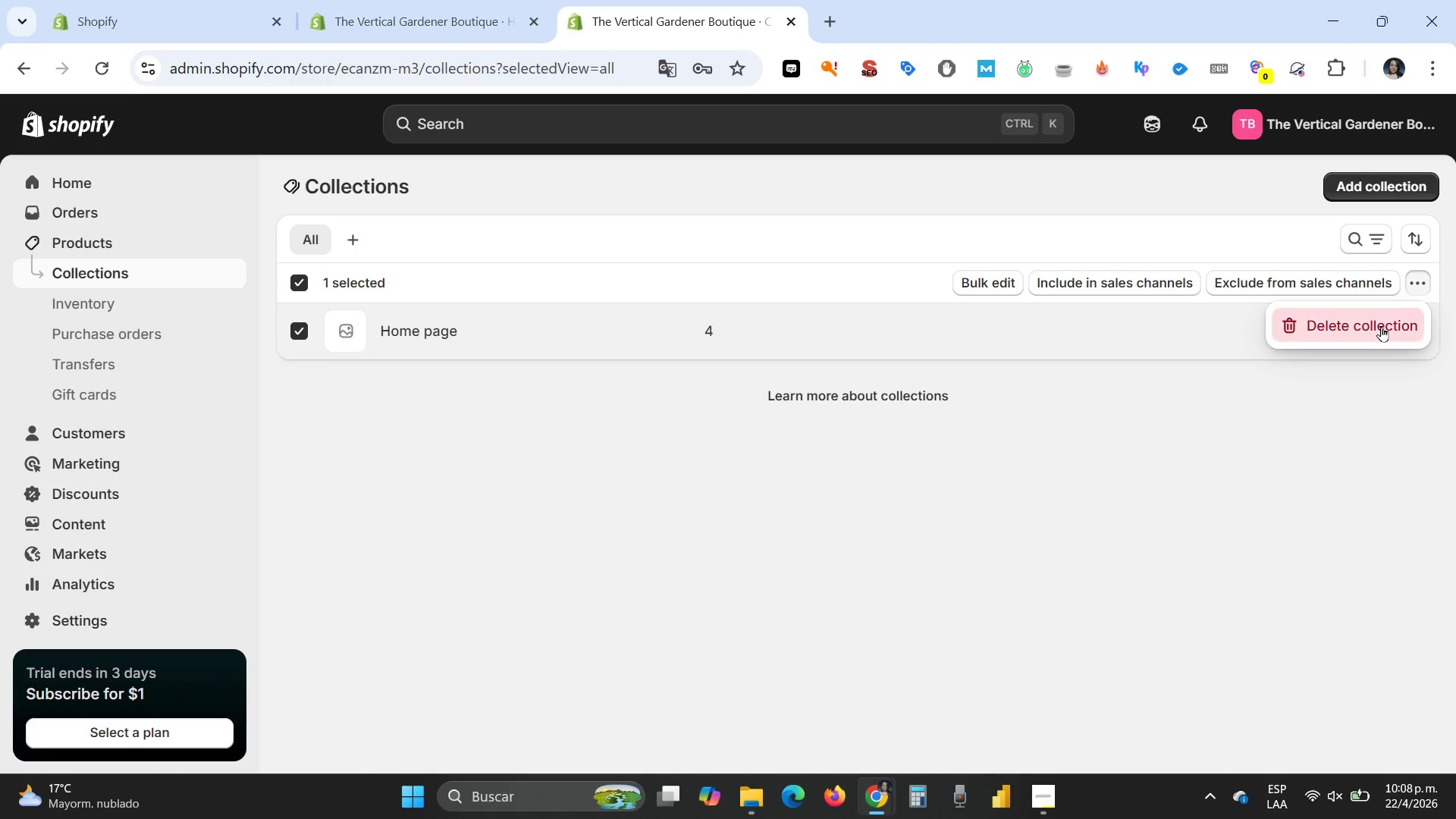 
left_click([1381, 326])
 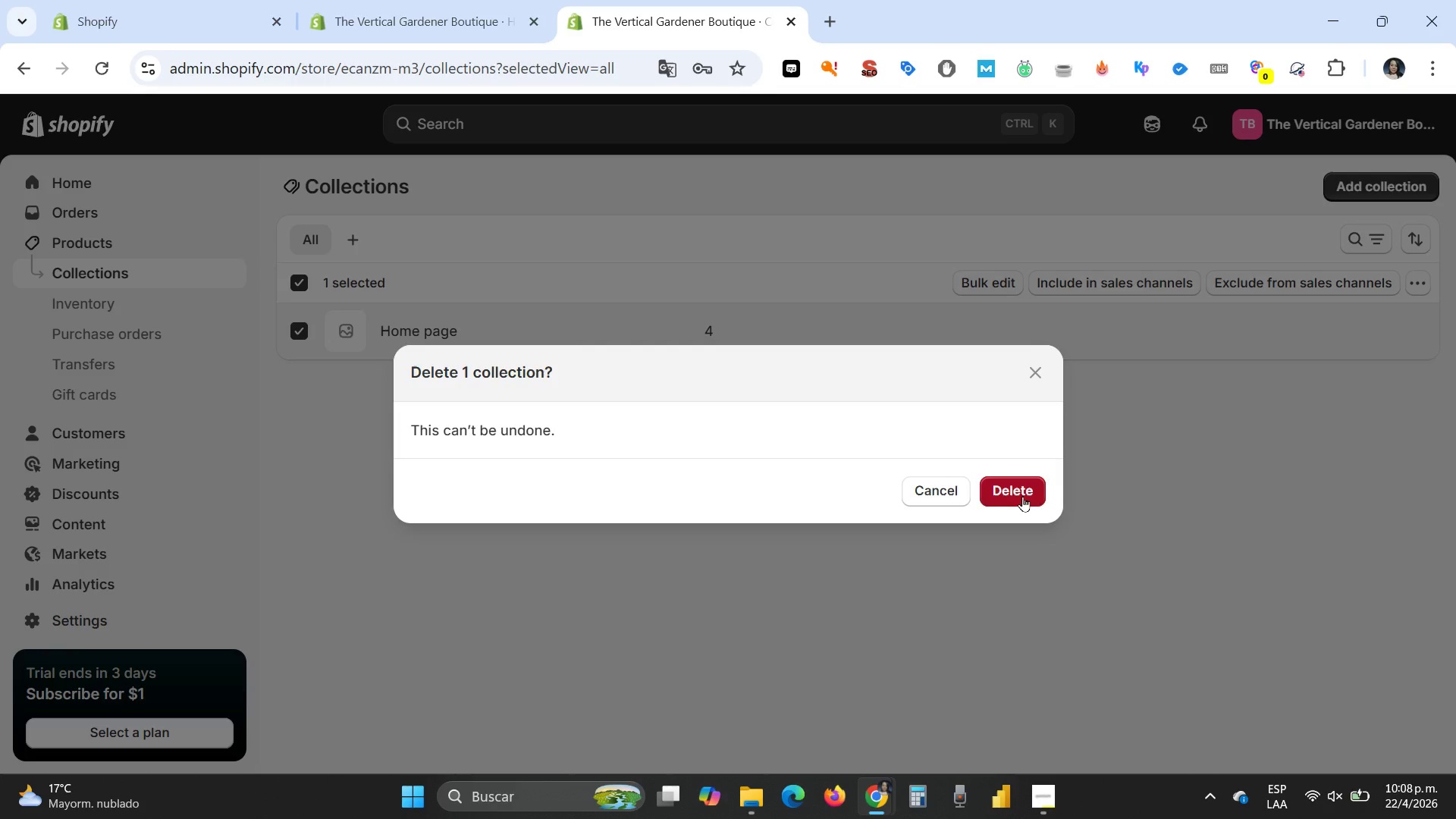 
left_click([1022, 494])
 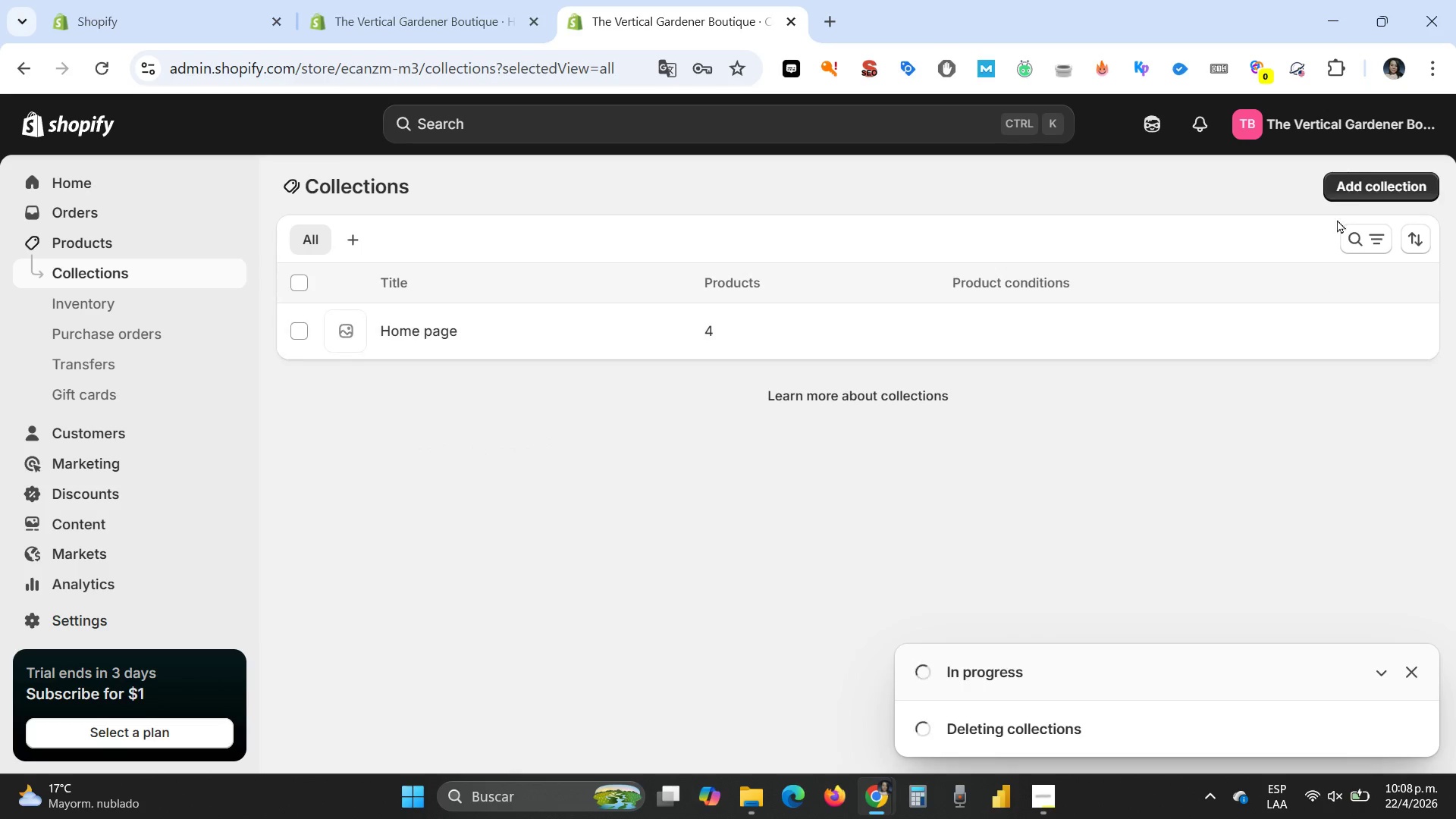 
left_click([1357, 184])
 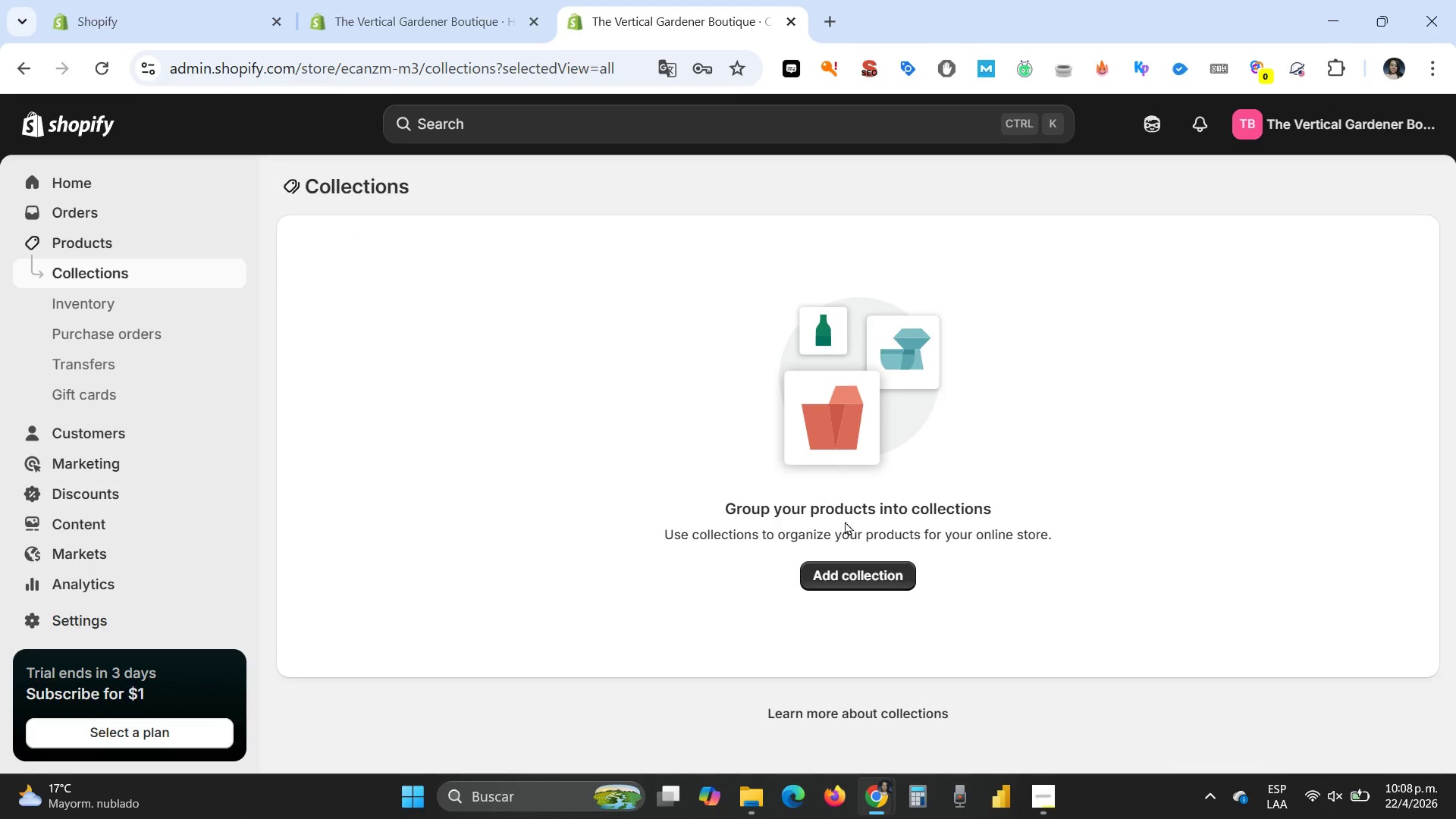 
left_click([843, 570])
 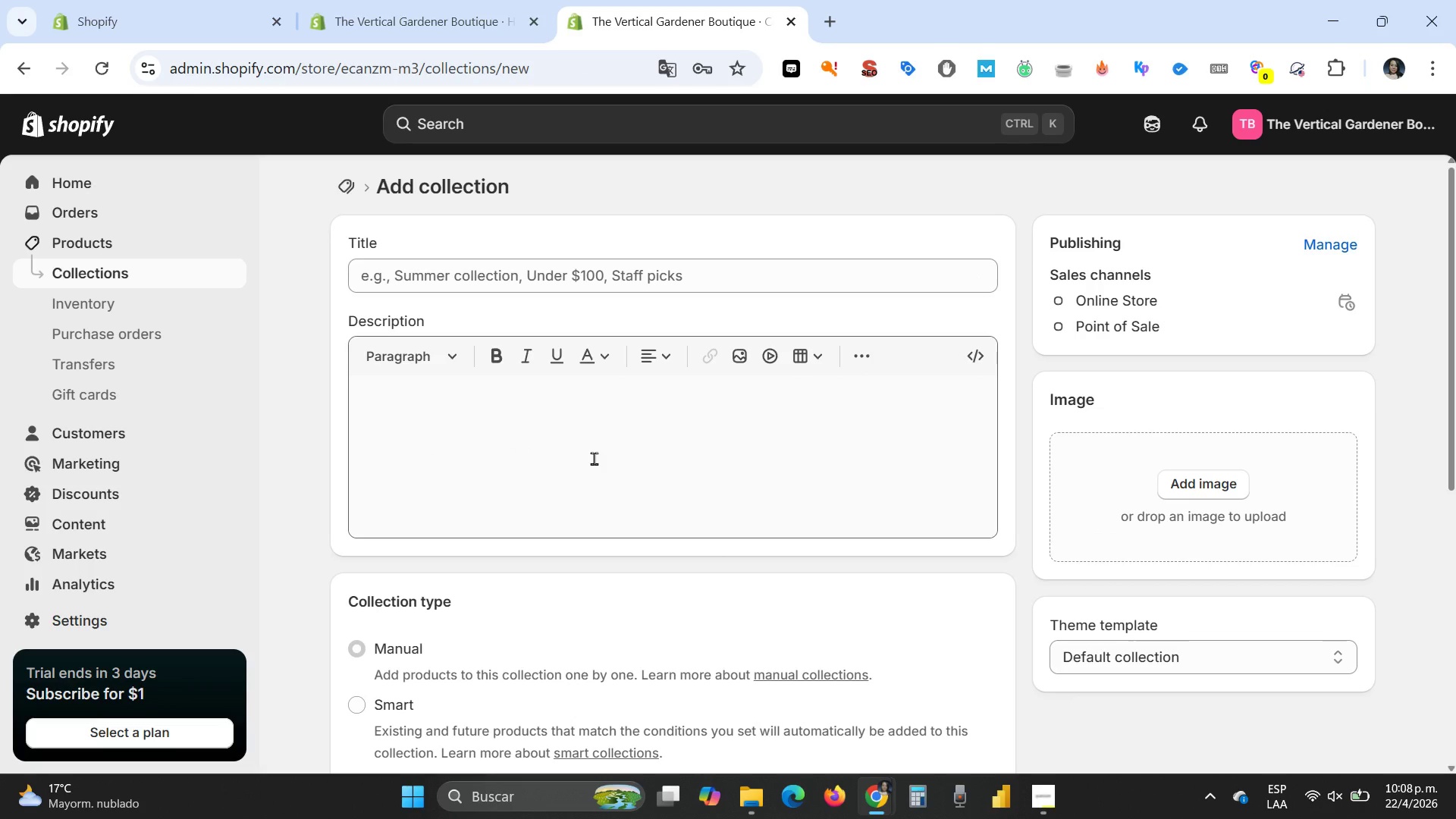 
wait(5.52)
 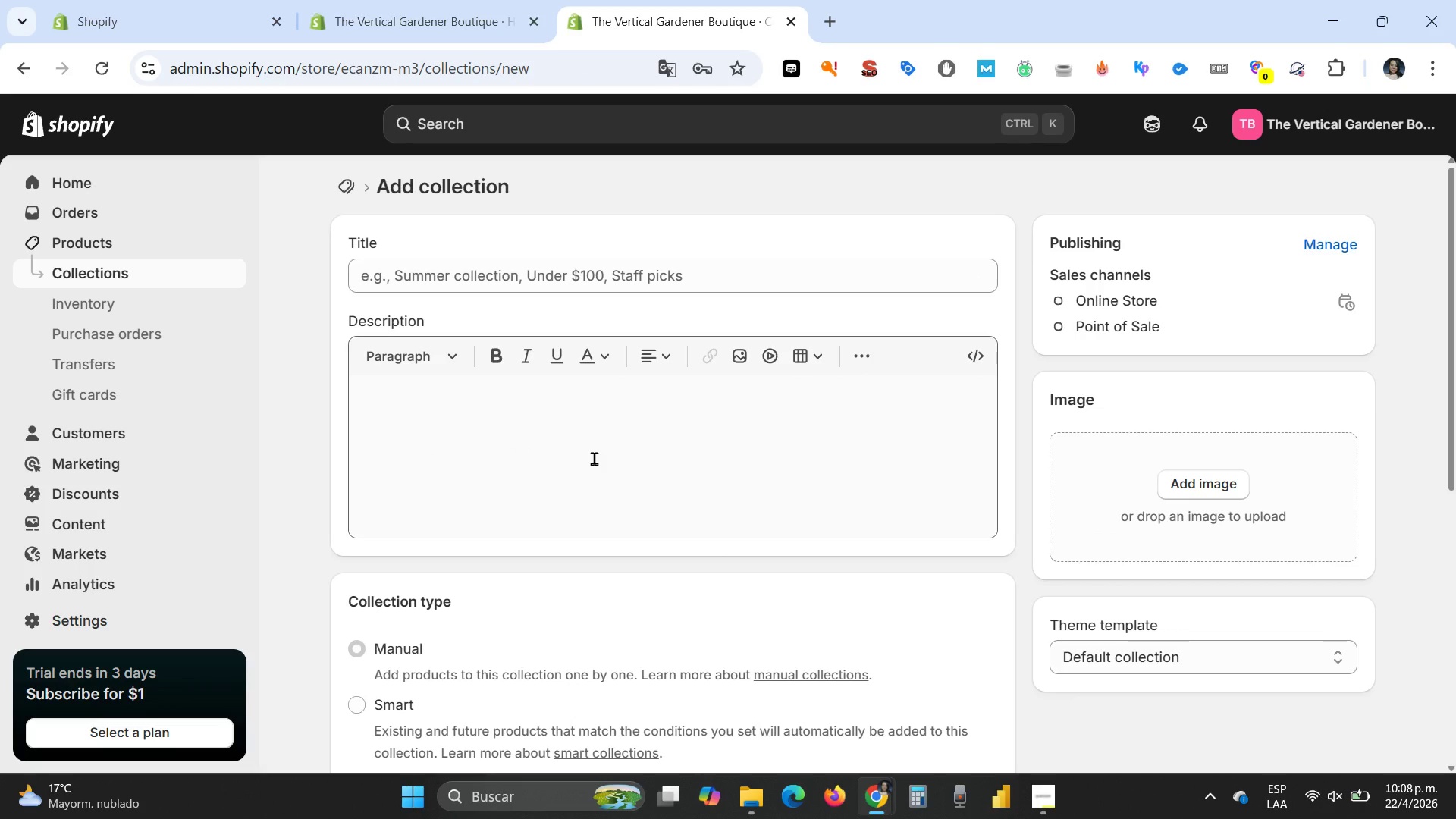 
left_click([424, 276])
 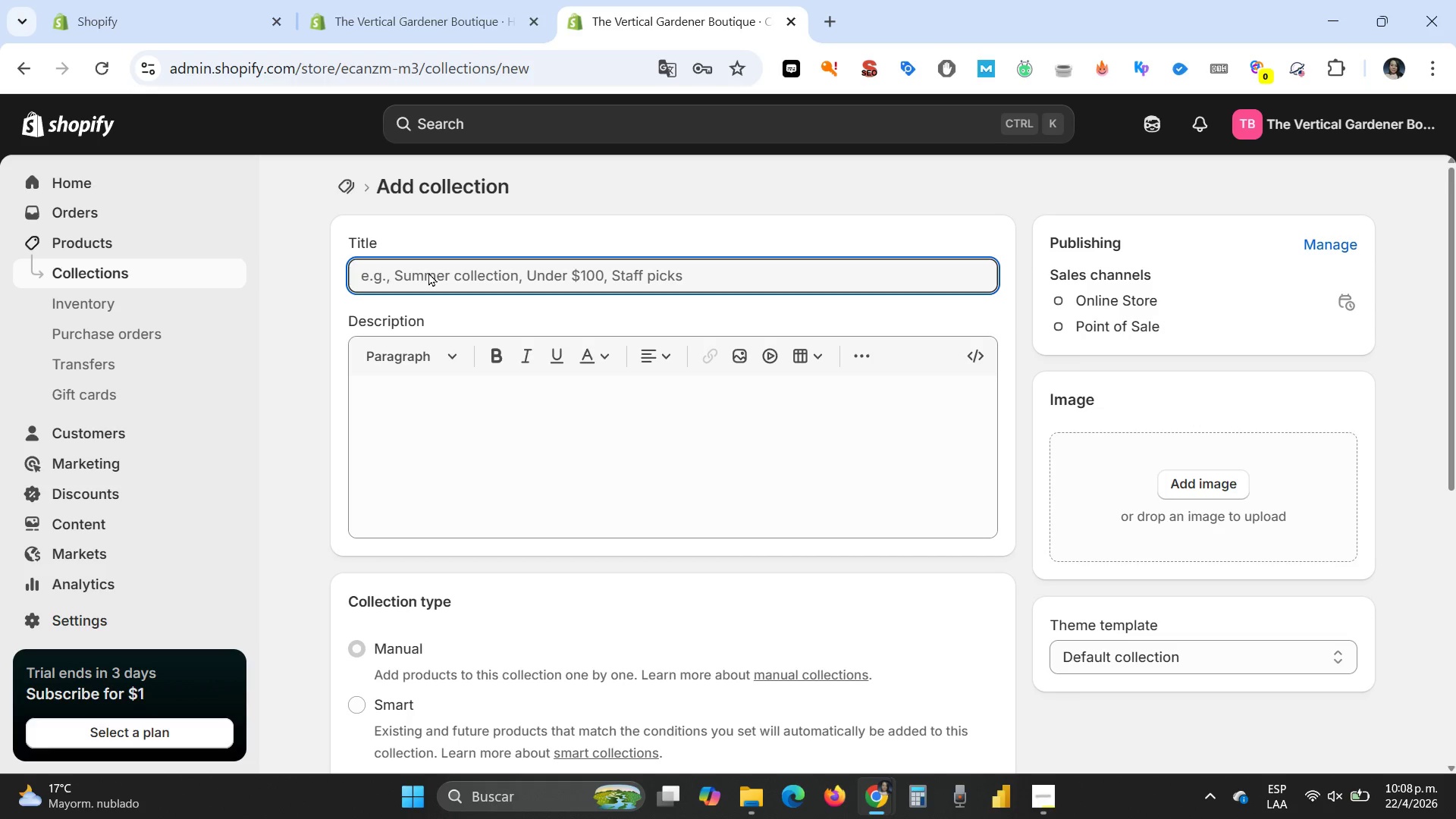 
key(CapsLock)
 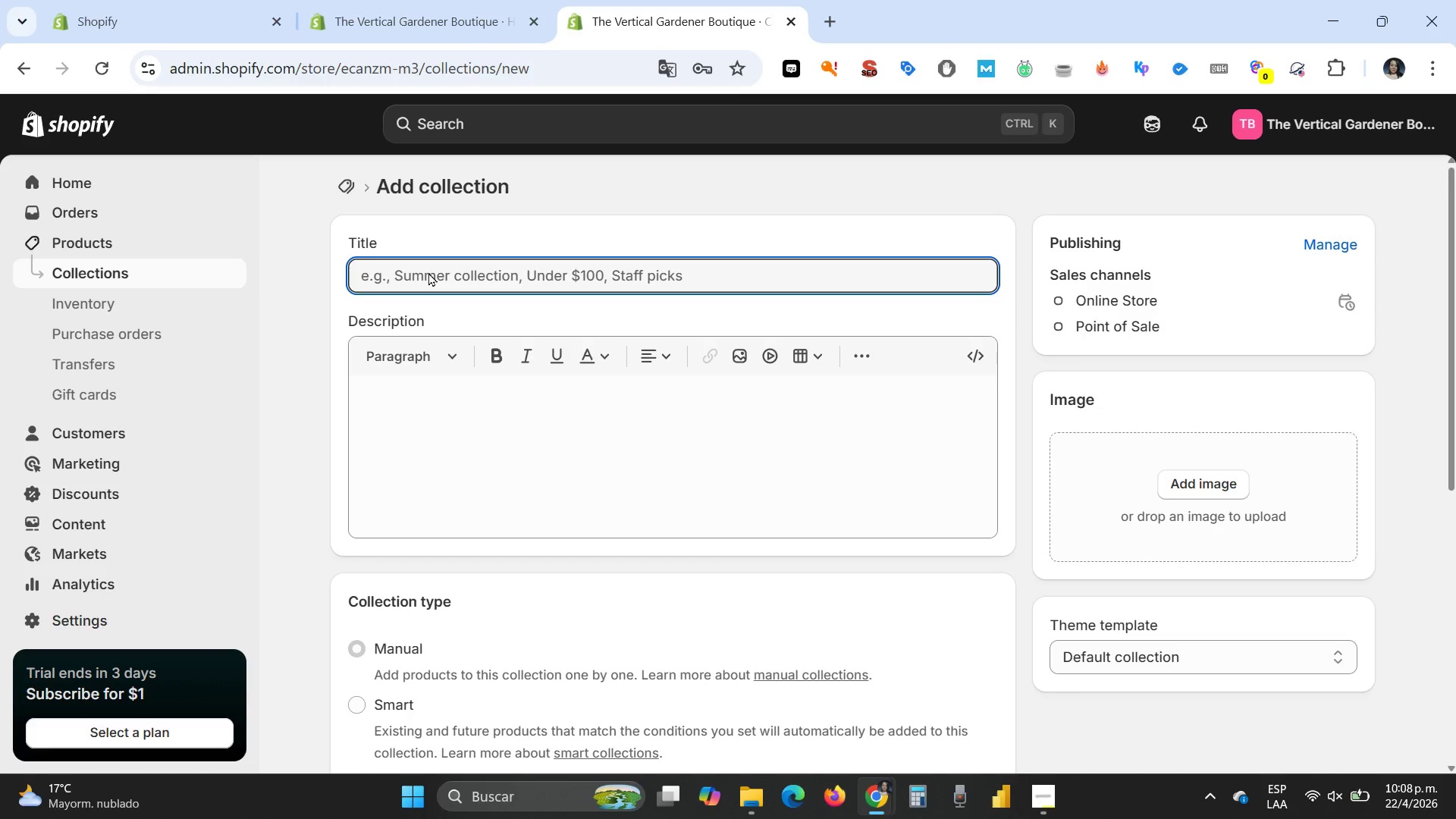 
key(D)
 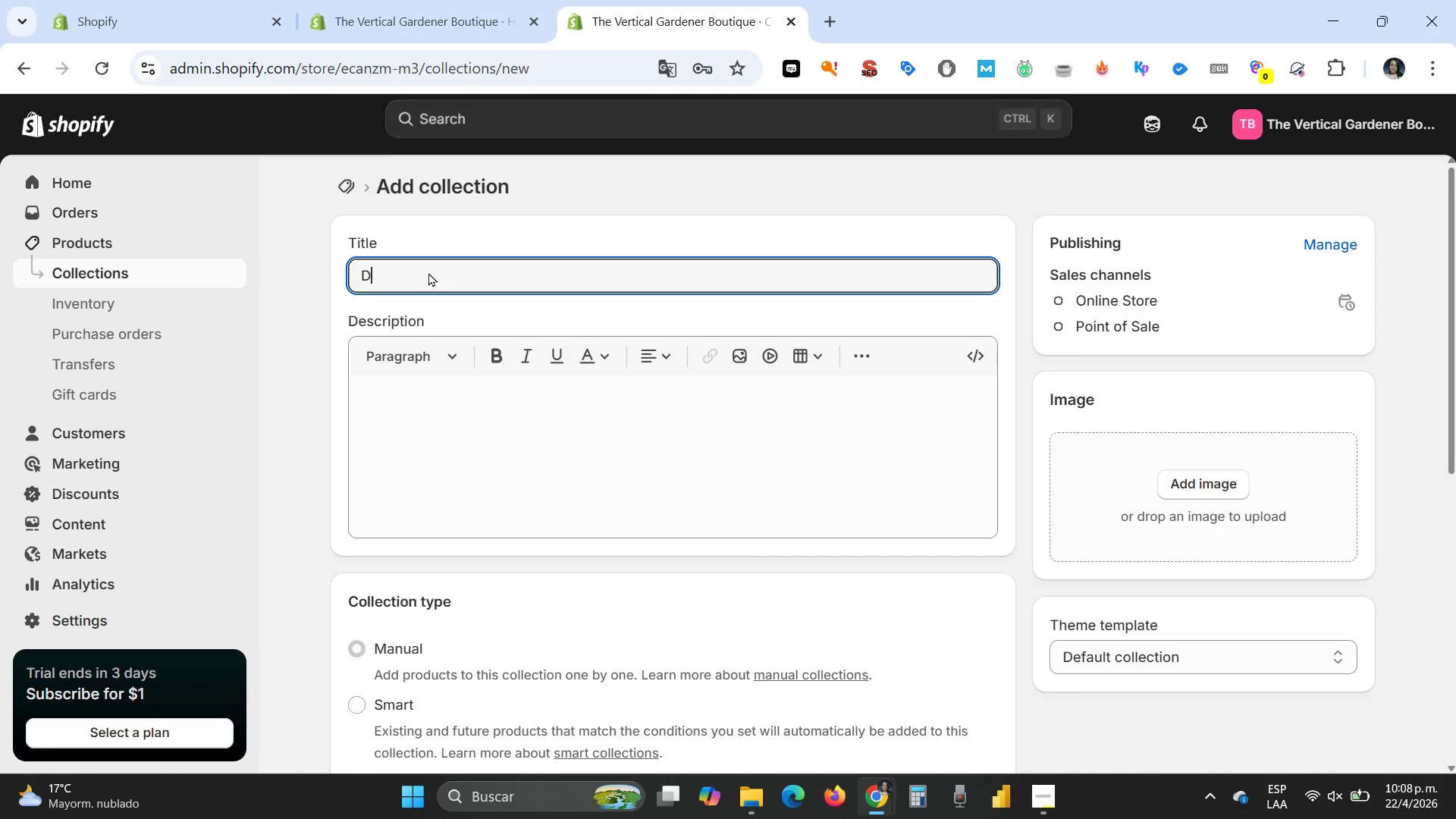 
key(CapsLock)
 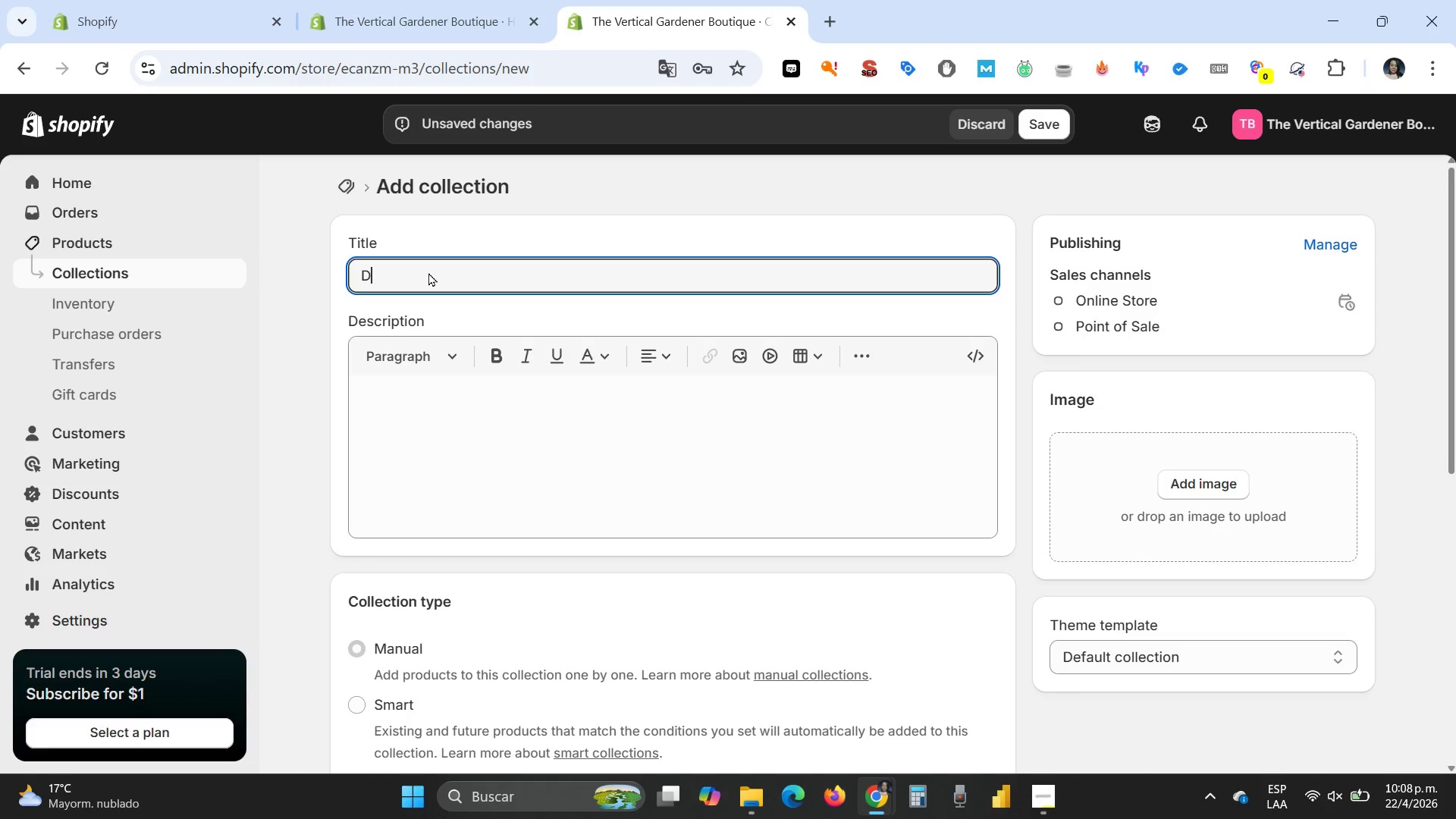 
key(I)
 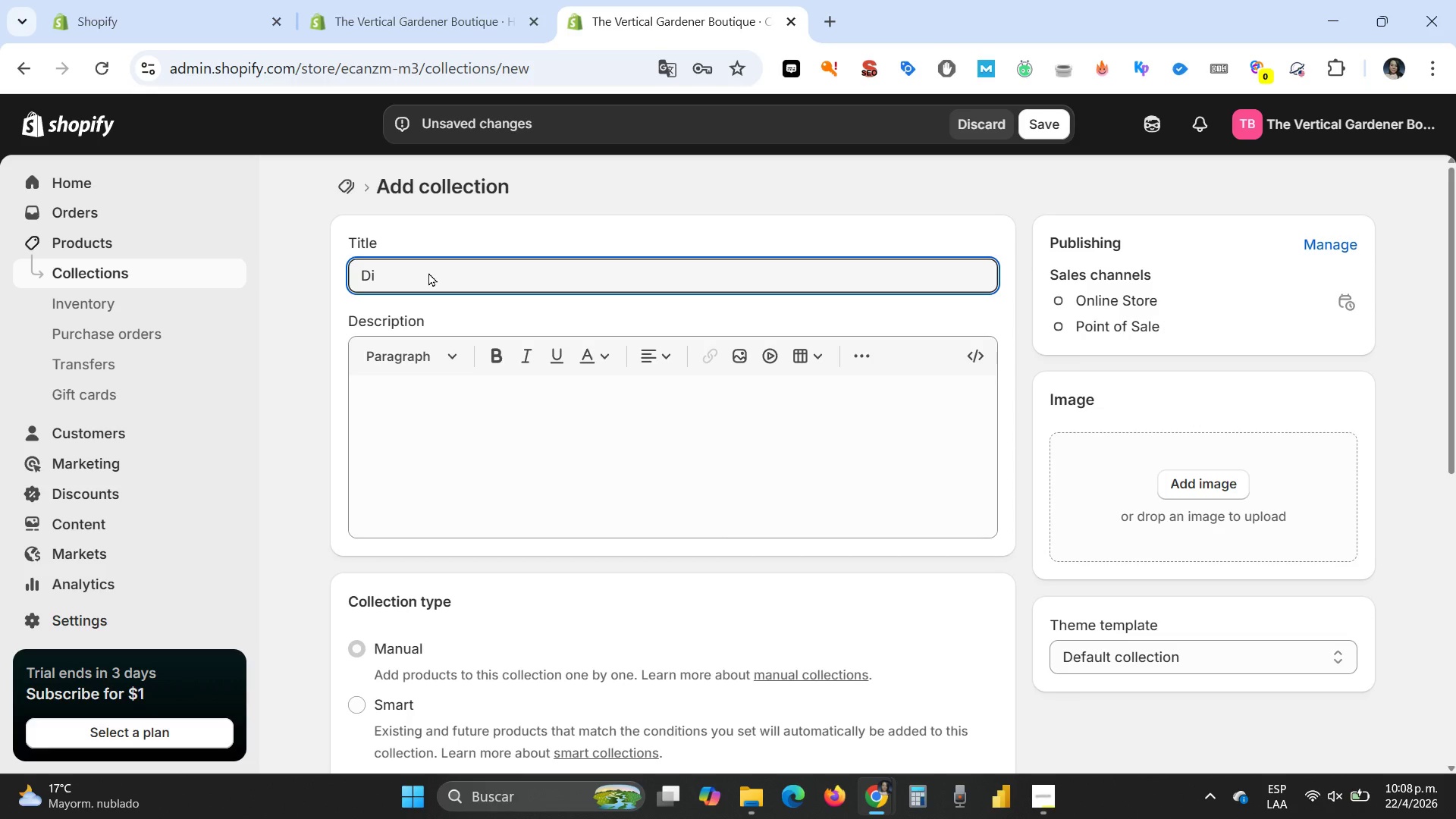 
wait(14.24)
 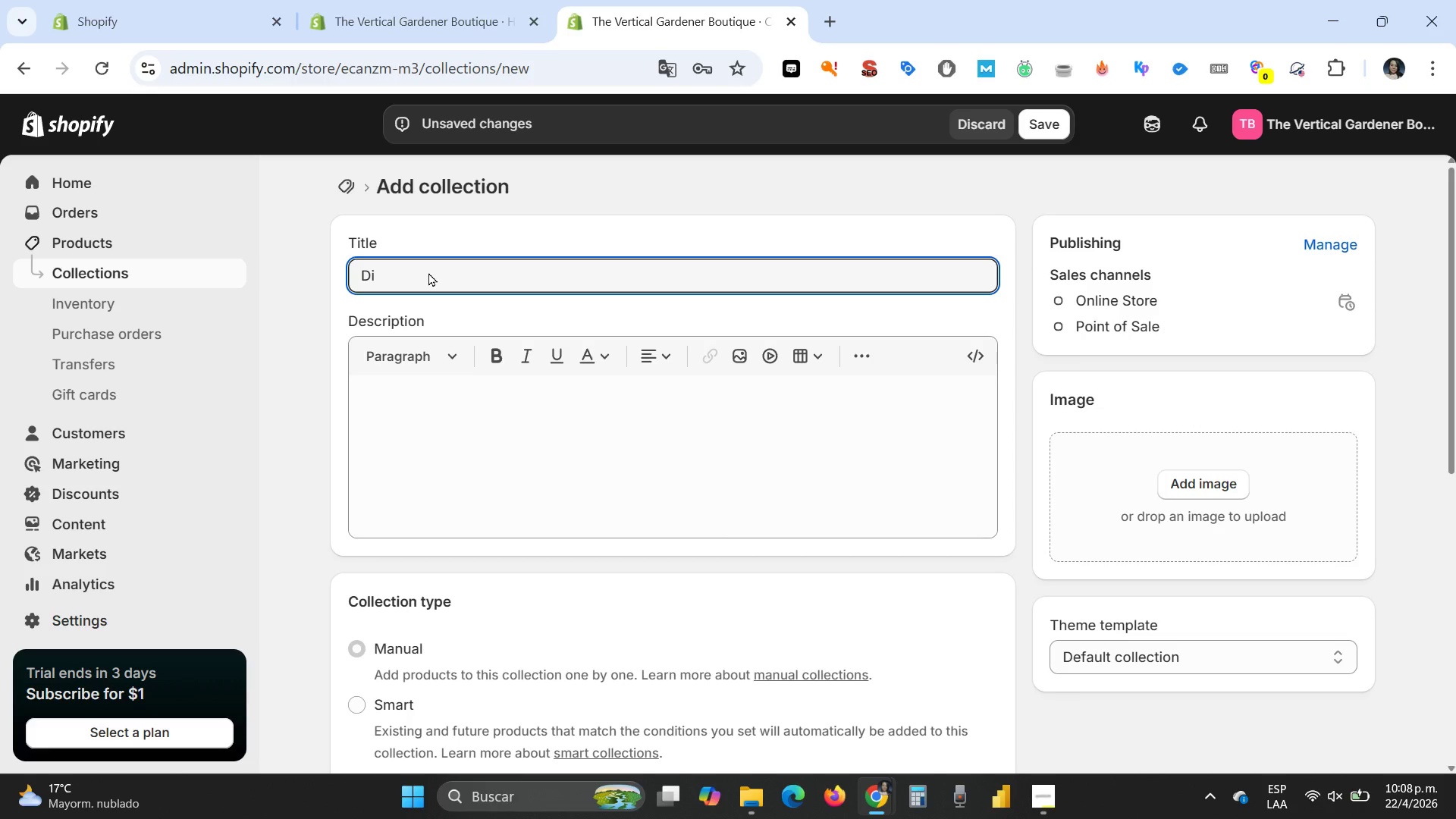 
key(Backspace)
key(Backspace)
key(Backspace)
key(Backspace)
type(Begginner)
 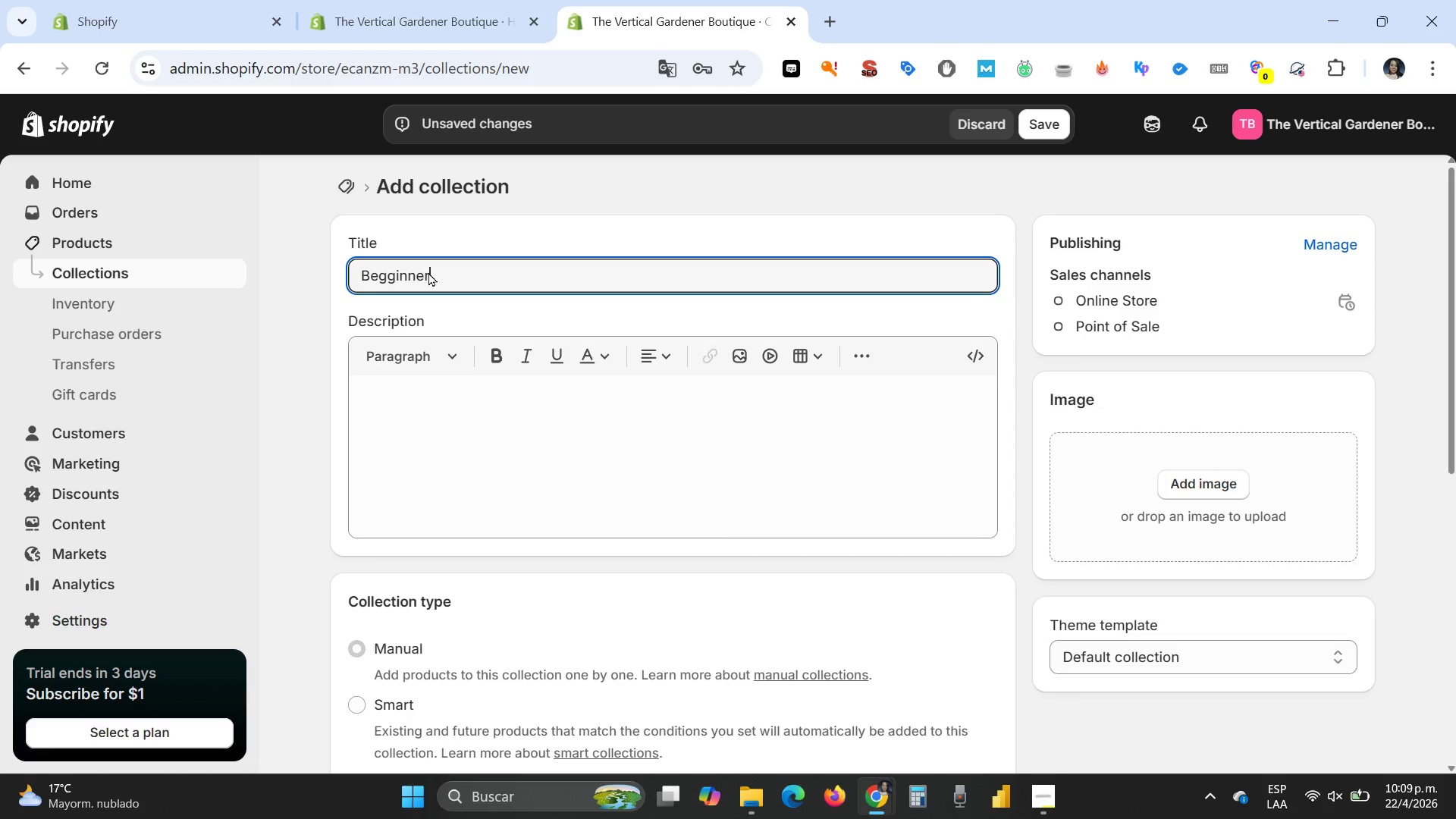 
wait(11.58)
 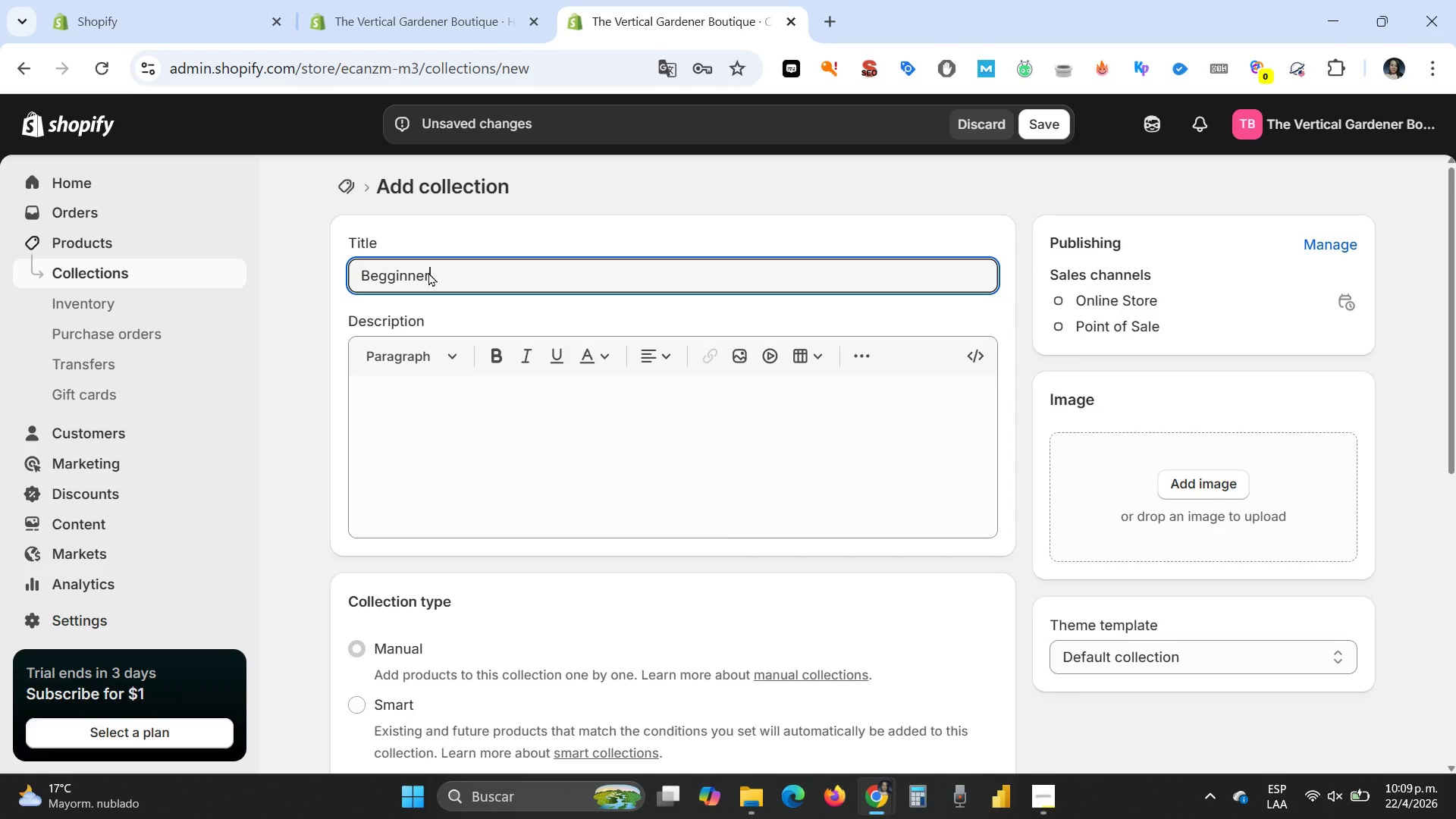 
left_click([493, 420])
 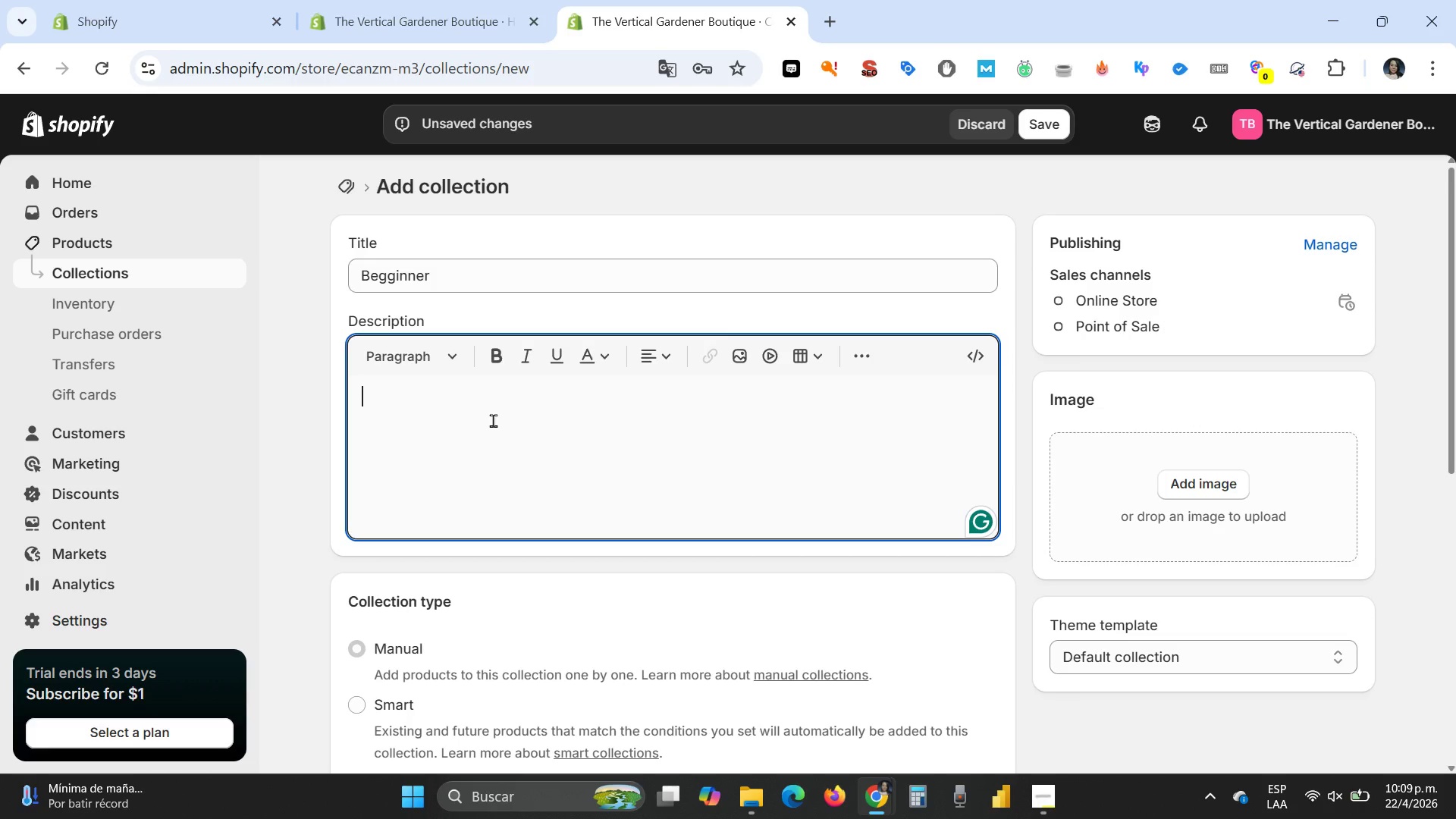 
wait(10.76)
 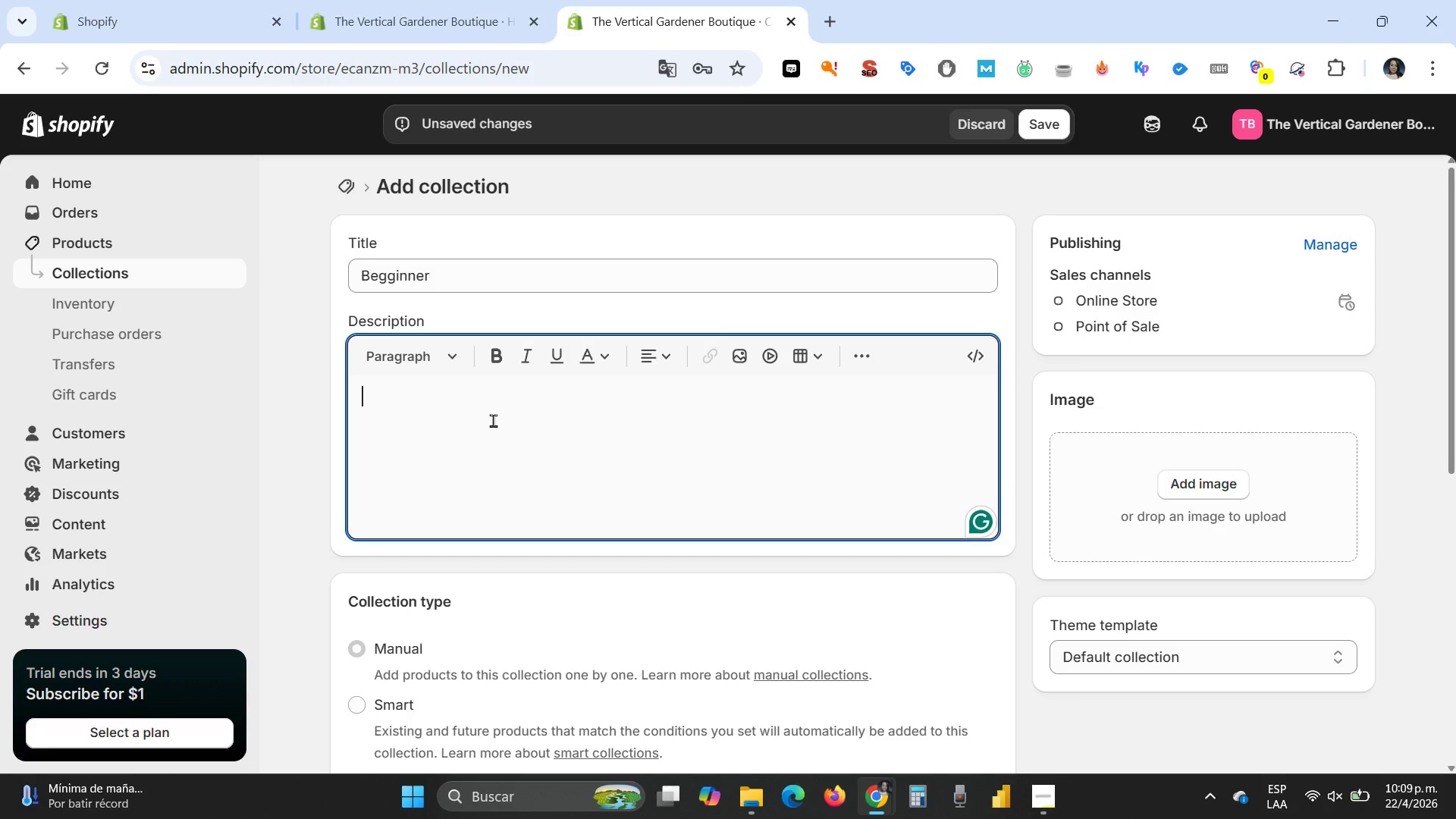 
scroll: coordinate [567, 456], scroll_direction: down, amount: 7.0
 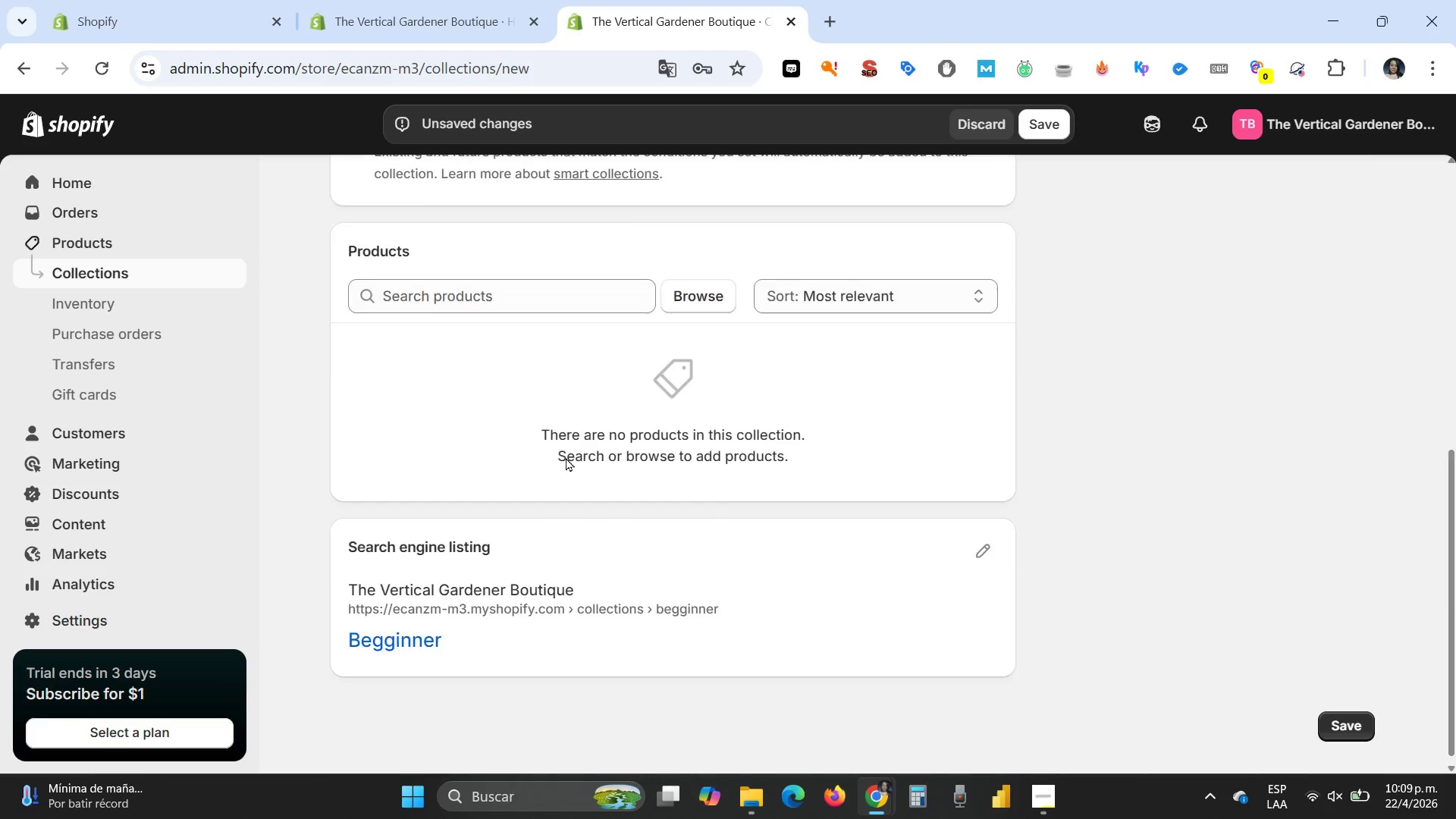 
scroll: coordinate [566, 457], scroll_direction: up, amount: 7.0
 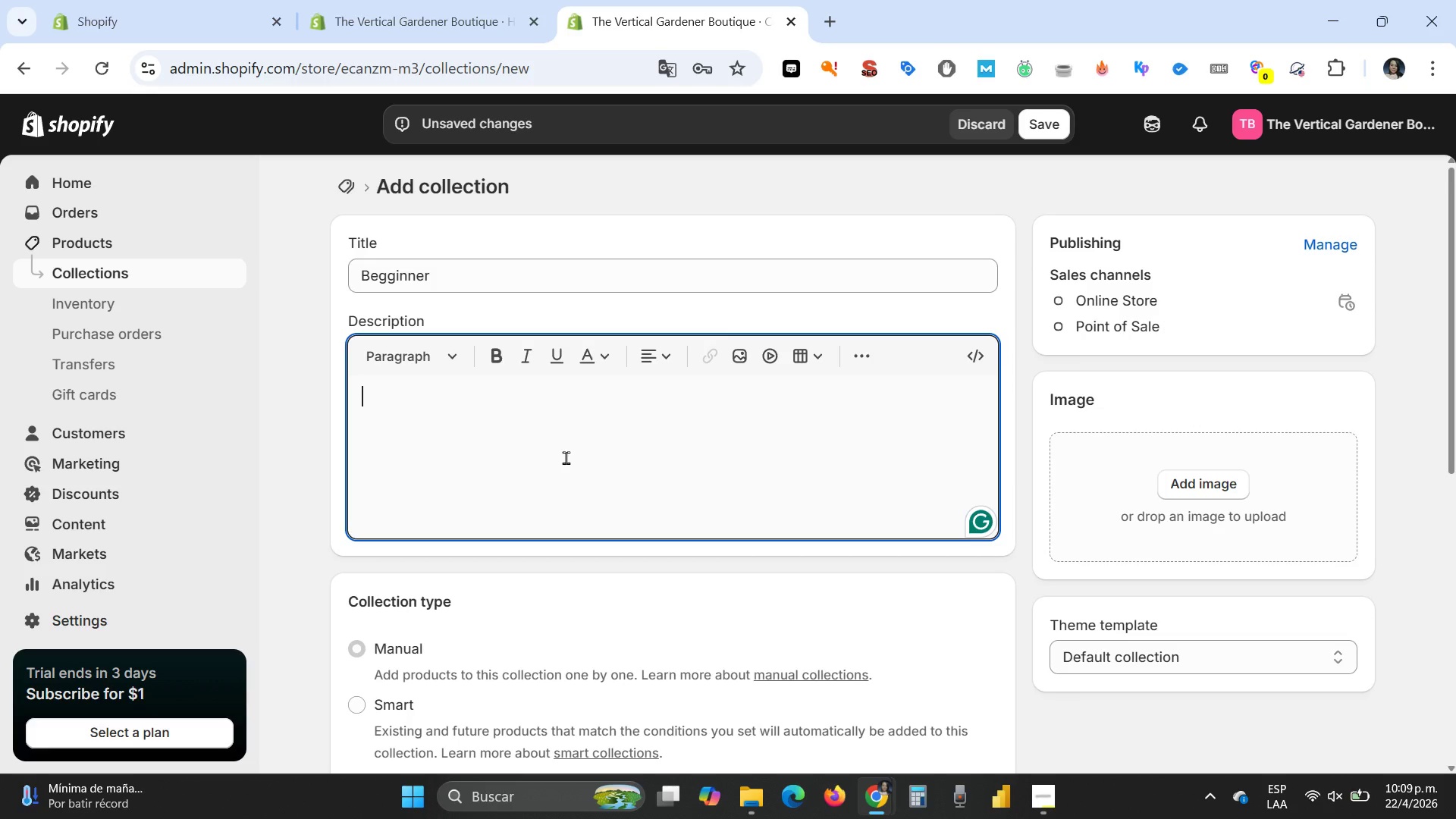 
wait(20.55)
 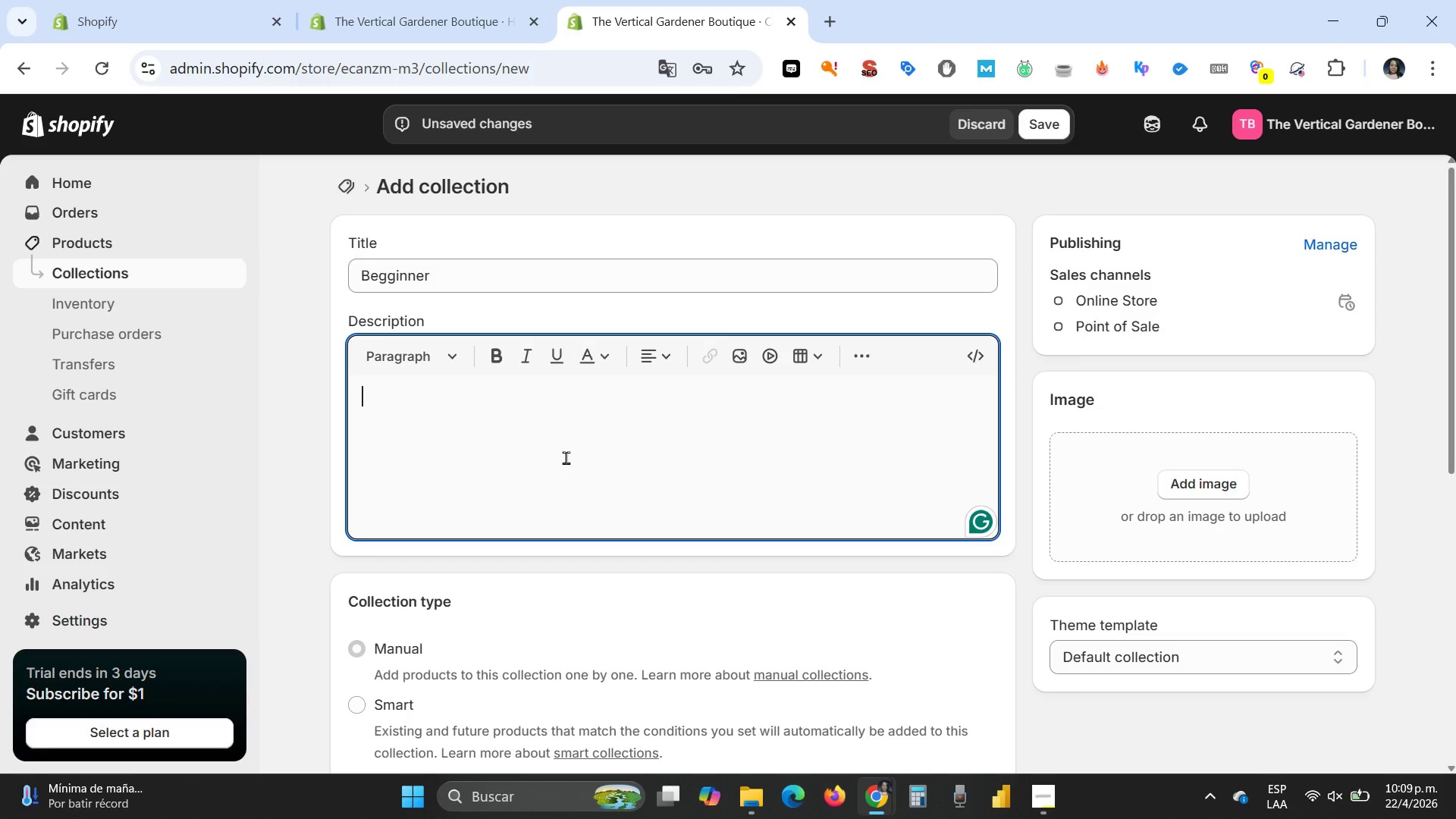 
scroll: coordinate [566, 457], scroll_direction: down, amount: 1.0
 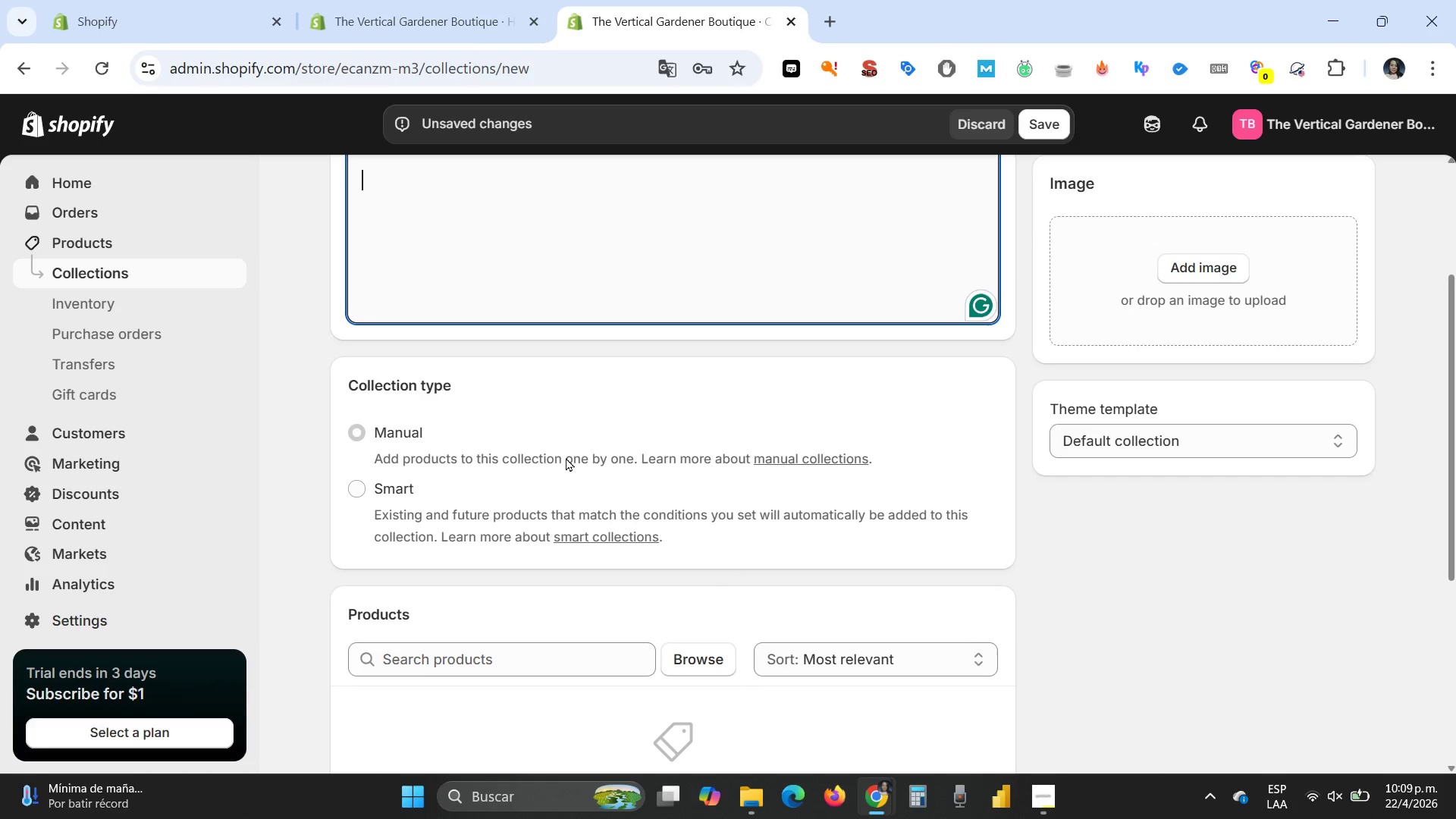 
scroll: coordinate [566, 457], scroll_direction: up, amount: 1.0
 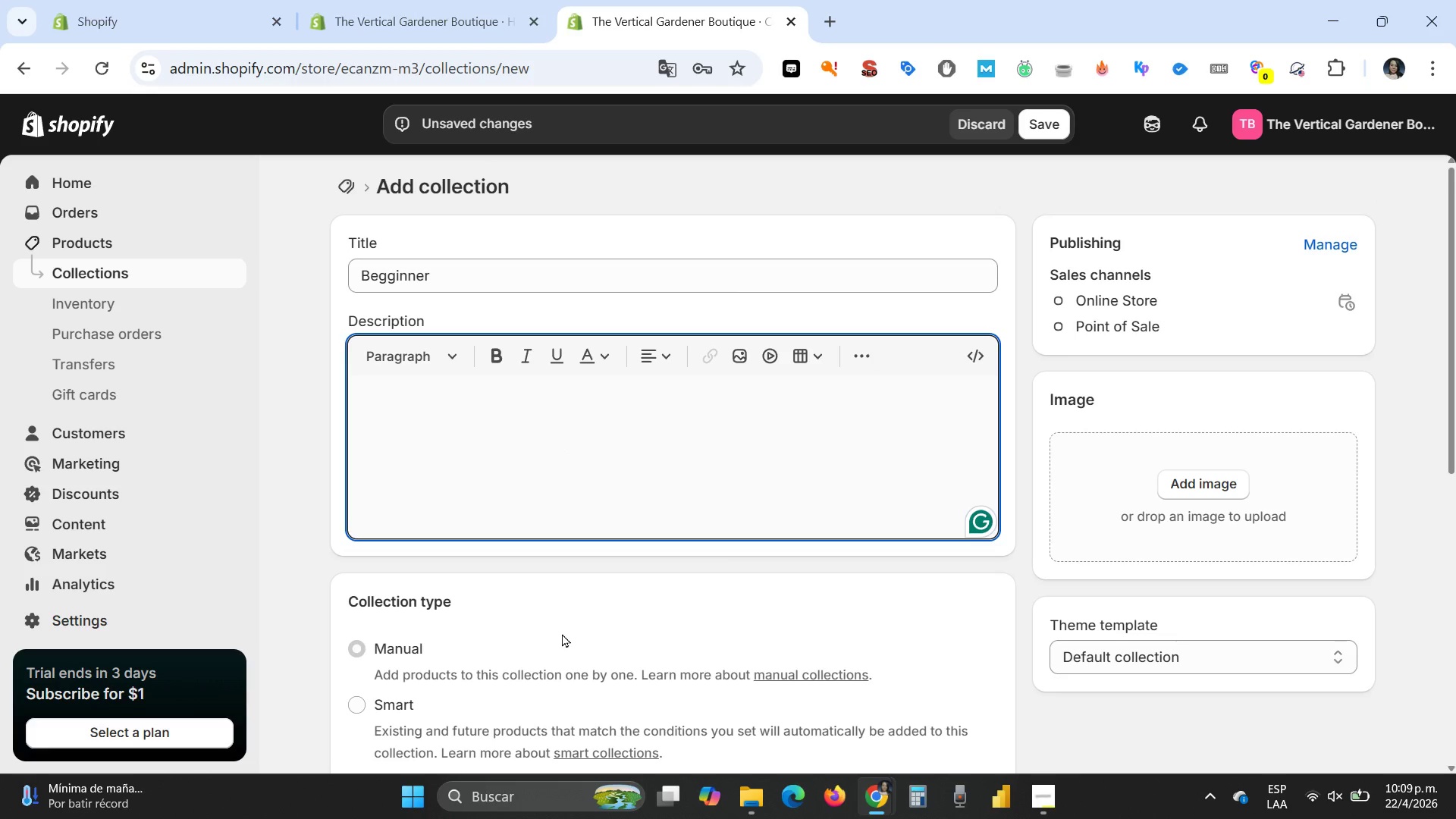 
scroll: coordinate [566, 634], scroll_direction: down, amount: 3.0
 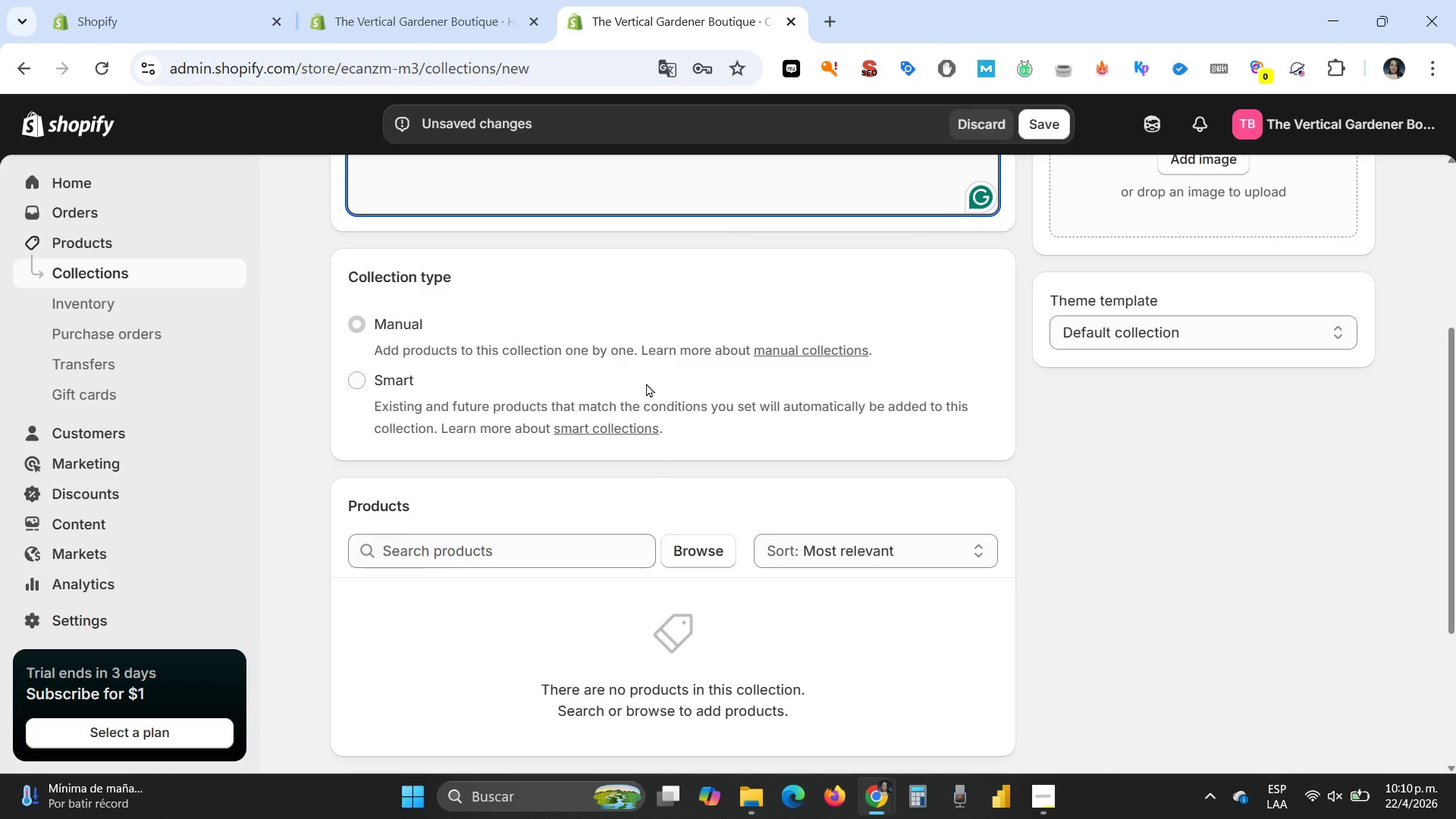 
wait(7.01)
 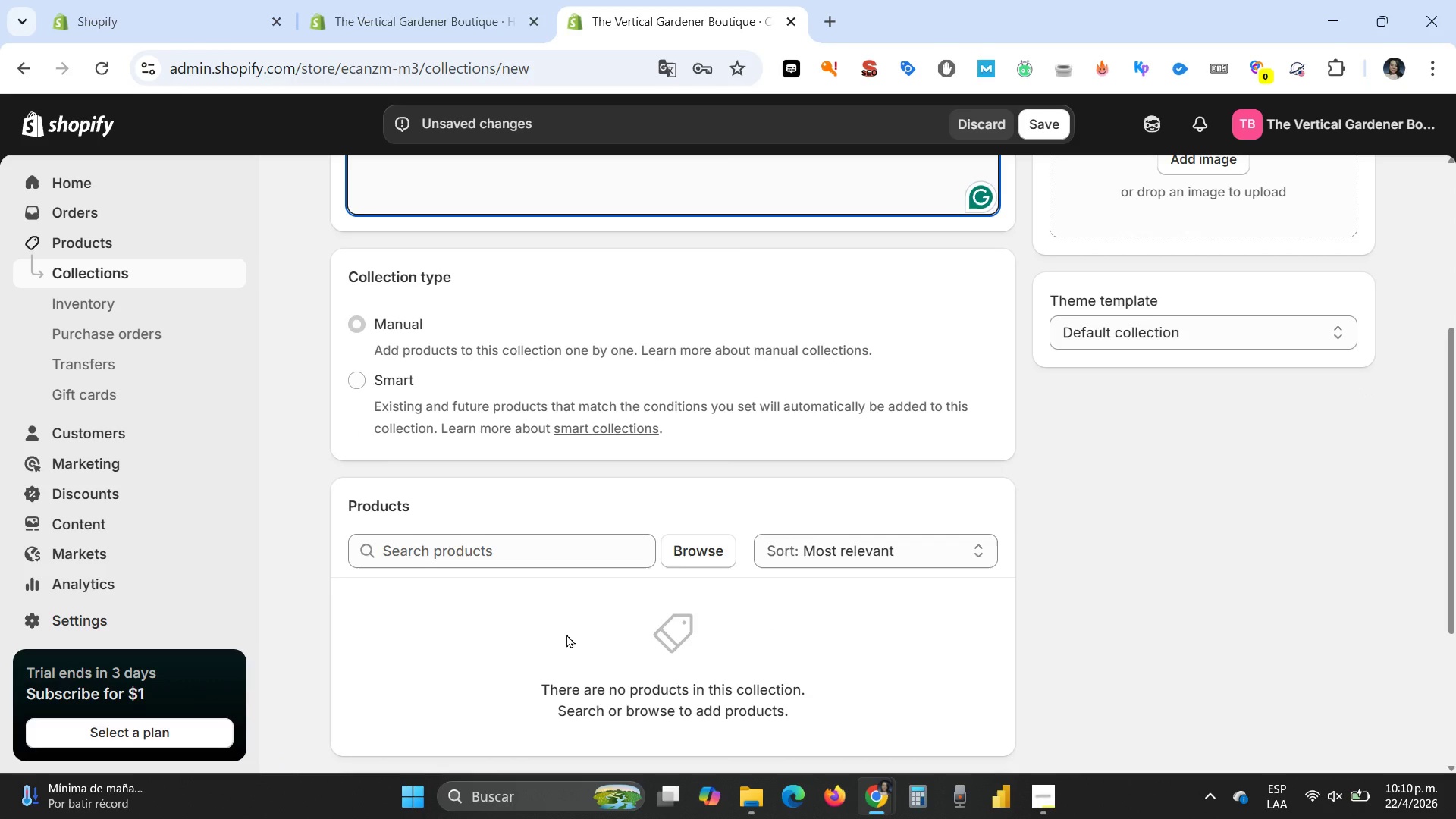 
left_click([353, 384])
 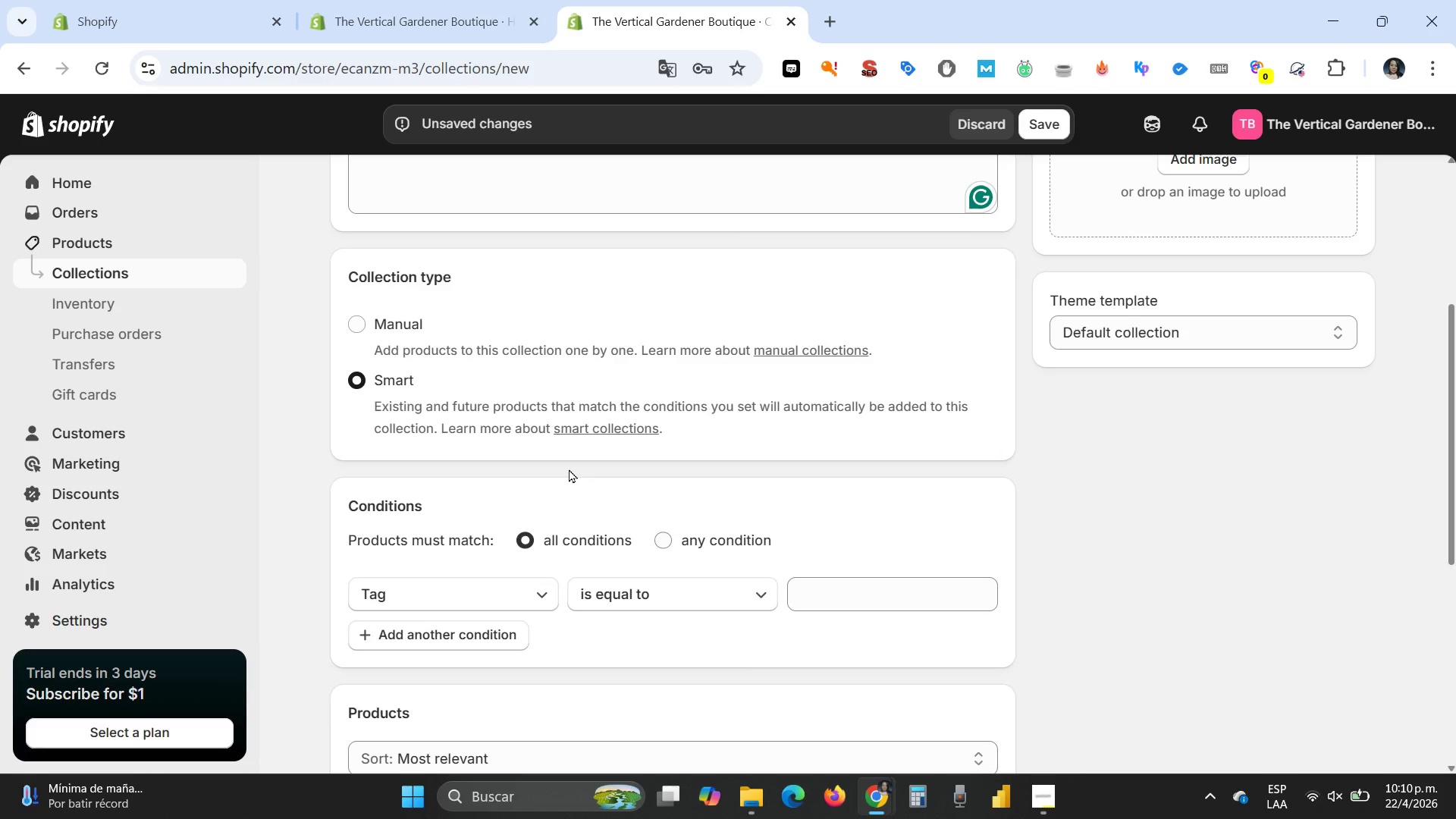 
wait(25.23)
 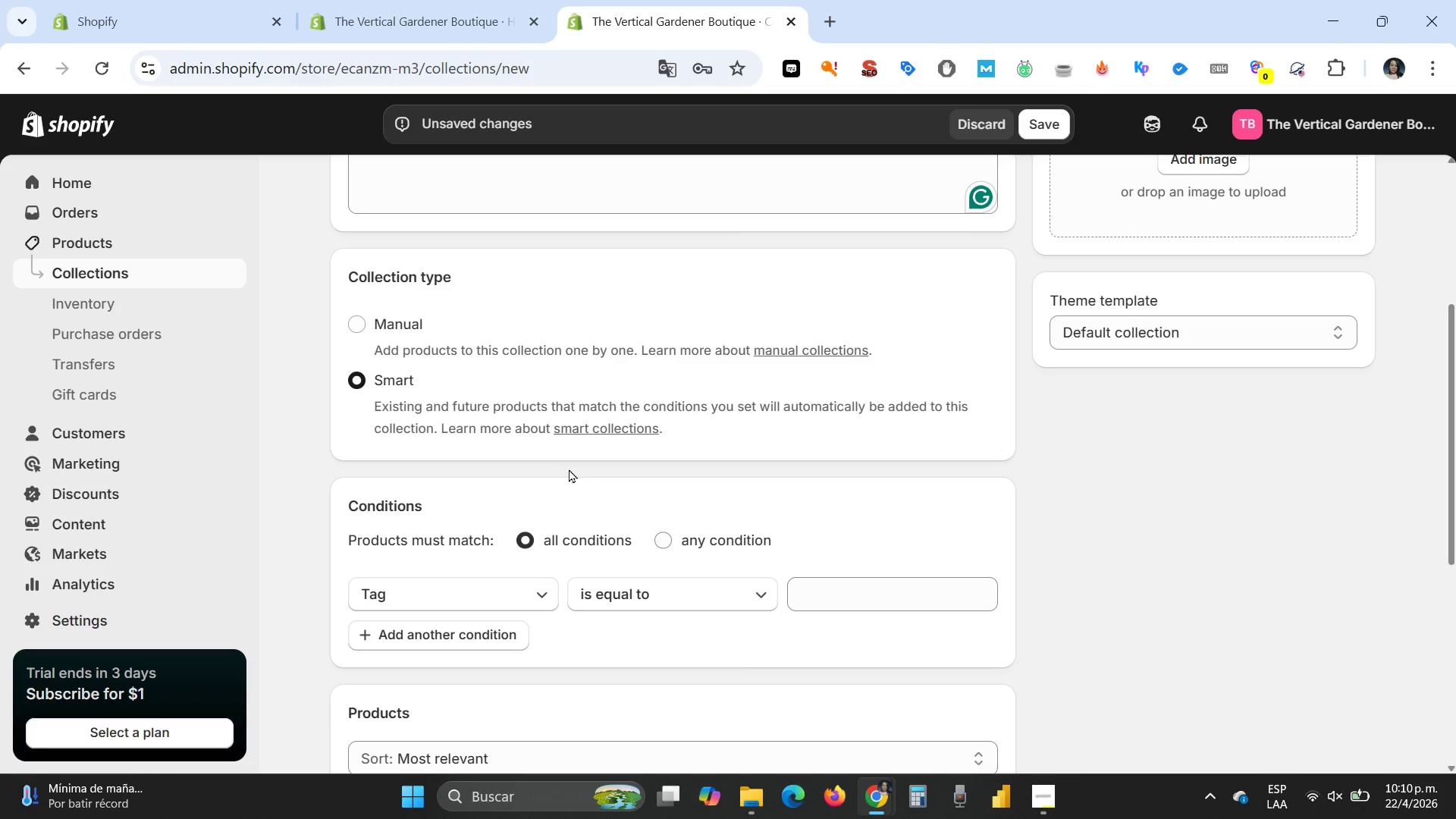 
scroll: coordinate [573, 467], scroll_direction: up, amount: 2.0
 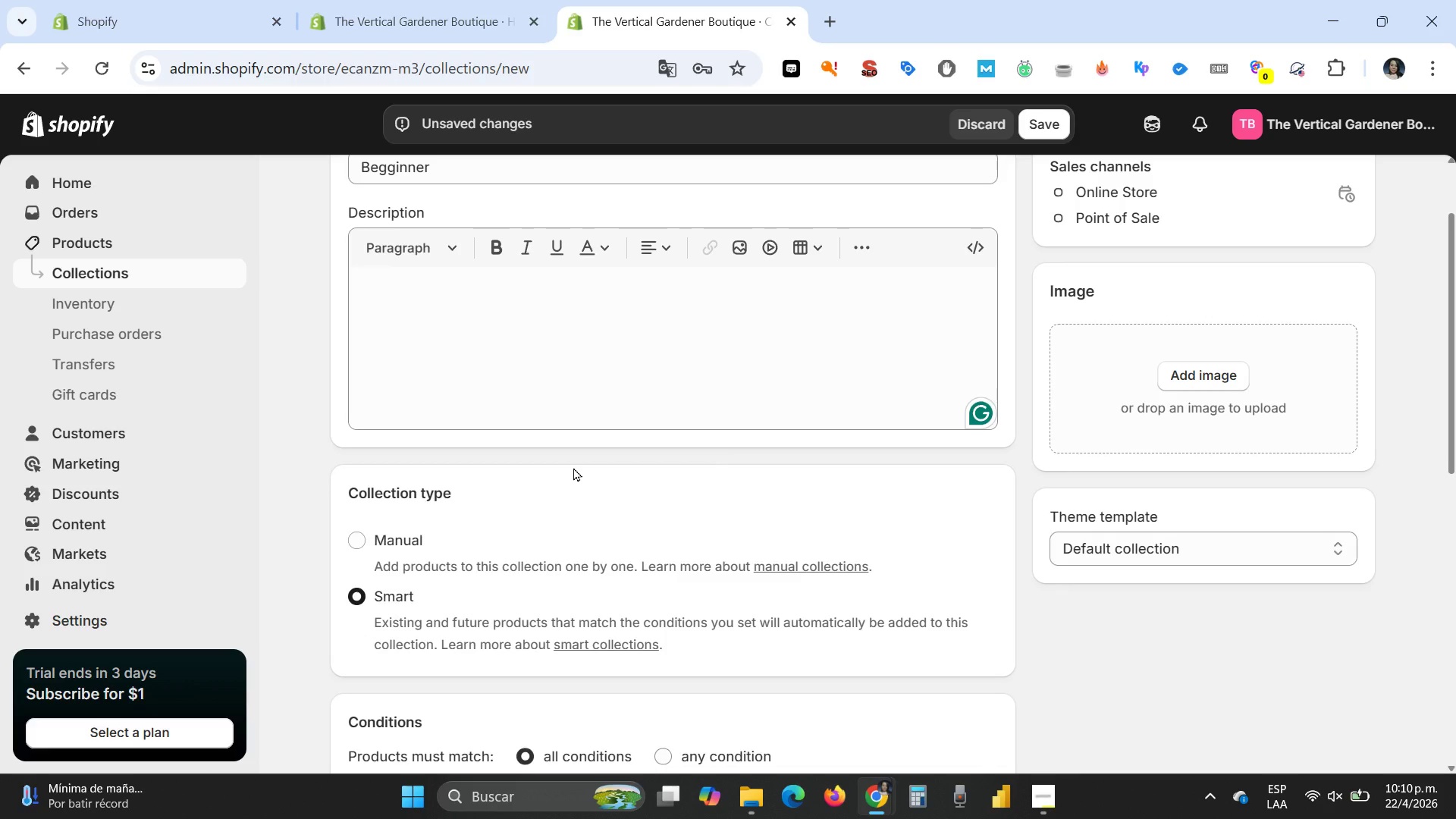 
scroll: coordinate [525, 516], scroll_direction: down, amount: 2.0
 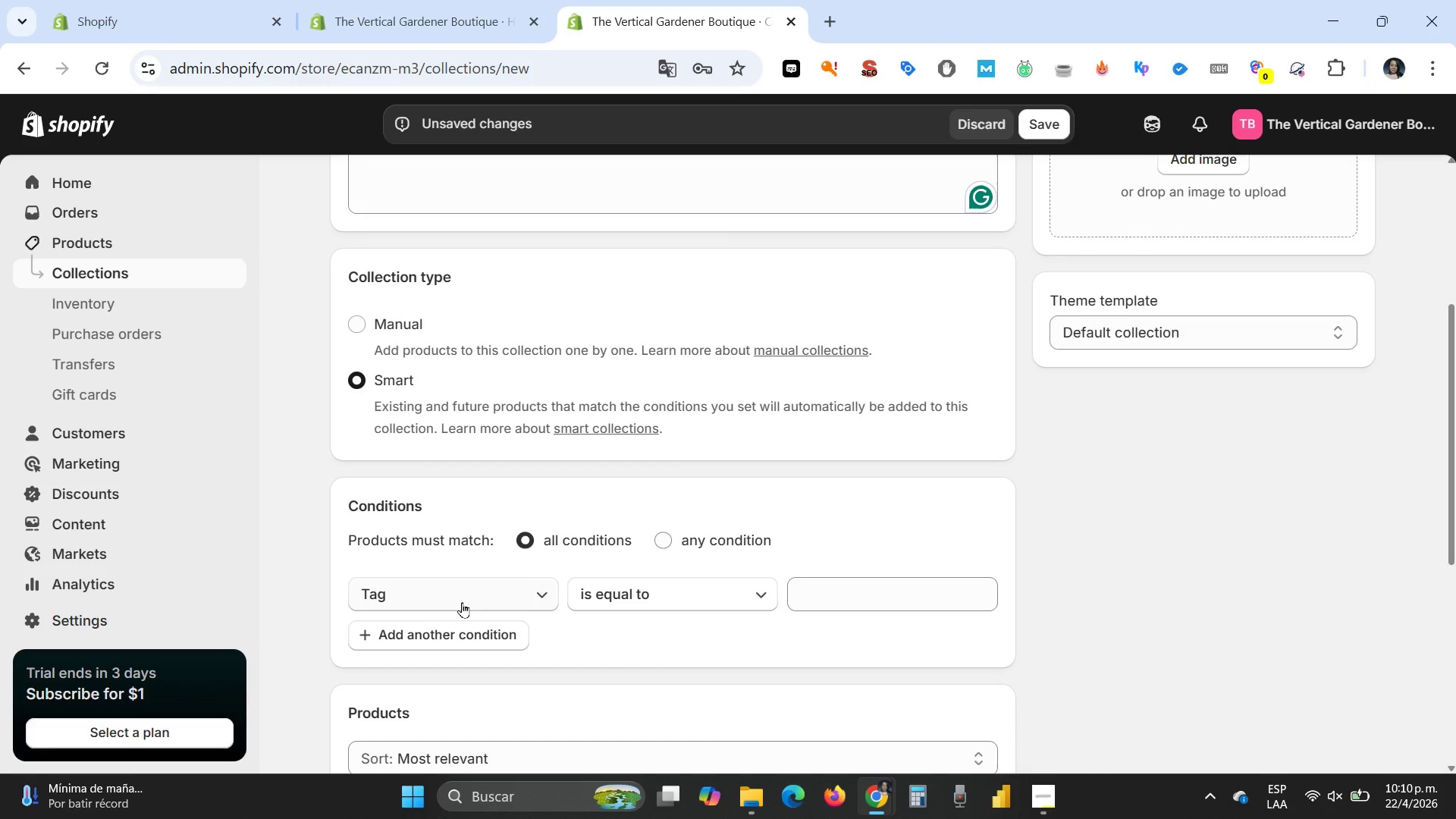 
wait(7.9)
 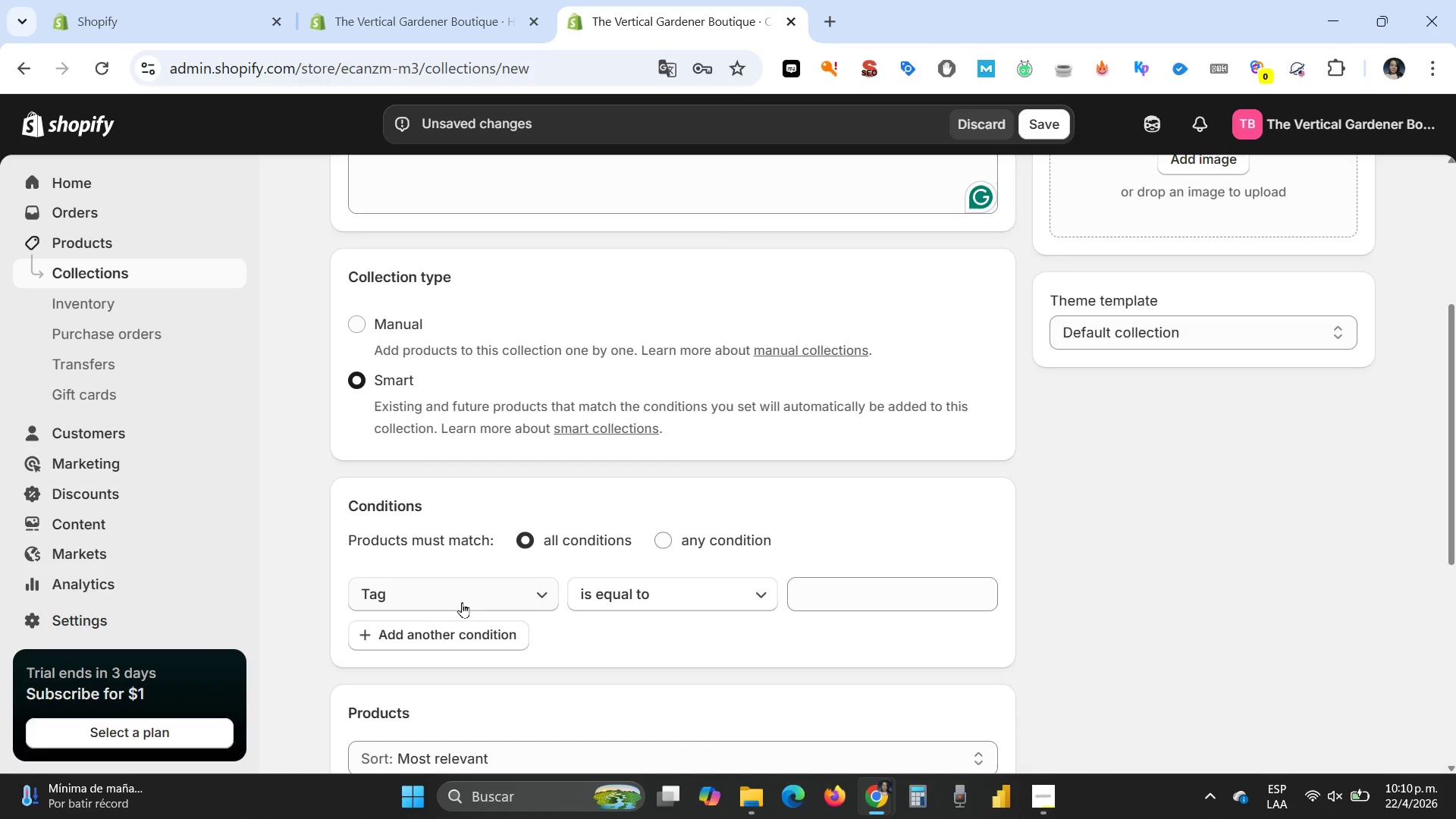 
left_click([835, 594])
 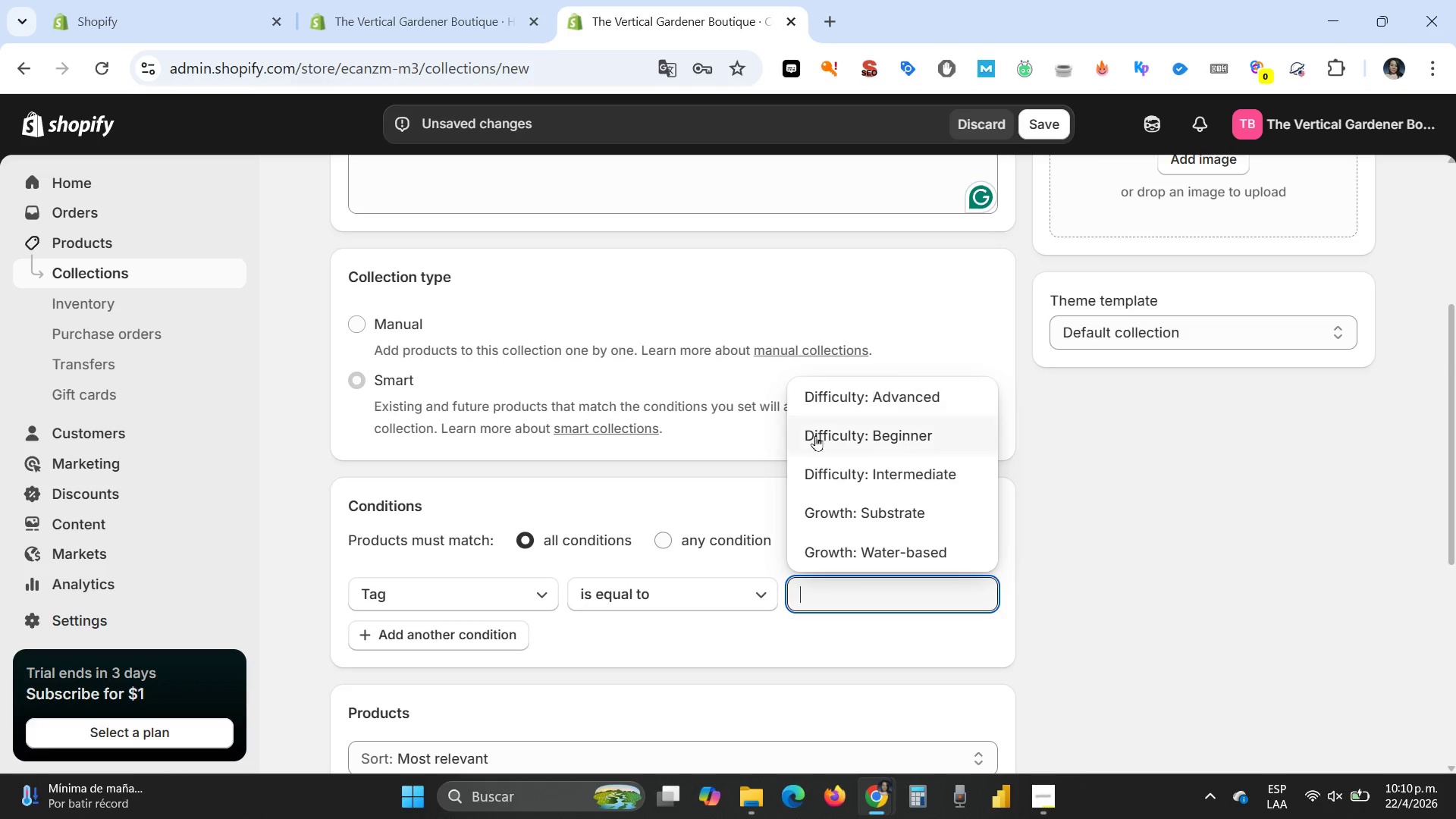 
left_click([812, 439])
 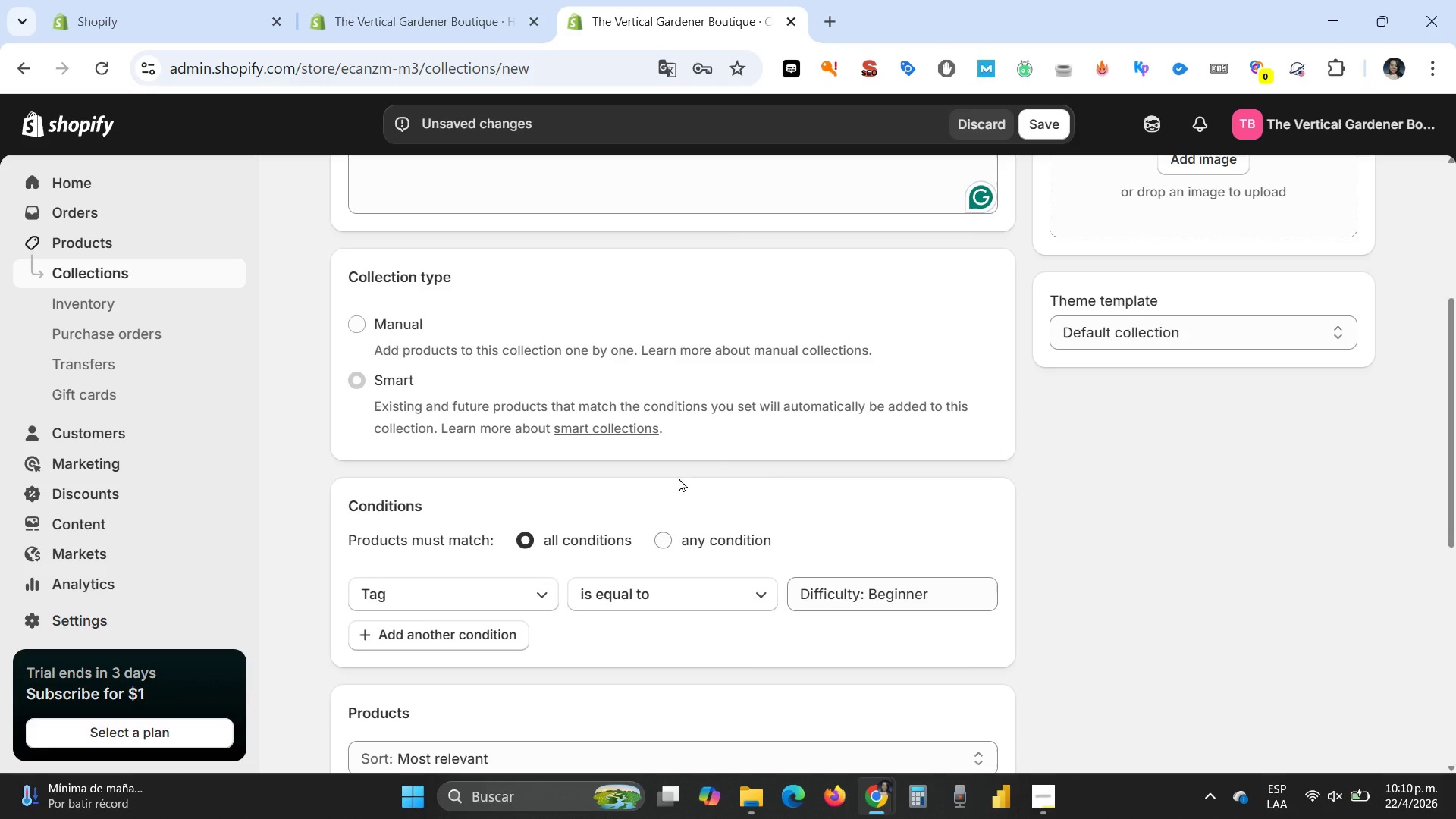 
scroll: coordinate [678, 477], scroll_direction: down, amount: 5.0
 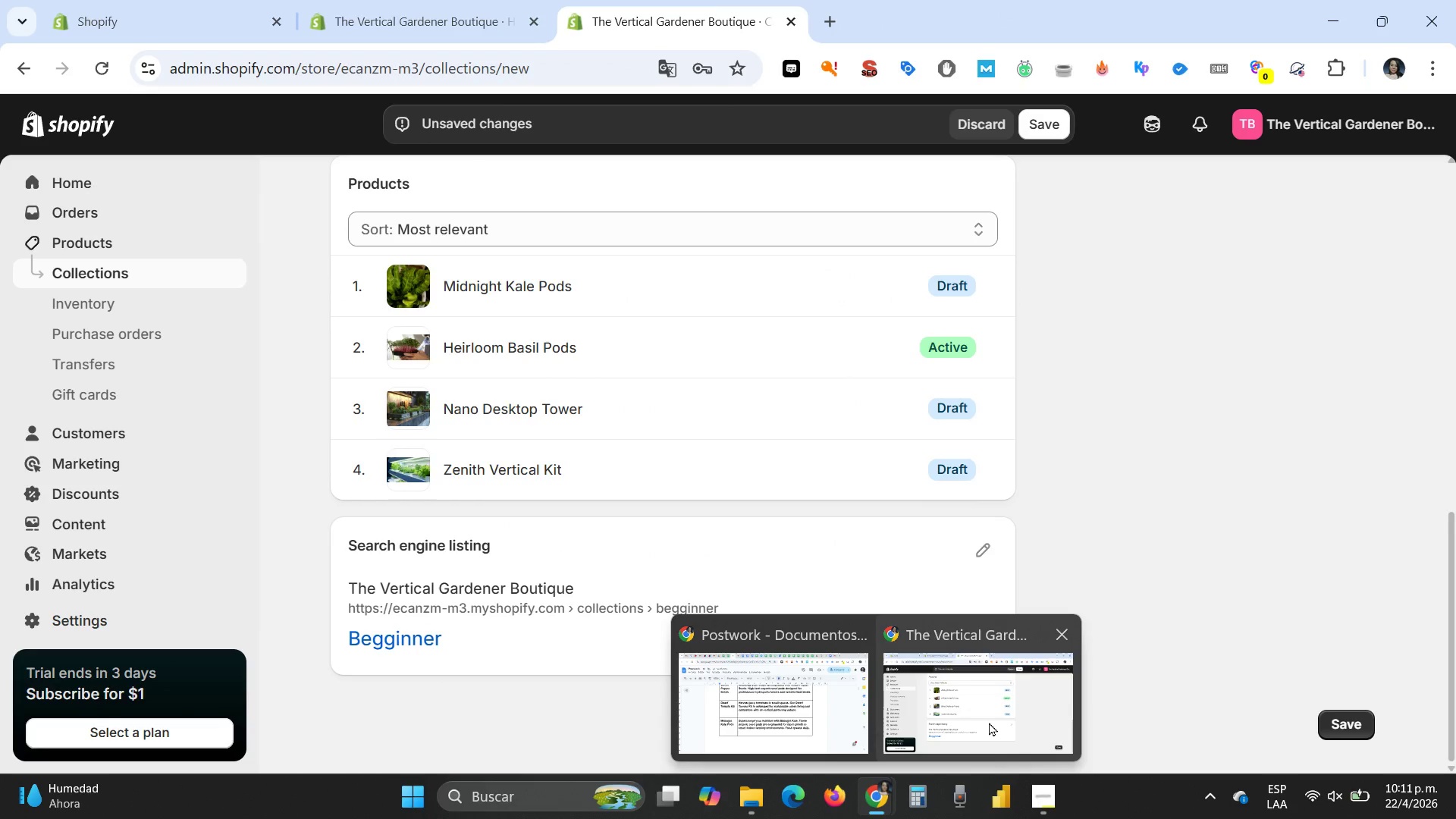 
wait(39.54)
 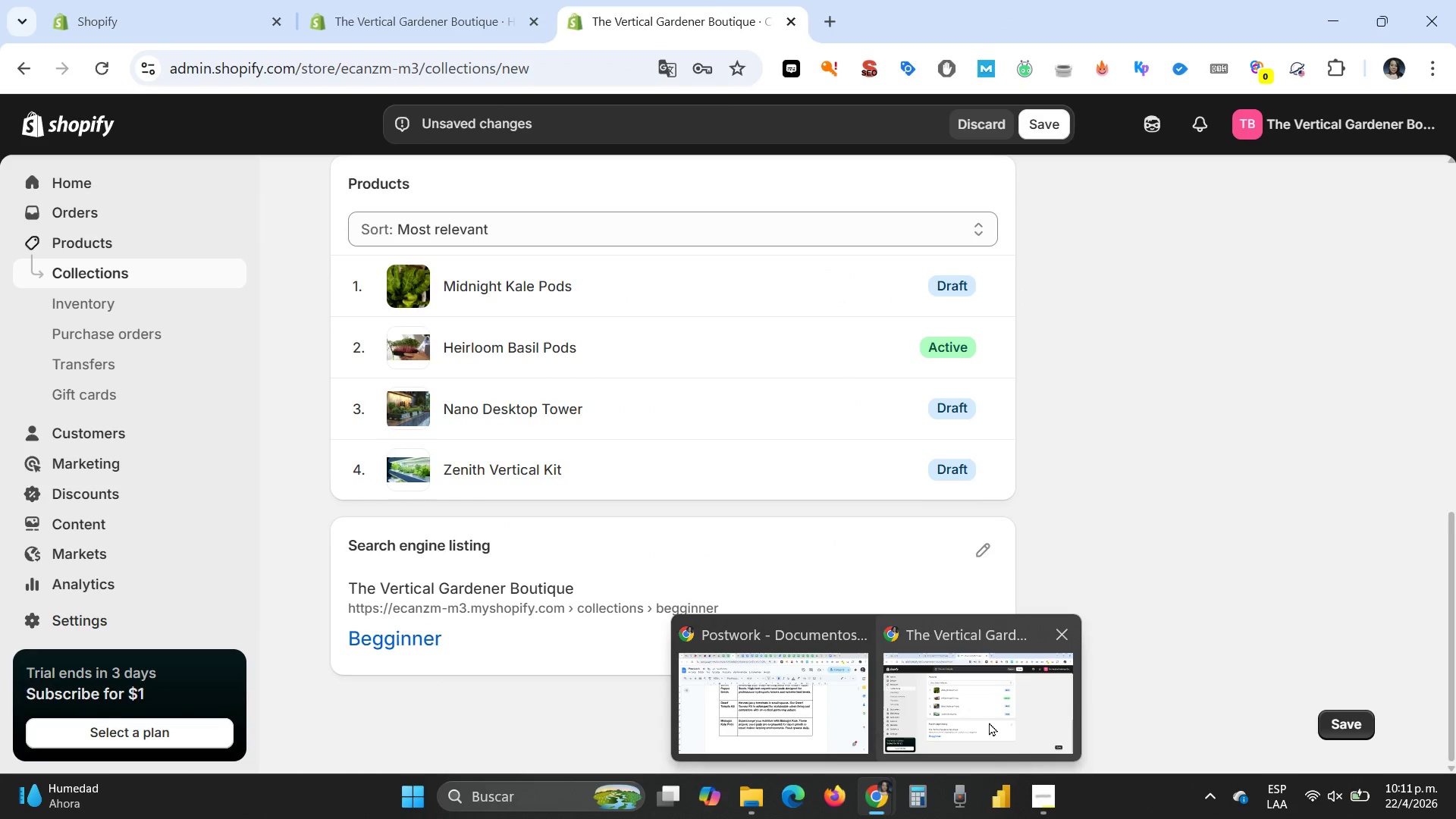 
left_click([822, 728])
 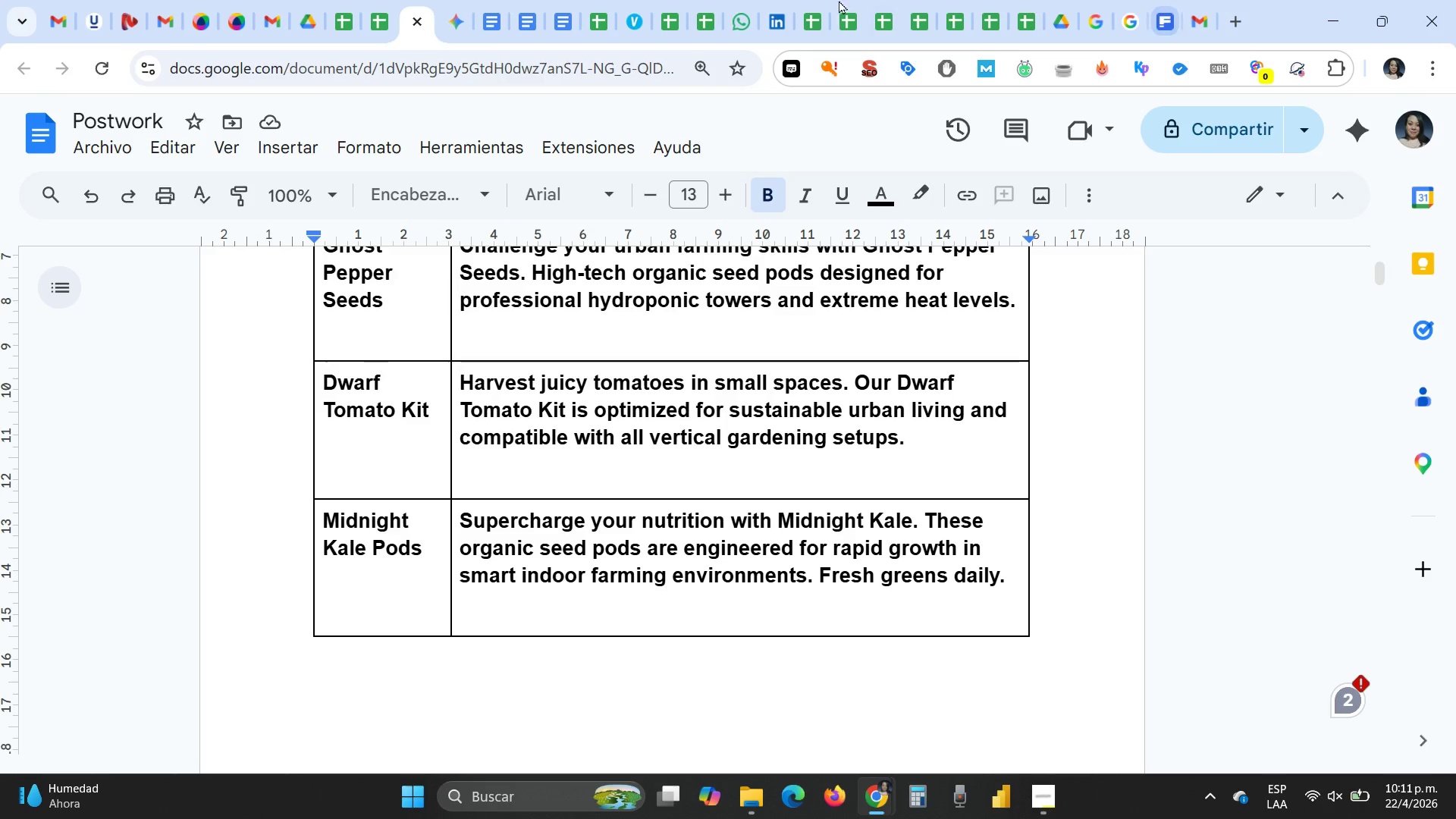 
left_click([454, 17])
 